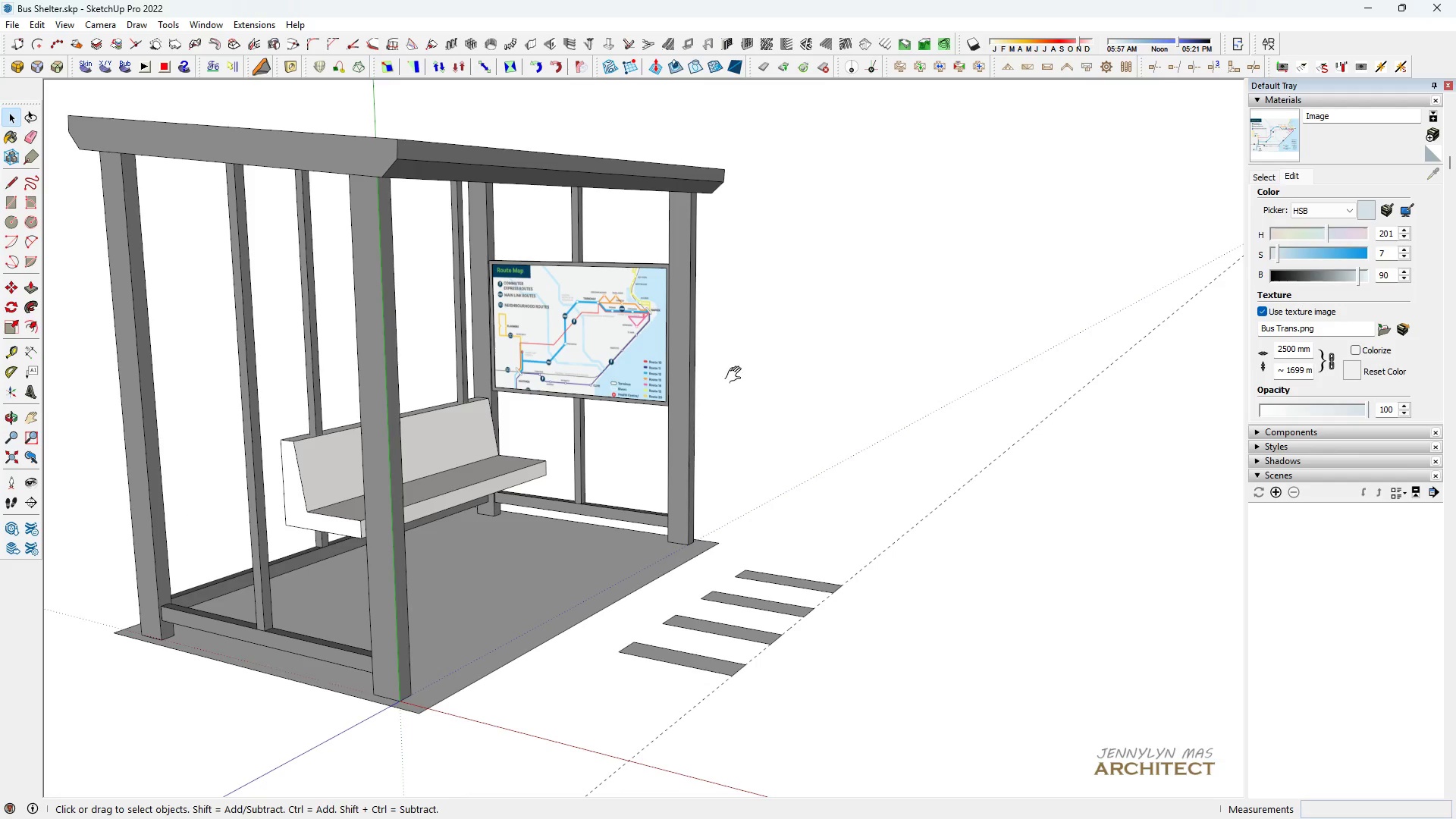 
key(H)
 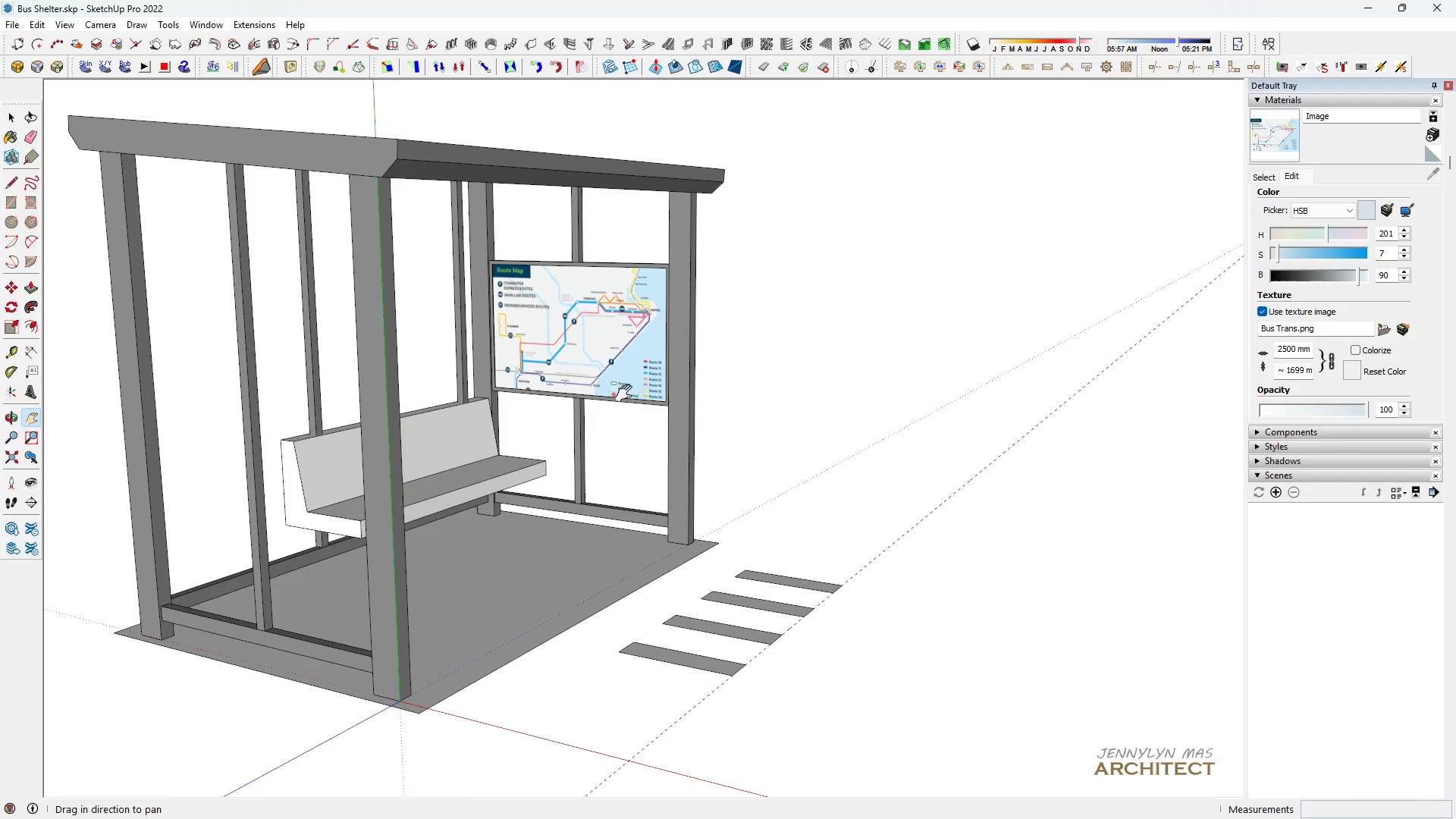 
left_click_drag(start_coordinate=[627, 394], to_coordinate=[824, 334])
 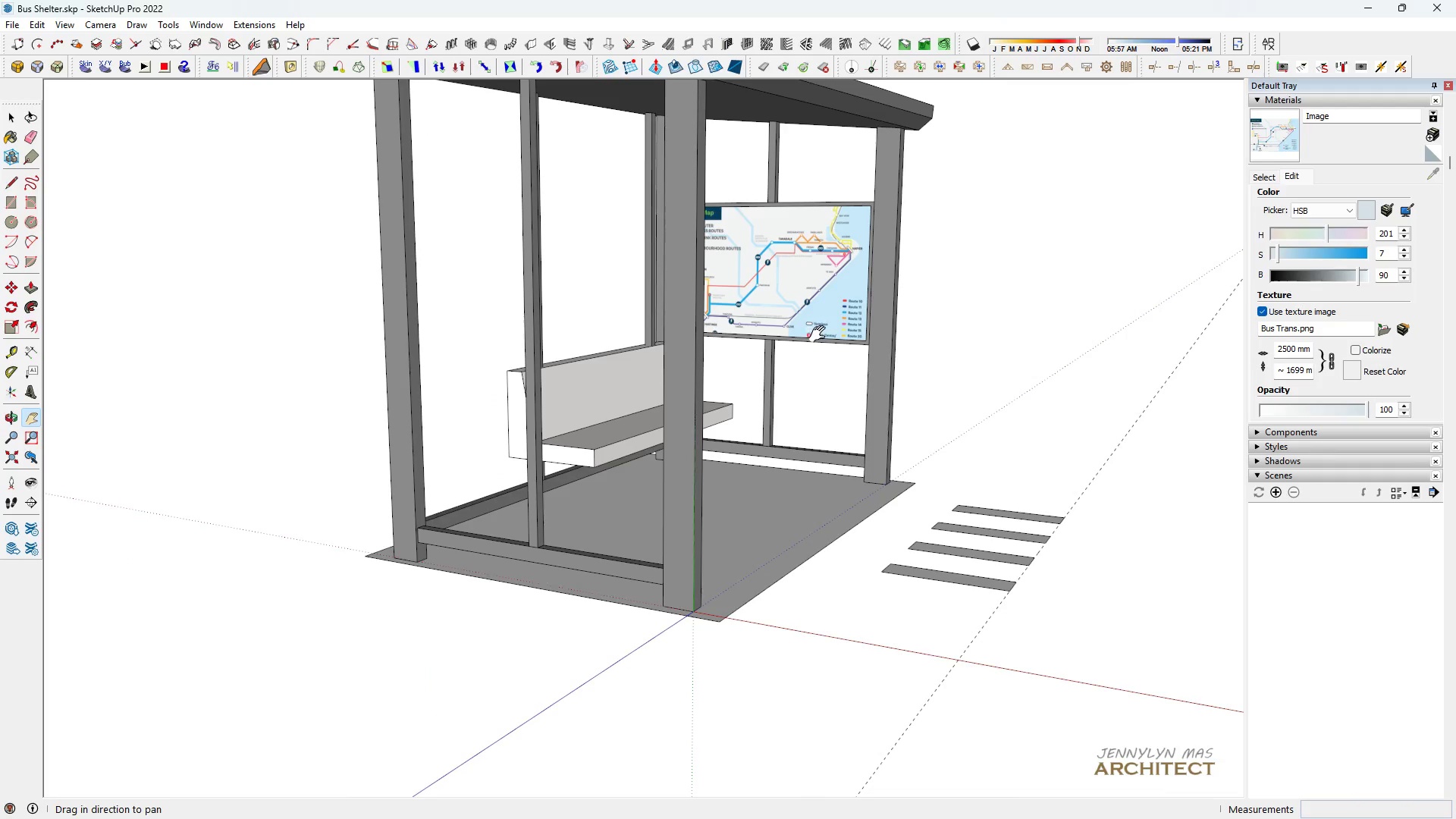 
 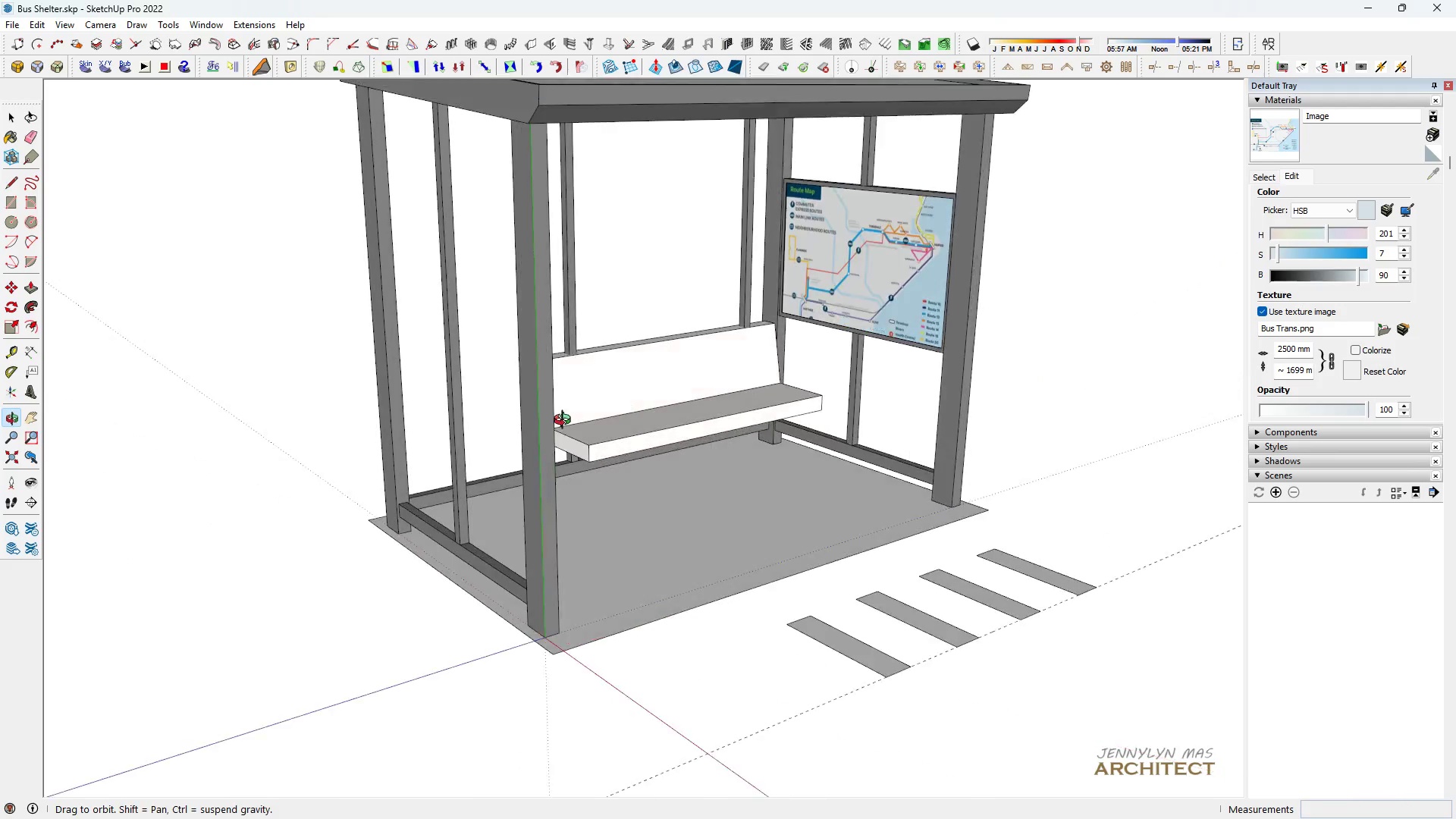 
scroll: coordinate [563, 422], scroll_direction: down, amount: 4.0
 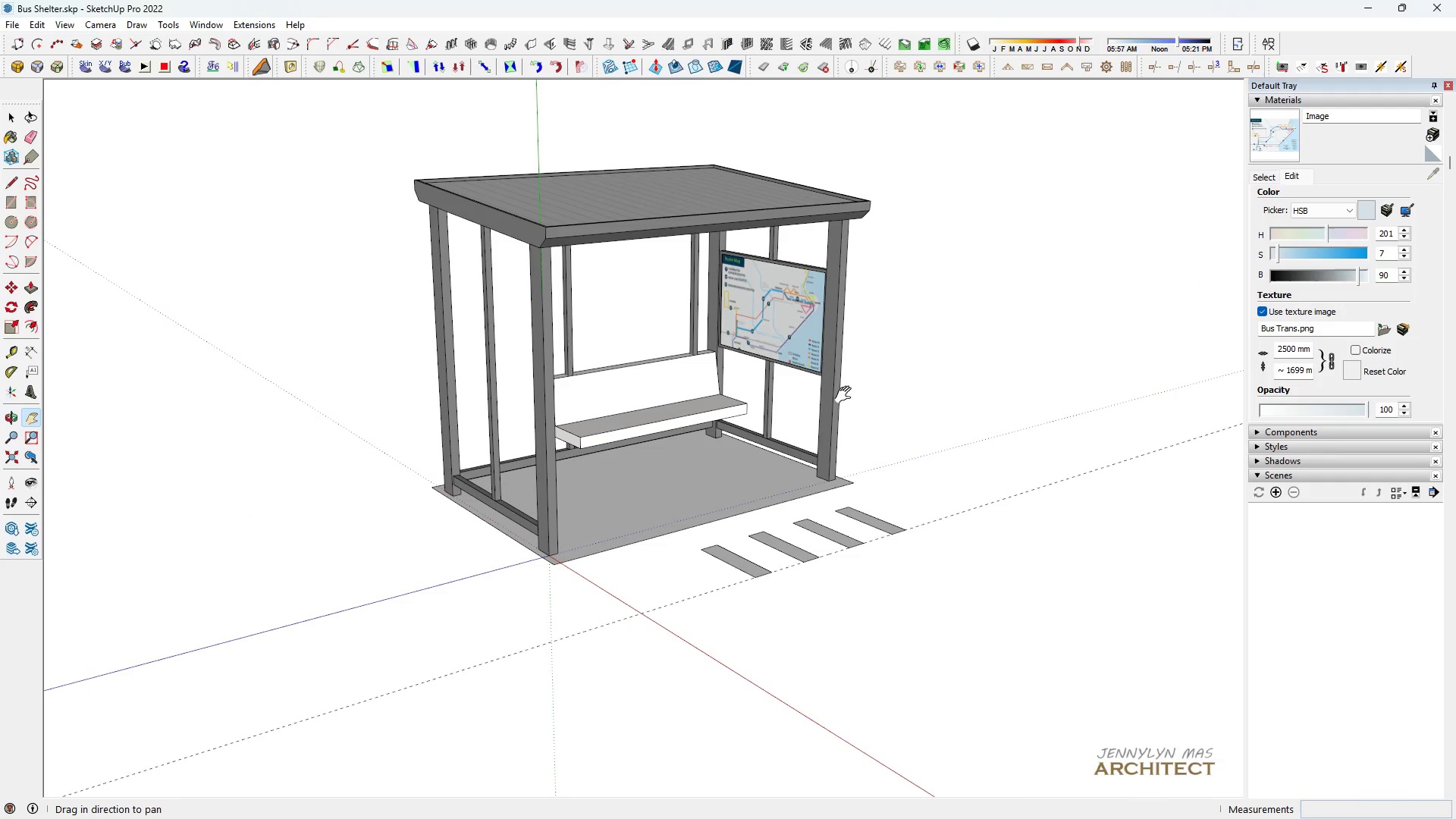 
key(H)
 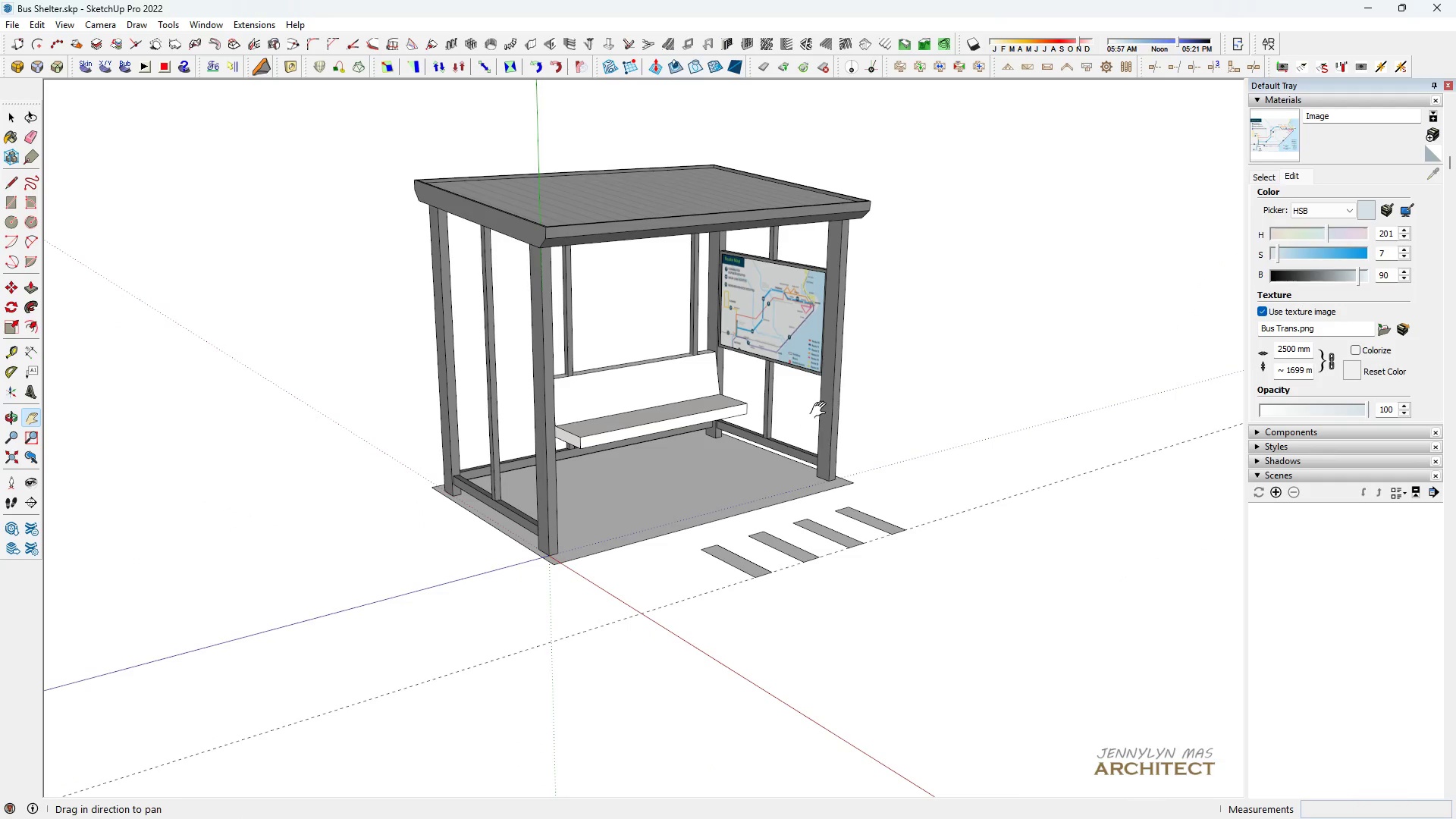 
key(Control+ControlLeft)
 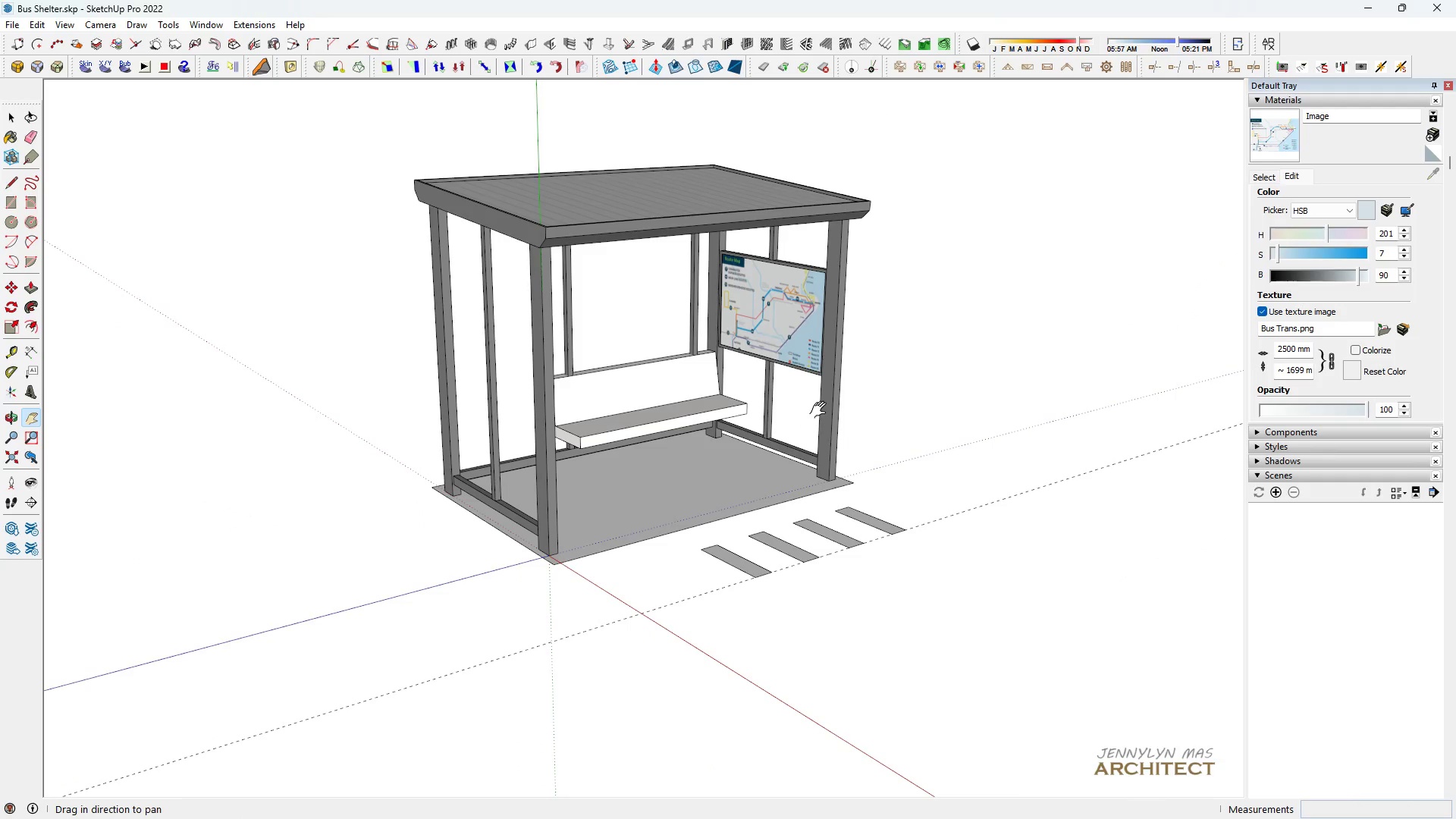 
key(Control+ControlLeft)
 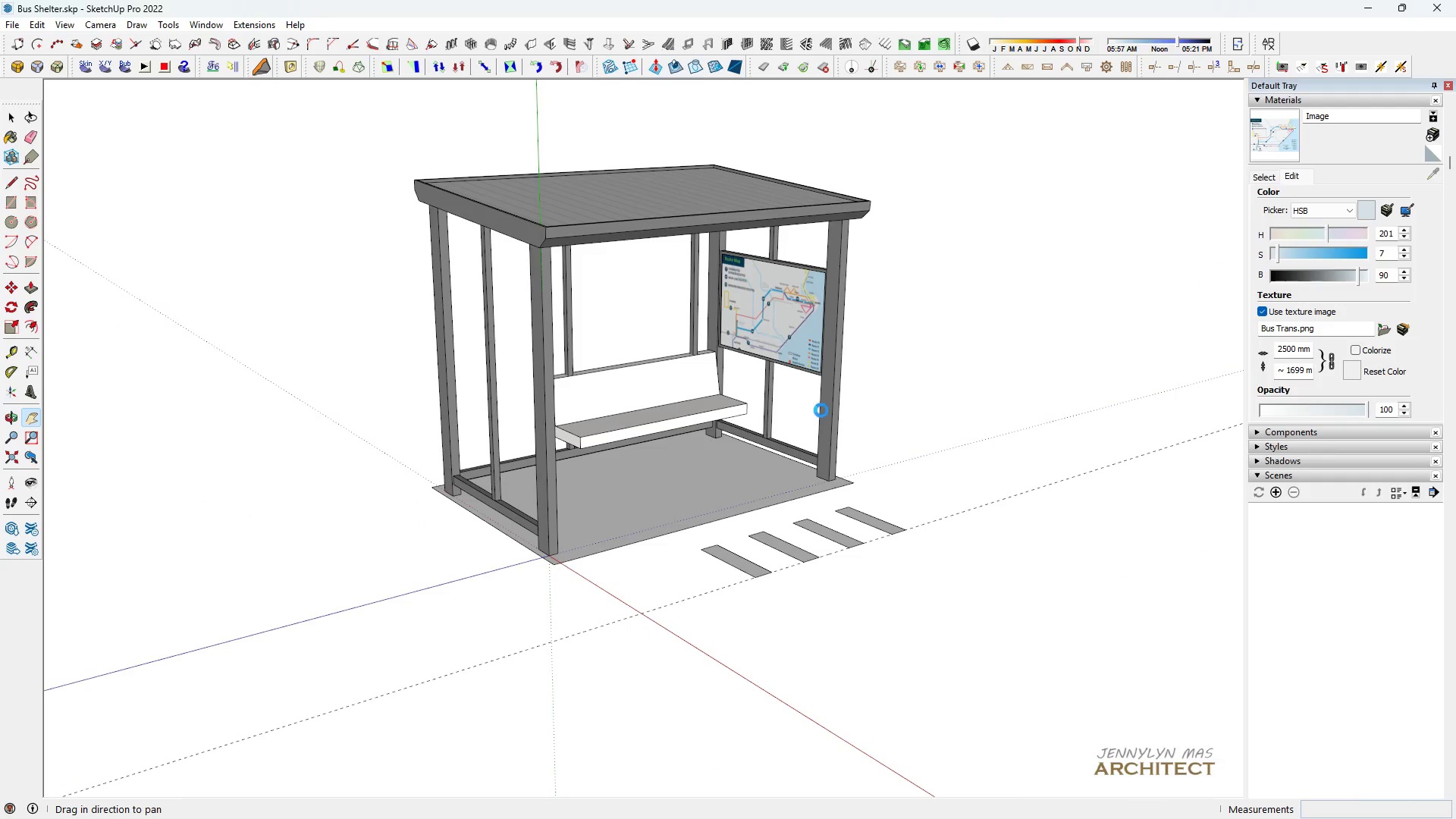 
key(Control+S)
 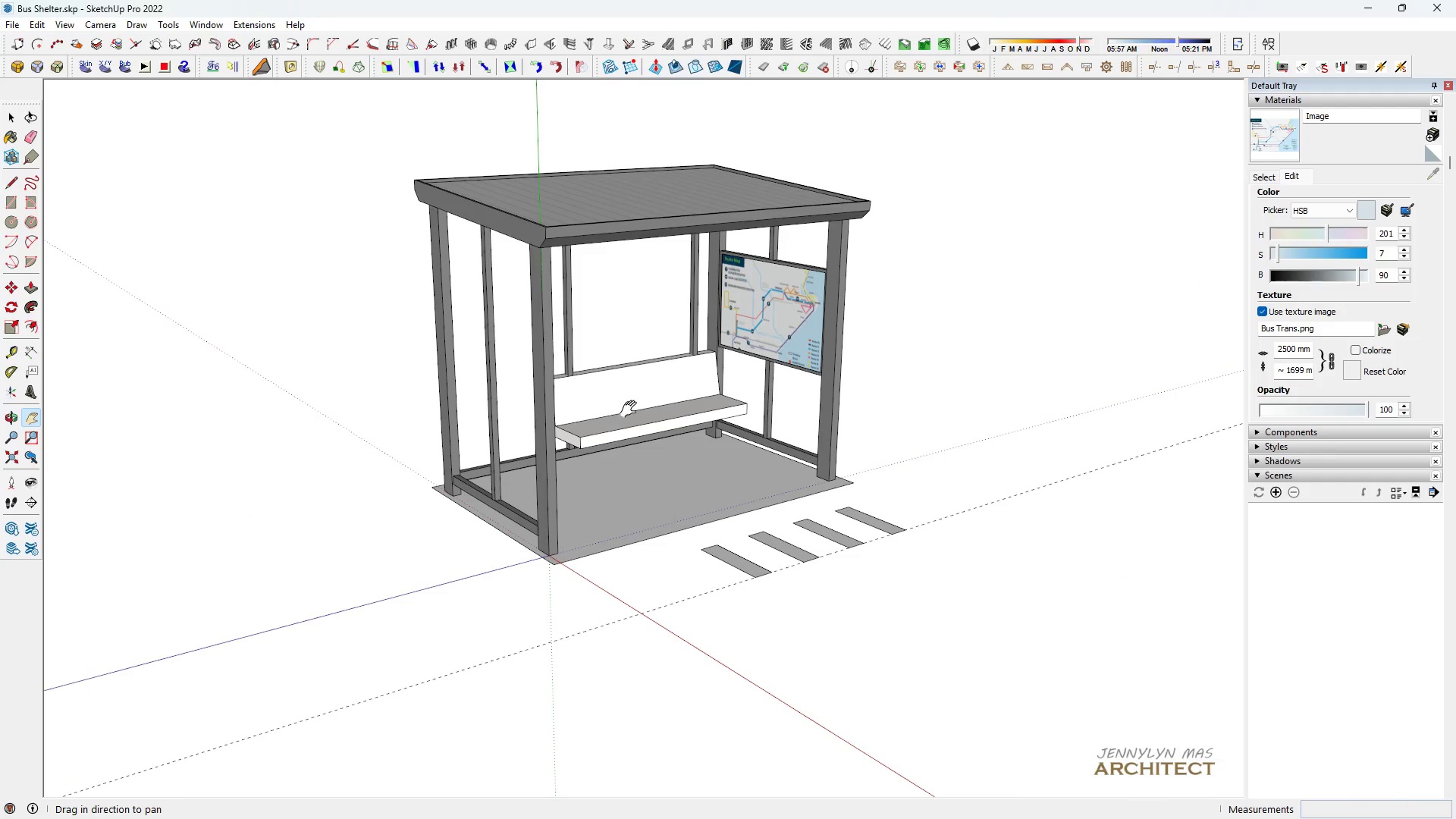 
scroll: coordinate [727, 394], scroll_direction: up, amount: 7.0
 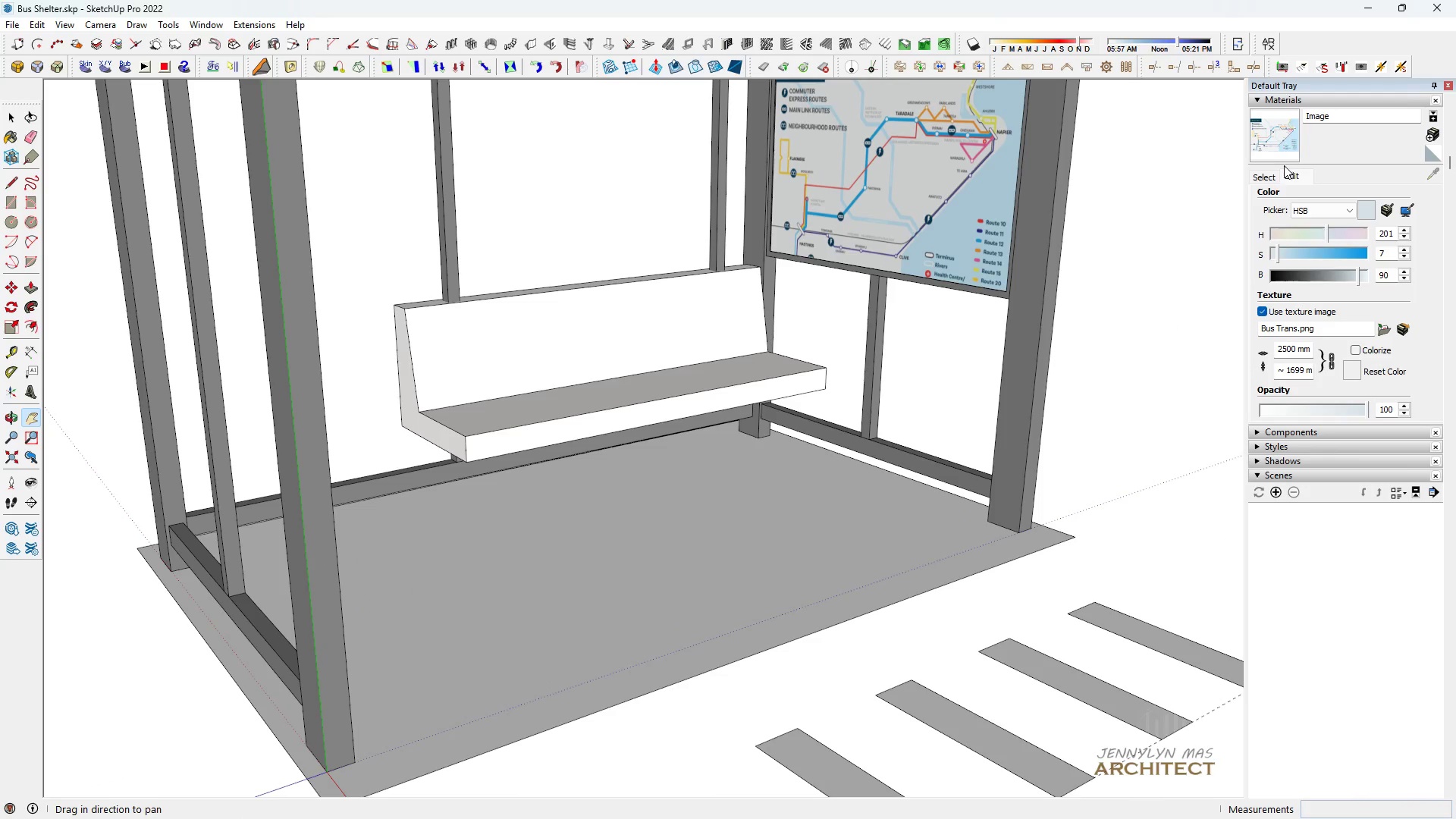 
left_click([1279, 172])
 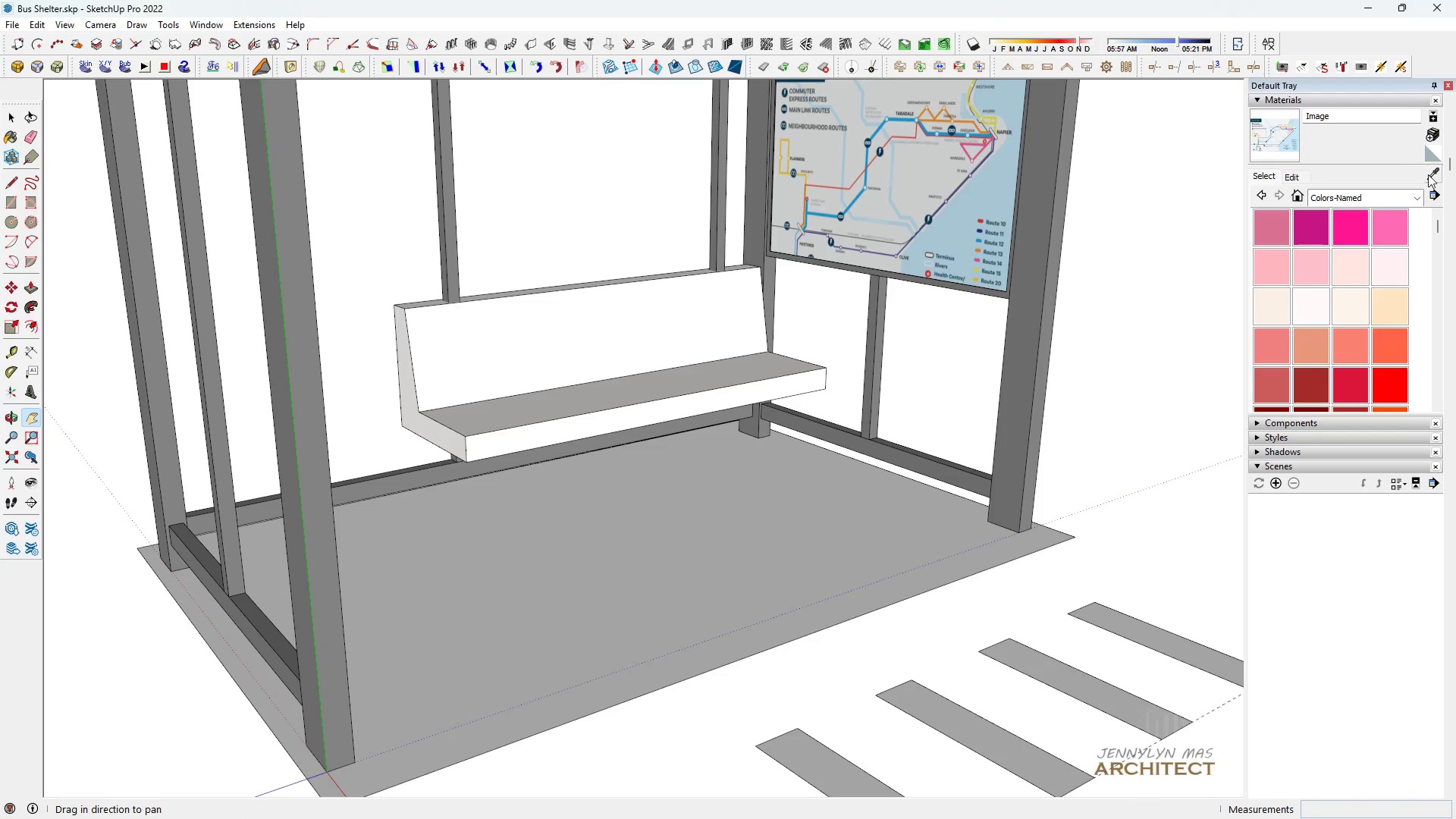 
left_click([1432, 178])
 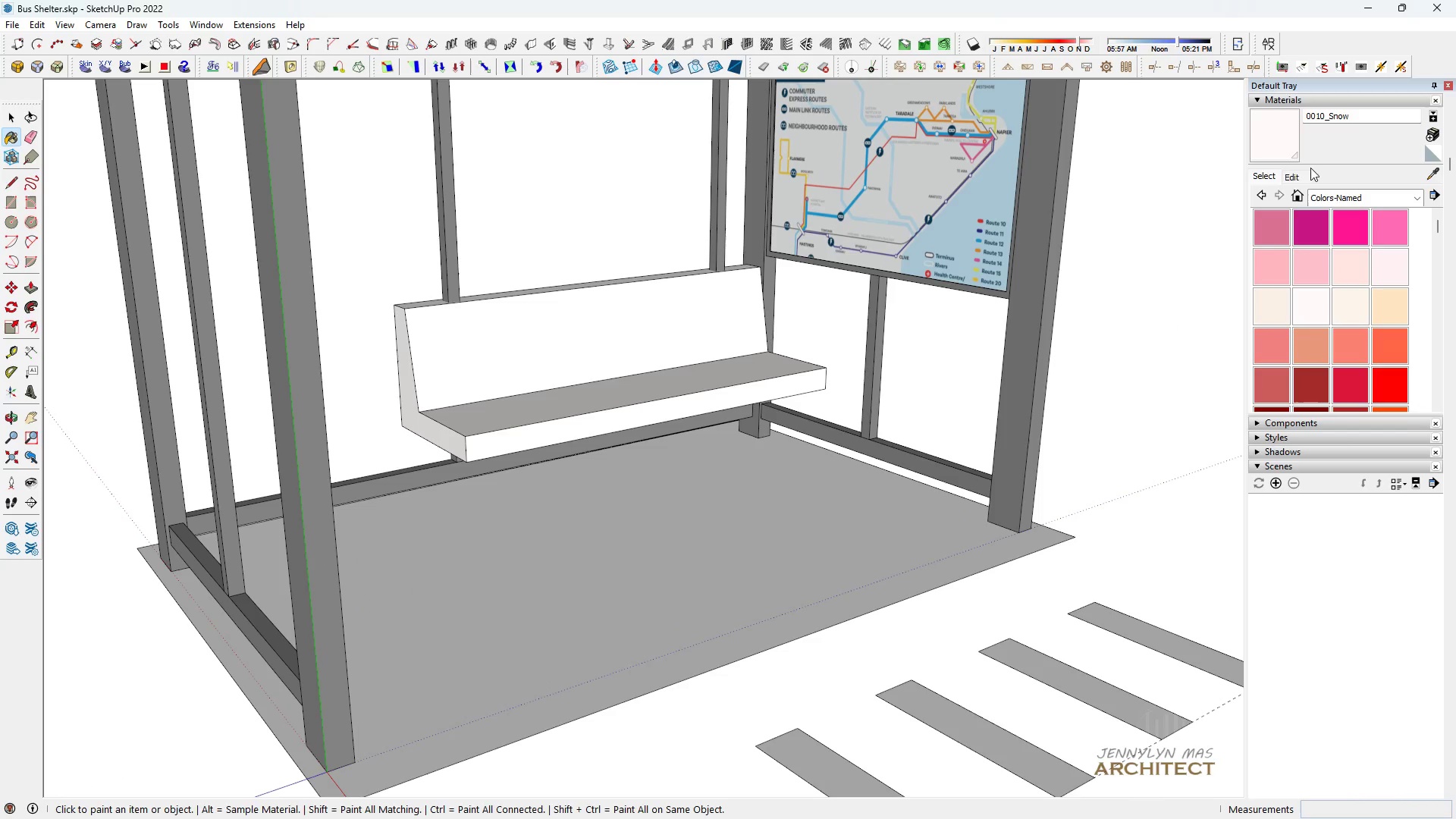 
left_click([1294, 182])
 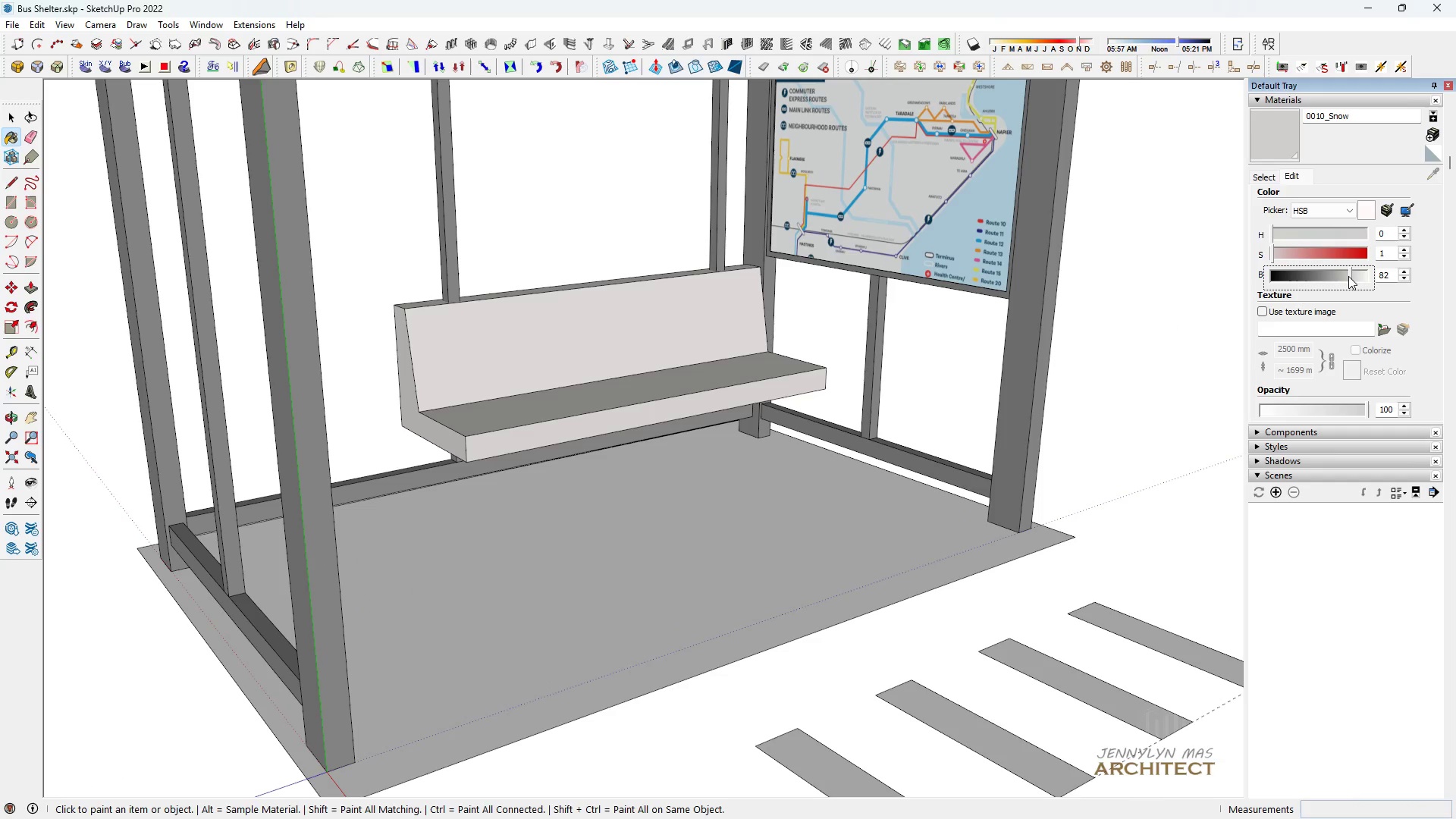 
left_click([1348, 276])
 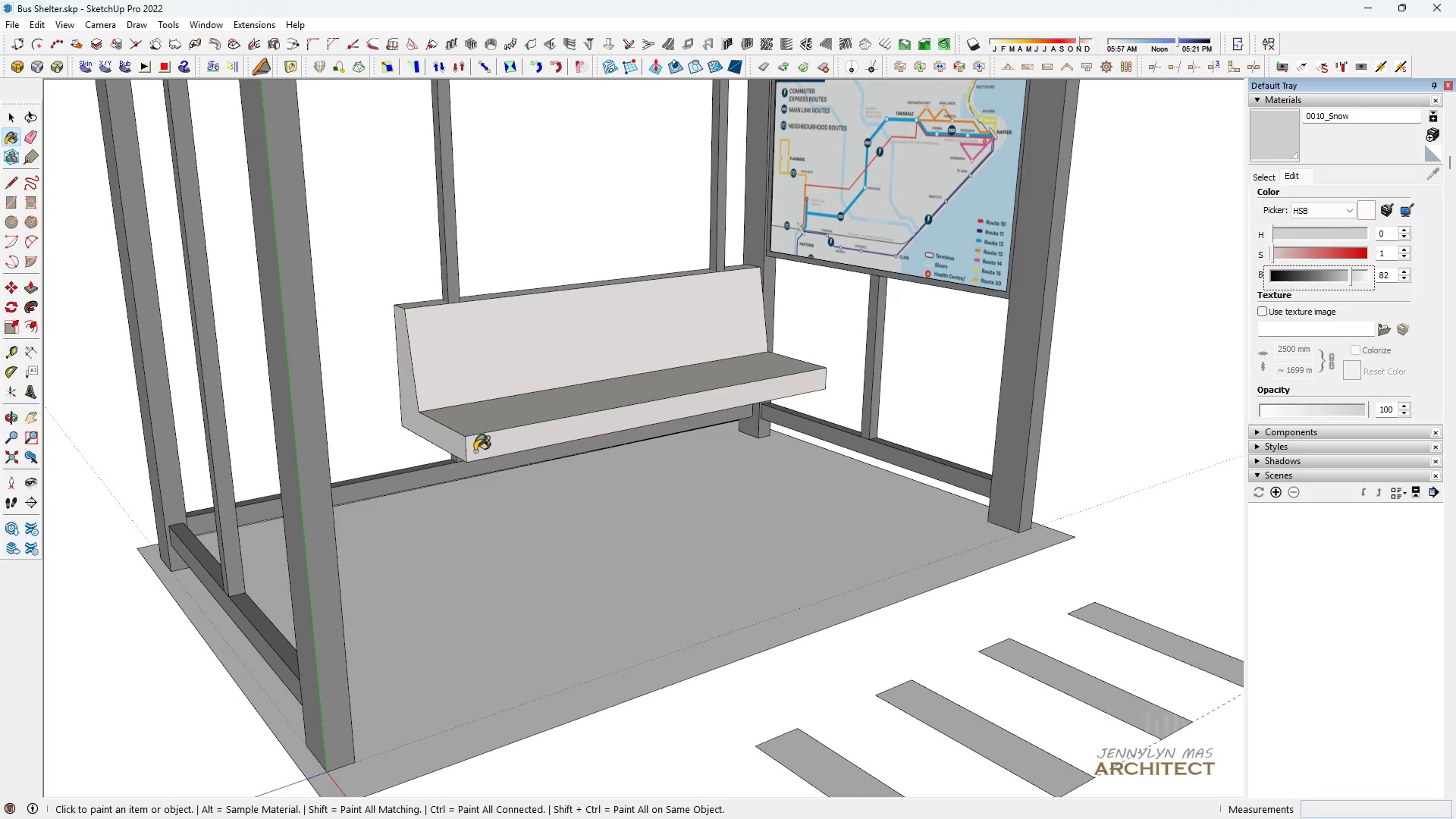 
scroll: coordinate [428, 456], scroll_direction: down, amount: 7.0
 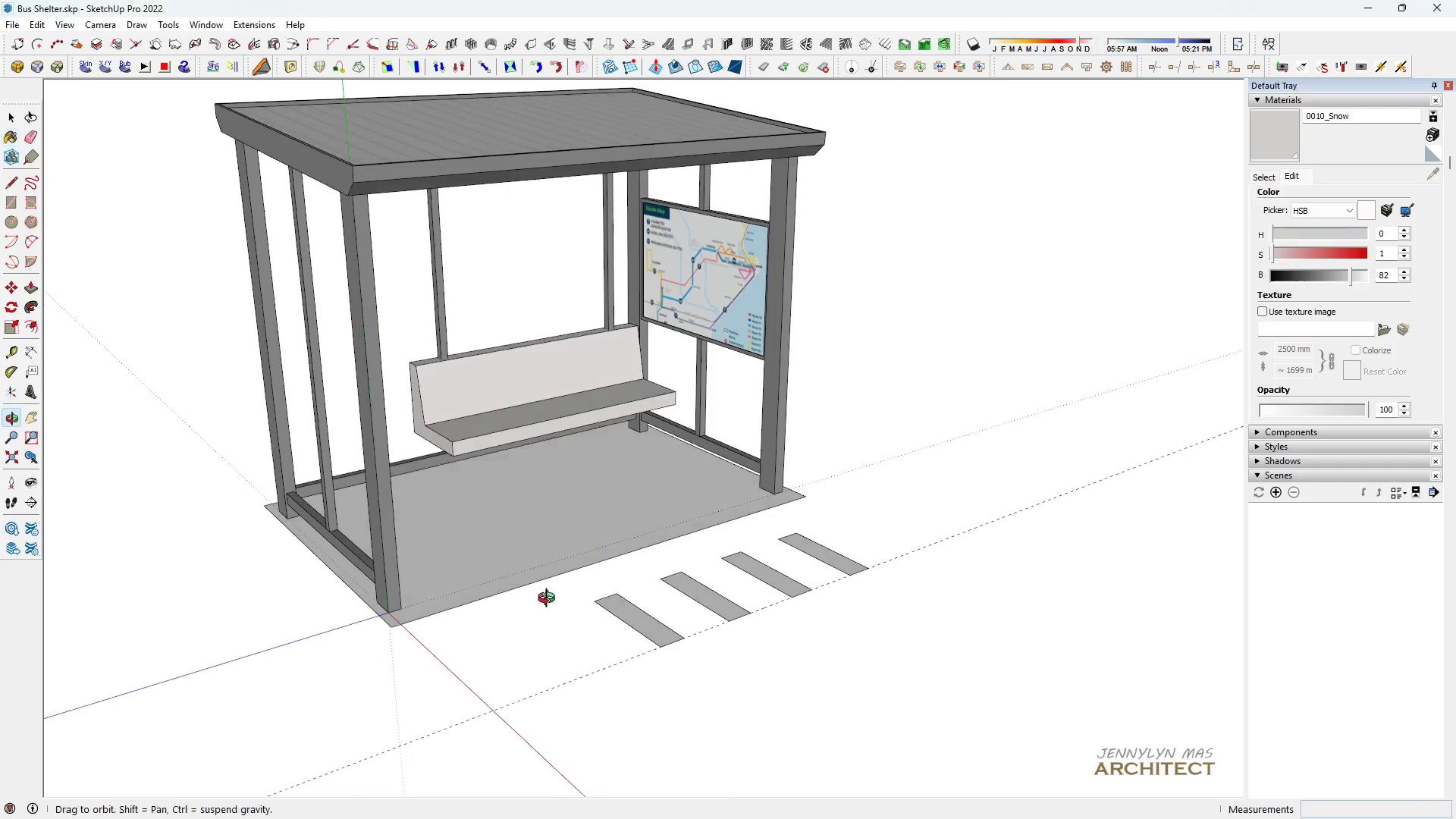 
type( hh e )
 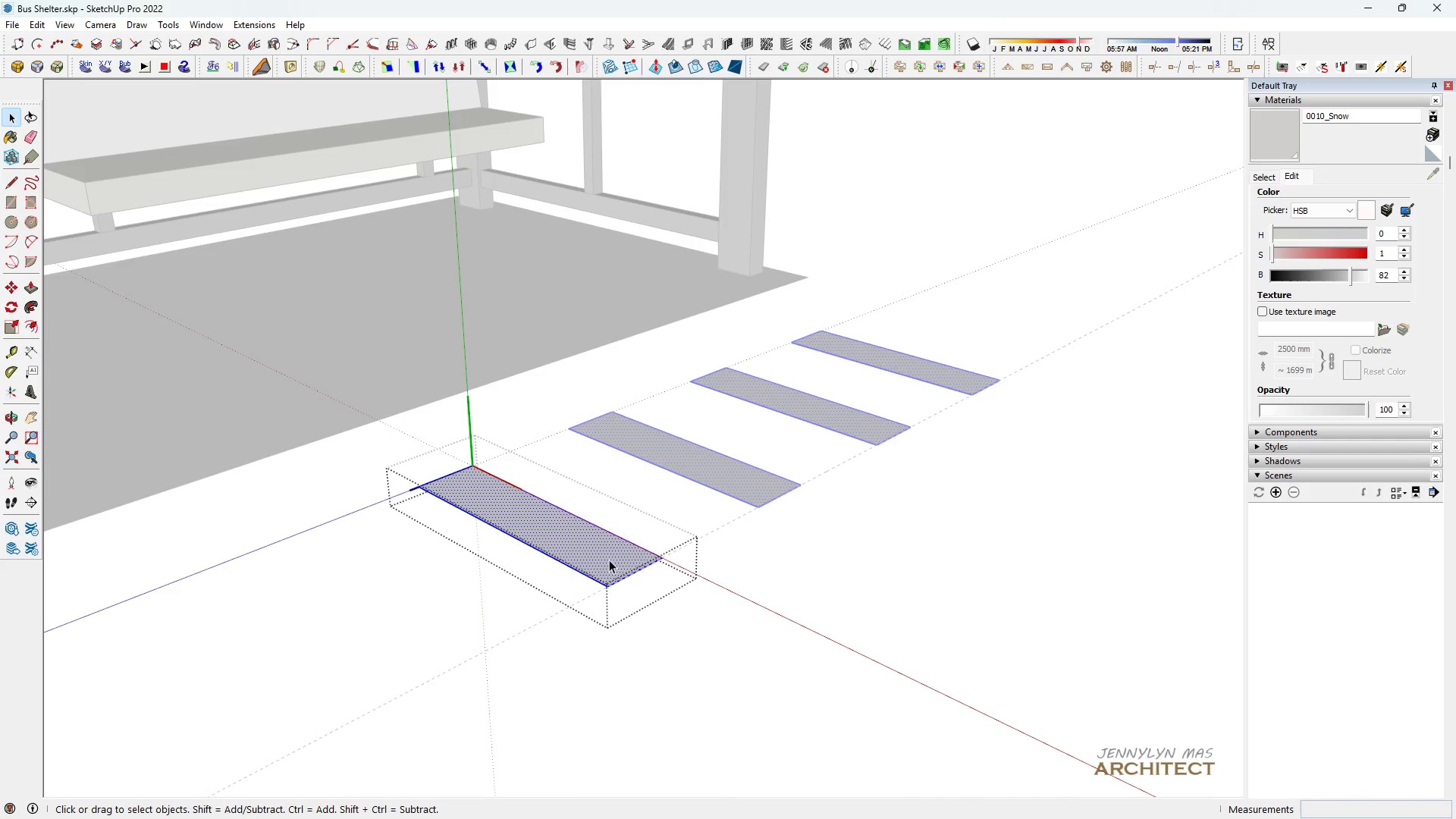 
scroll: coordinate [625, 666], scroll_direction: up, amount: 7.0
 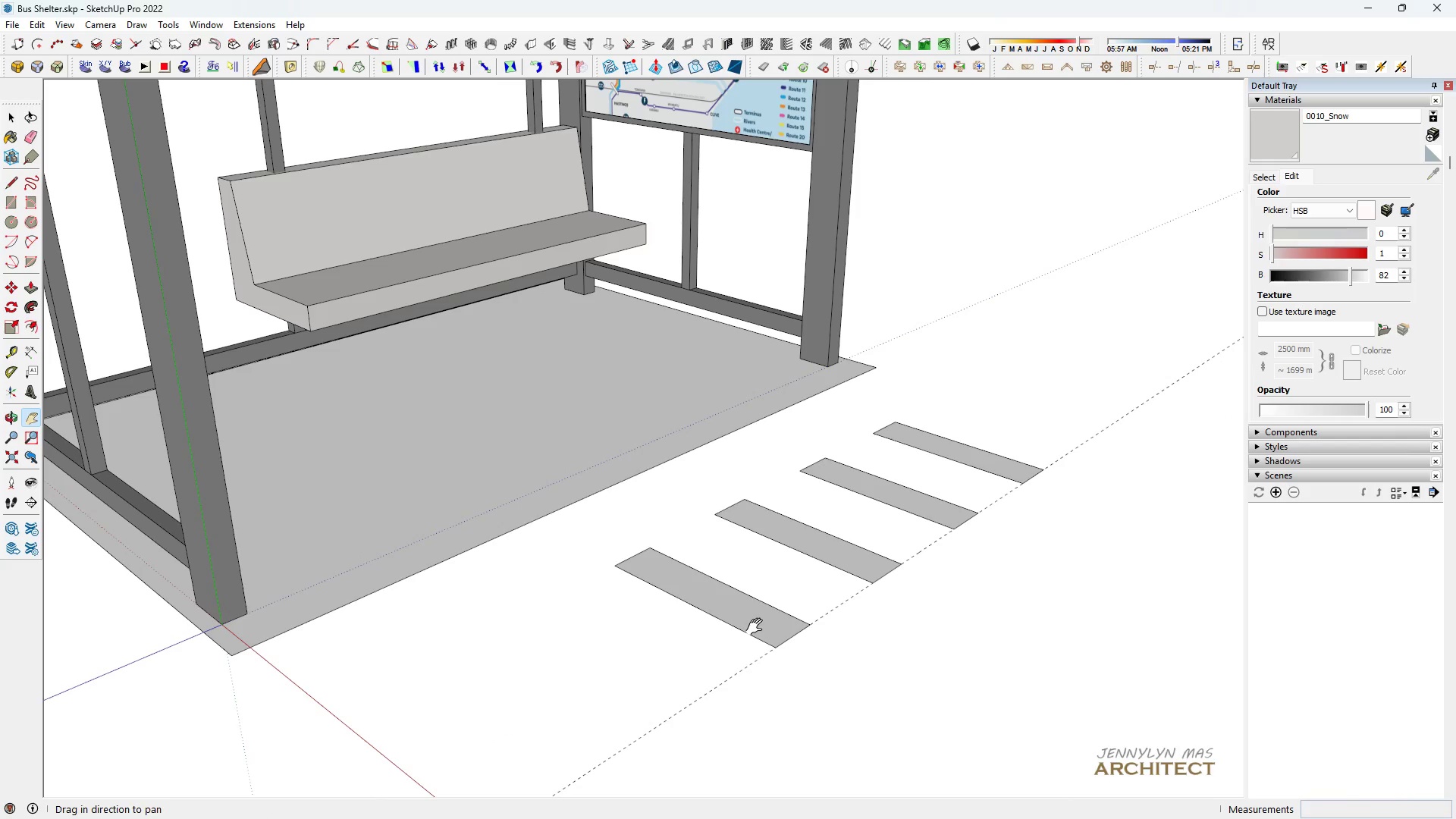 
left_click_drag(start_coordinate=[751, 622], to_coordinate=[591, 554])
 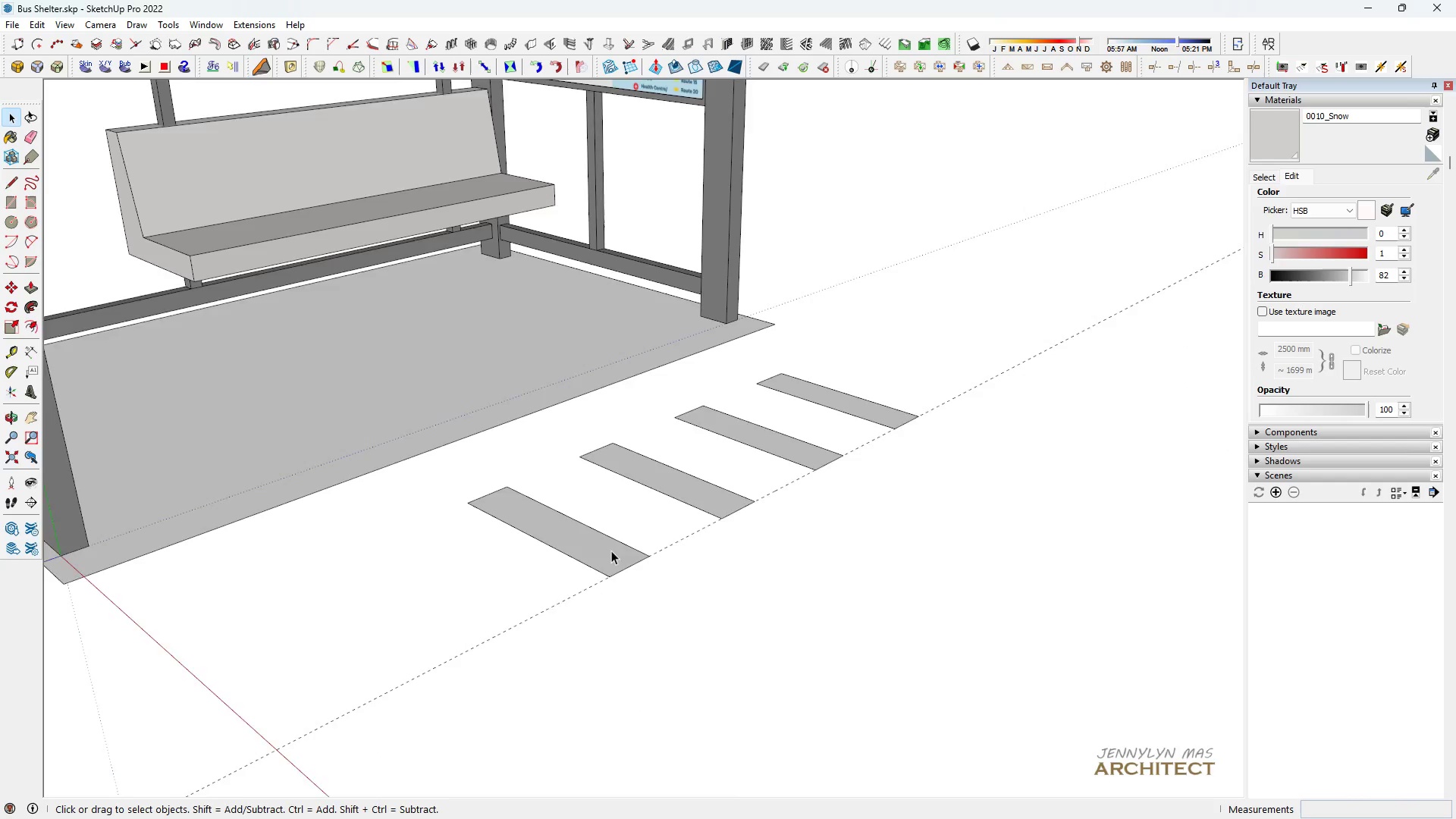 
scroll: coordinate [618, 554], scroll_direction: up, amount: 3.0
 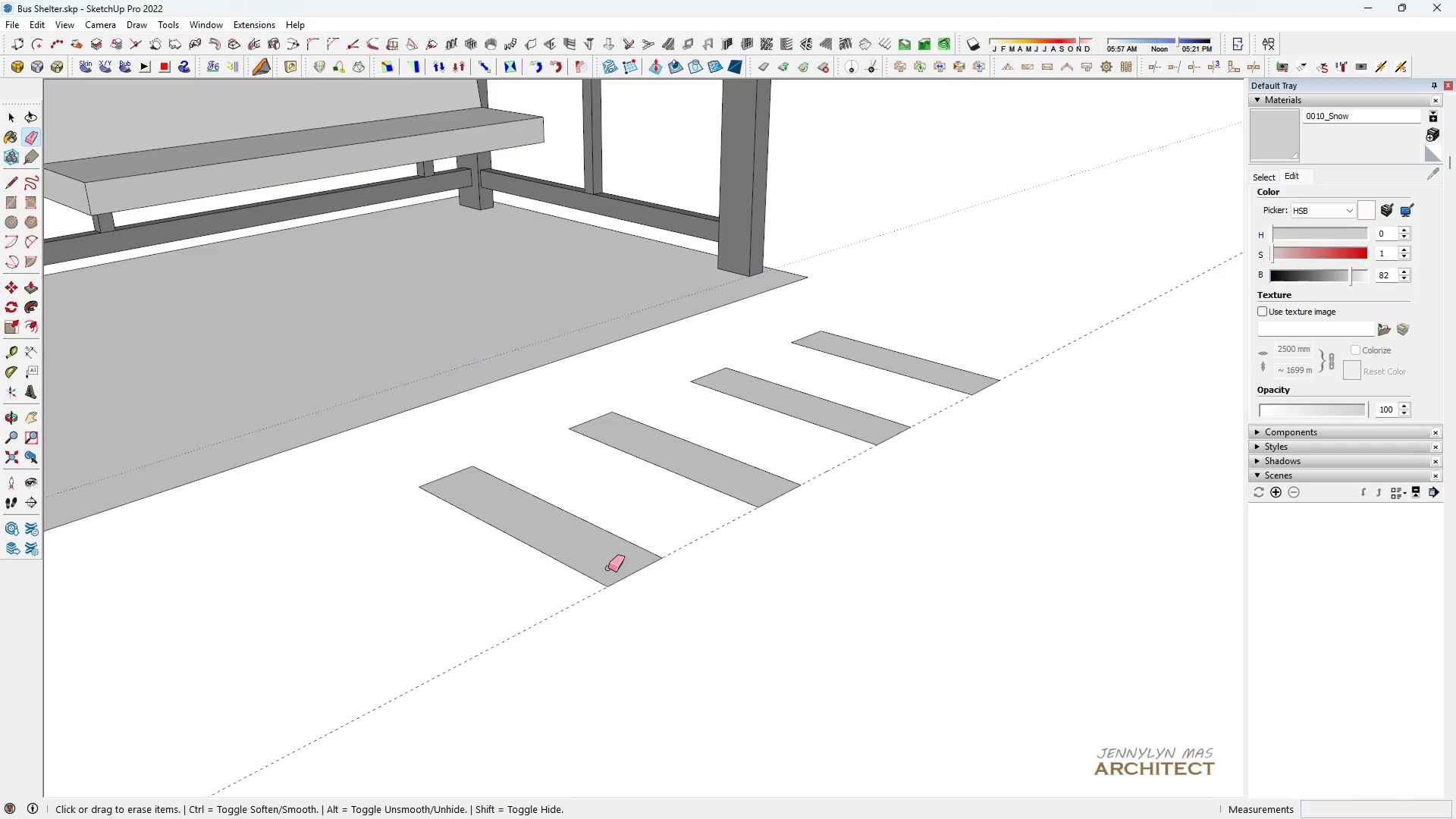 
left_click([608, 568])
 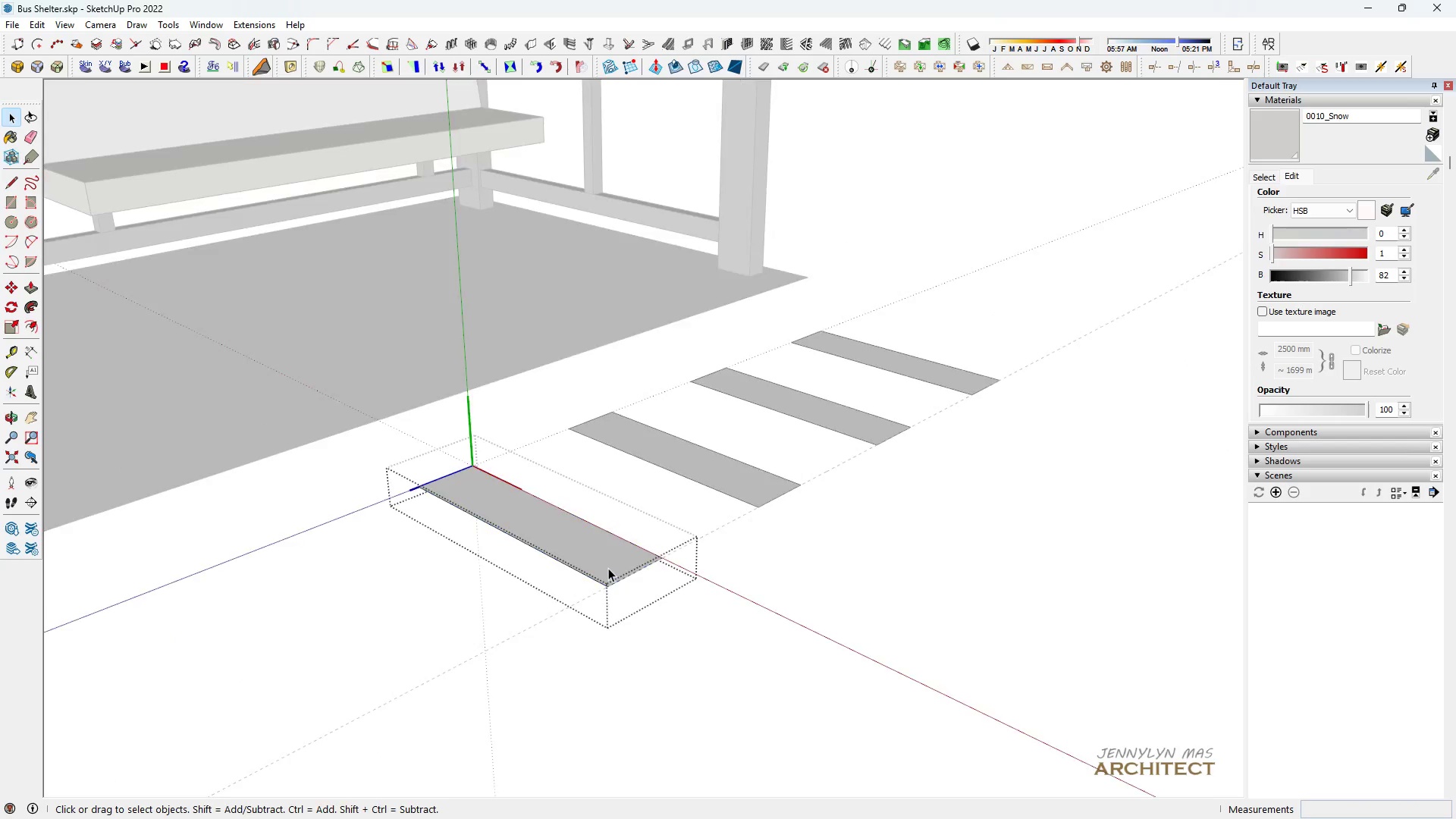 
double_click([608, 568])
 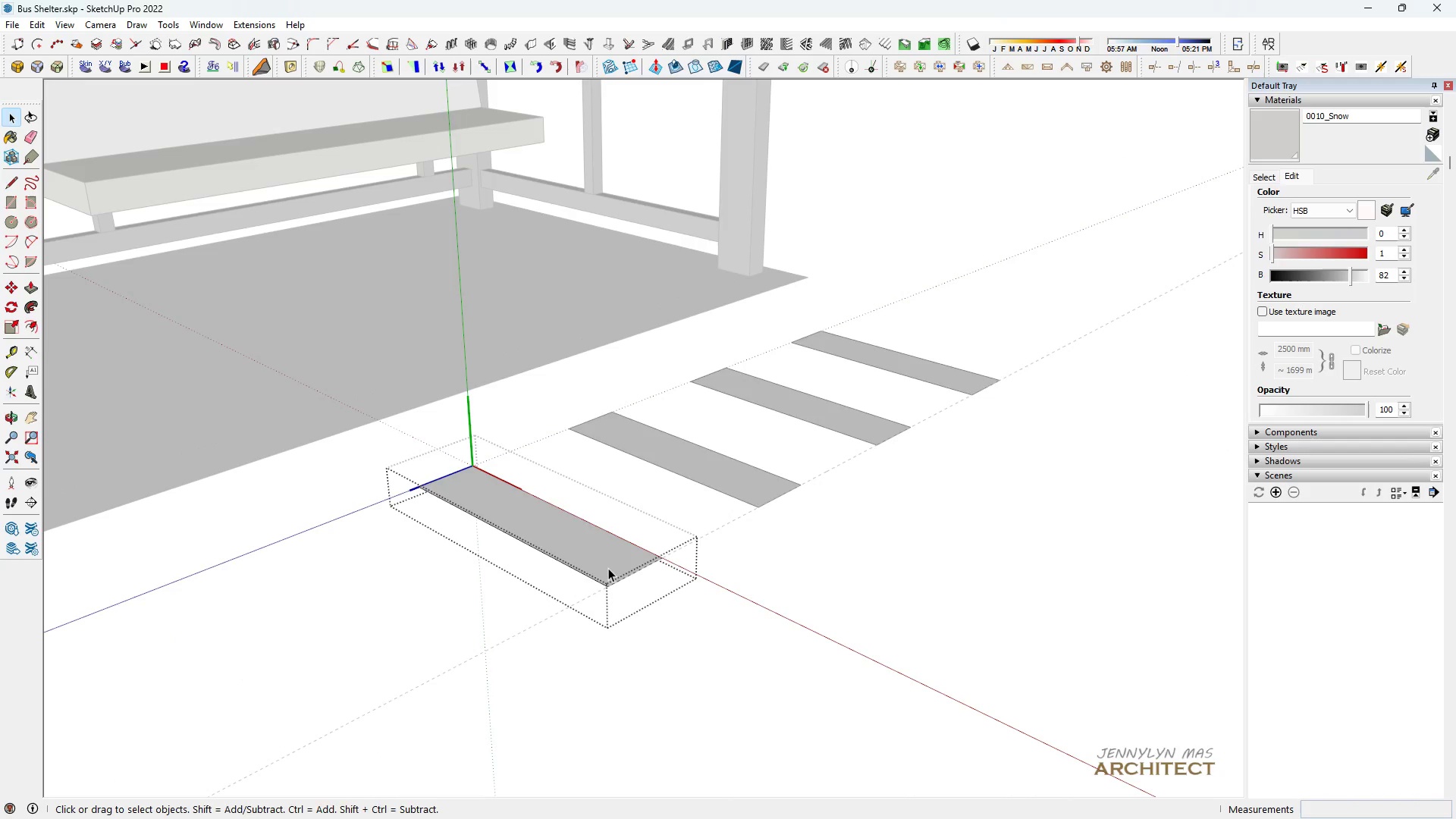 
triple_click([608, 568])
 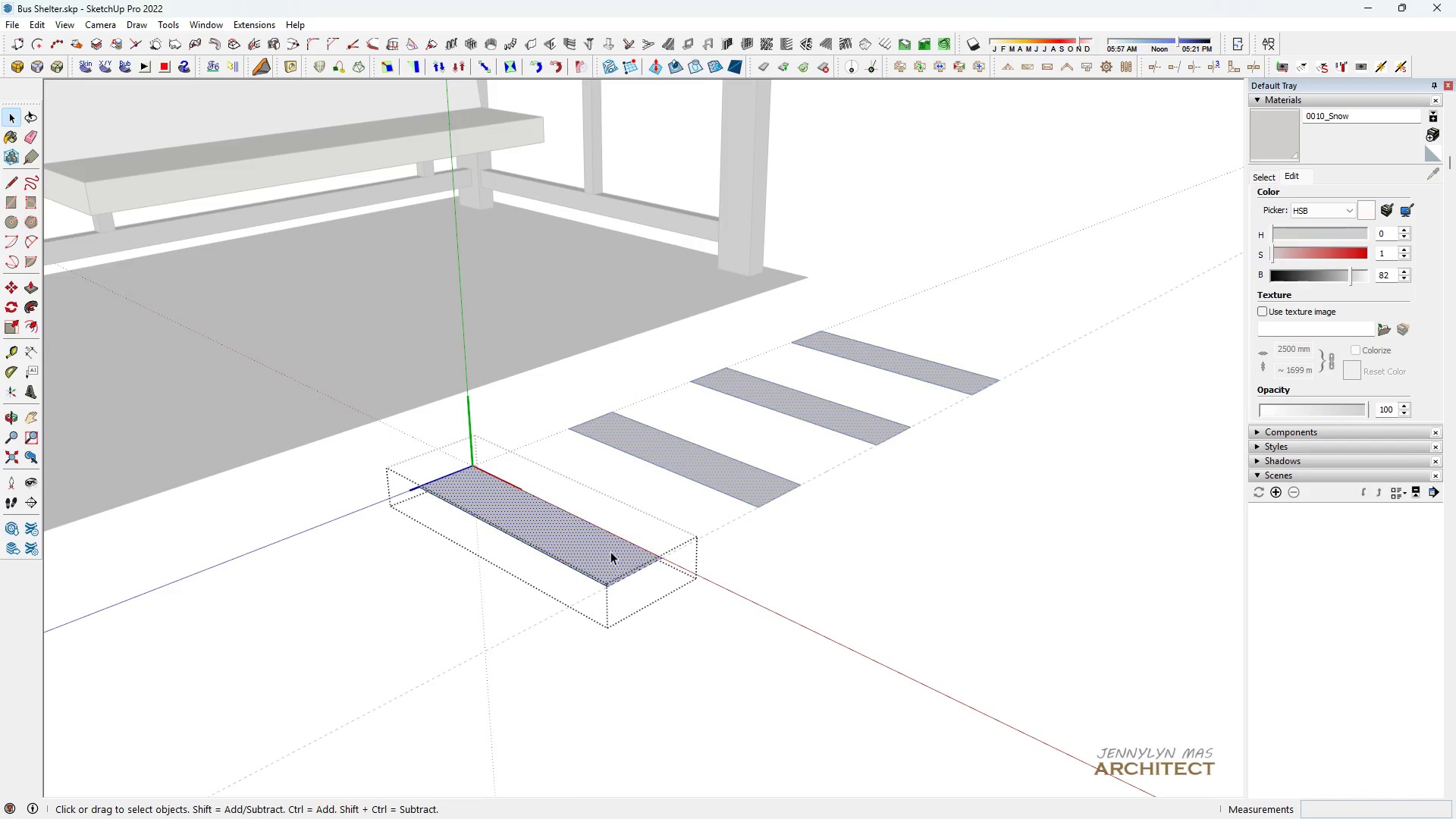 
triple_click([610, 551])
 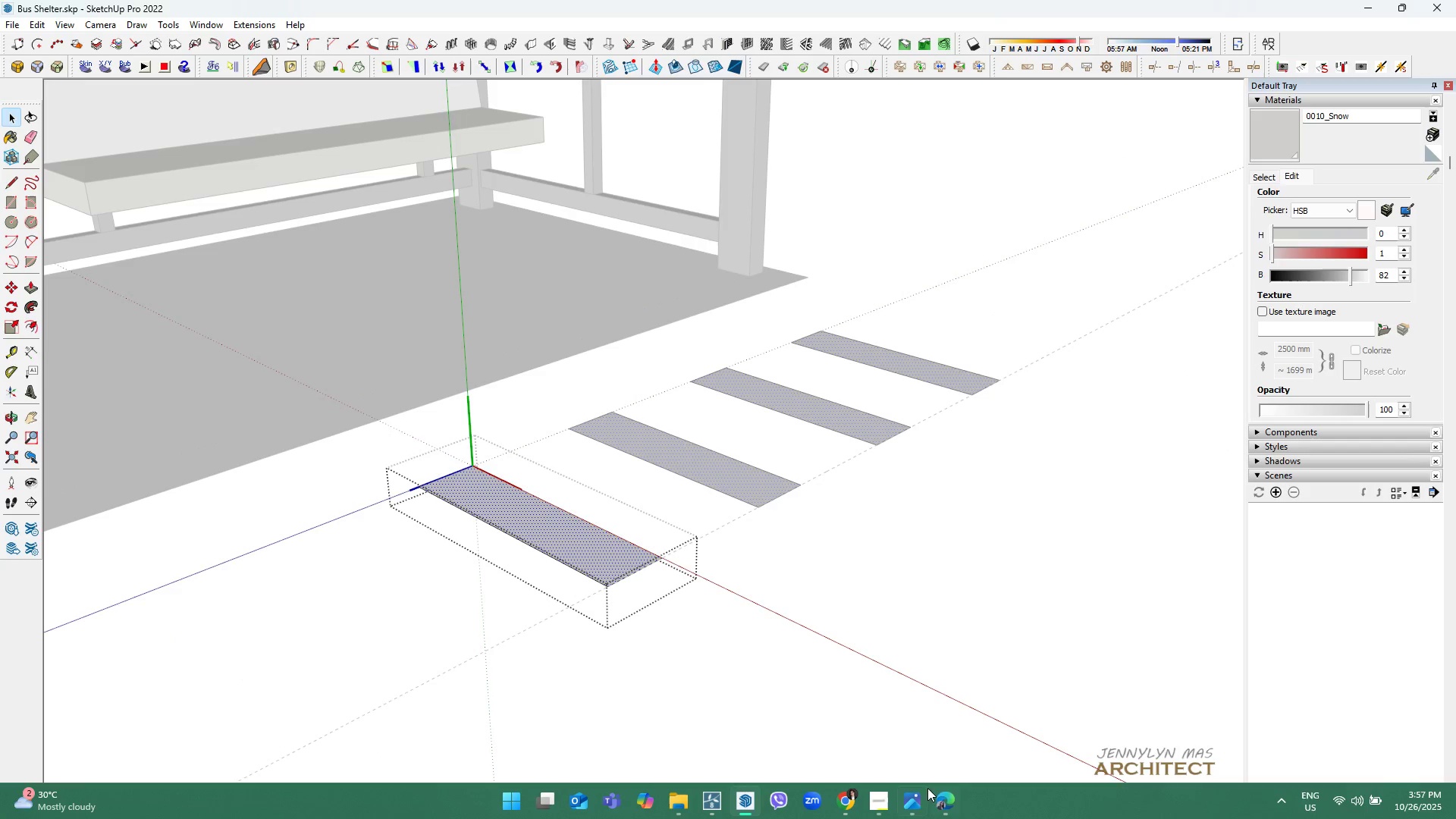 
left_click([903, 802])
 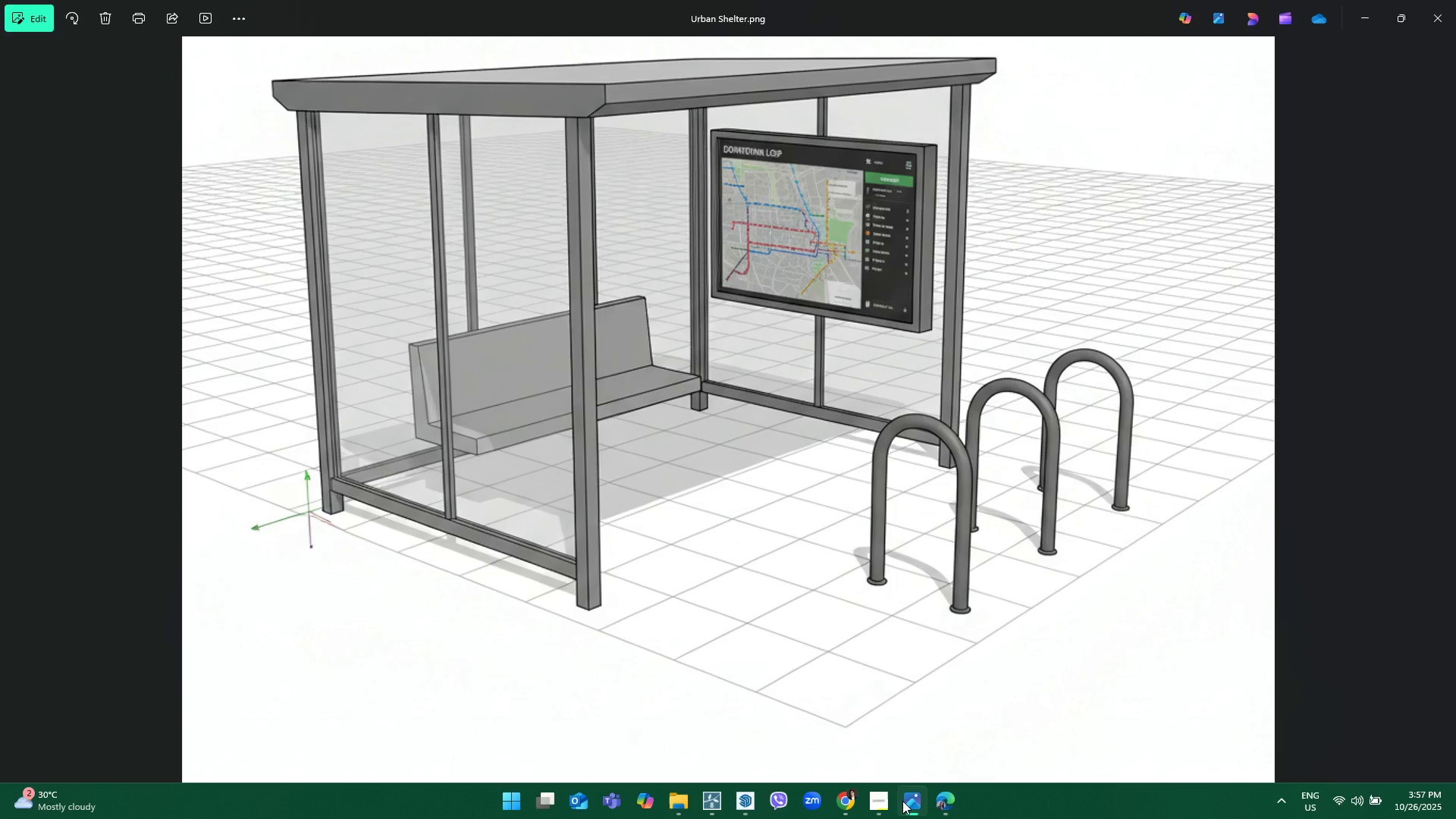 
left_click([902, 802])
 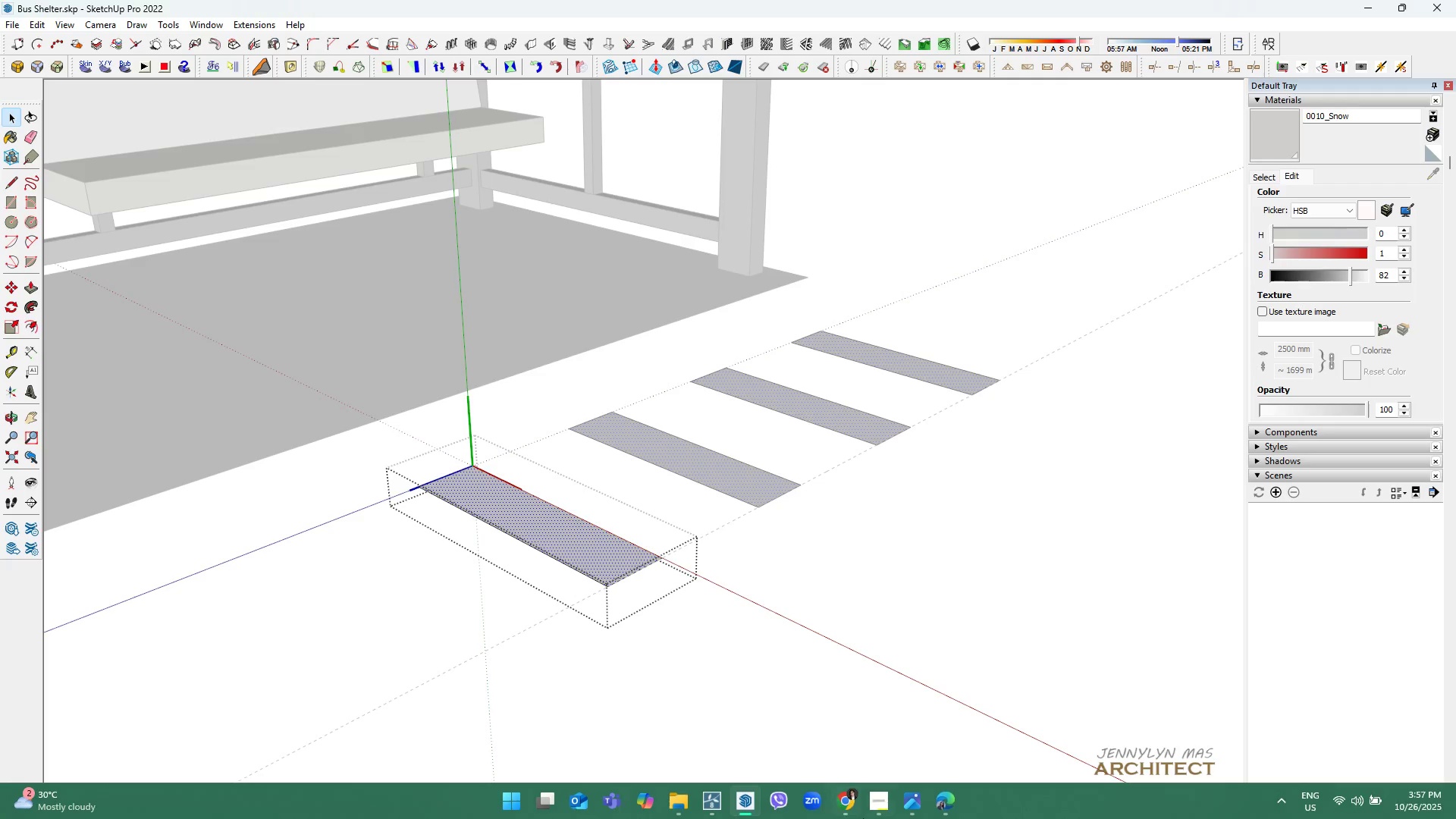 
left_click([940, 793])
 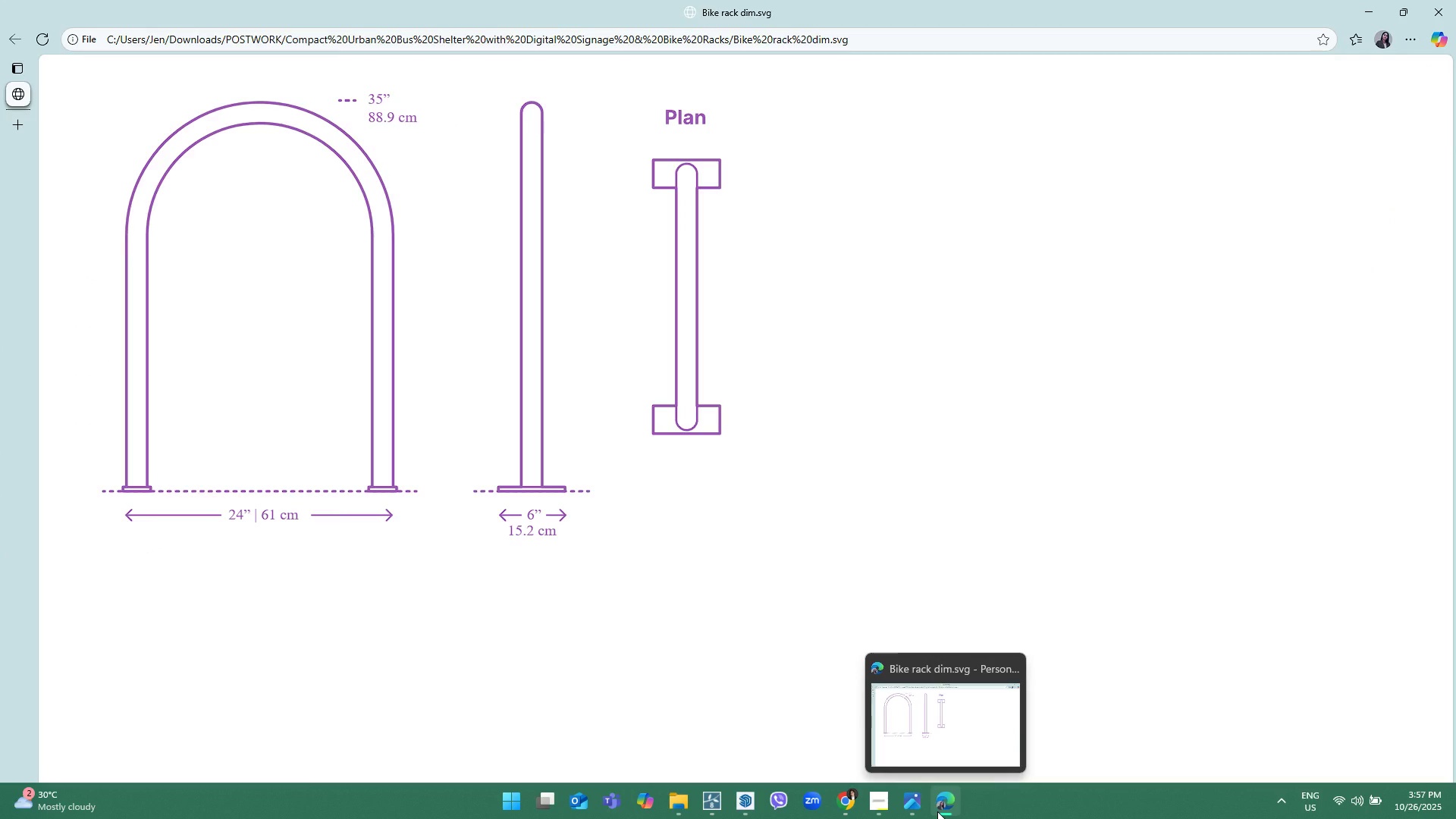 
wait(7.11)
 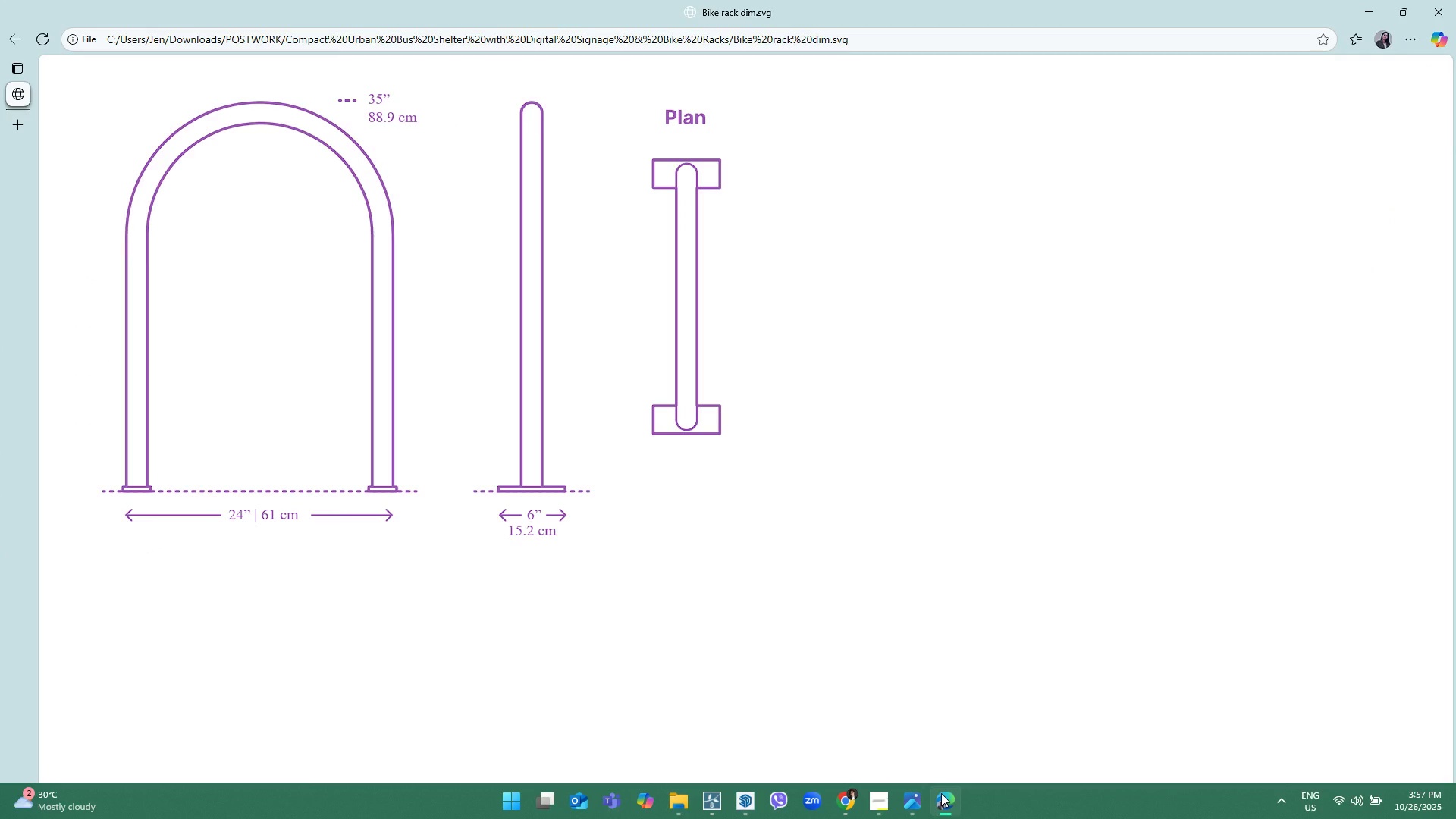 
left_click([937, 811])
 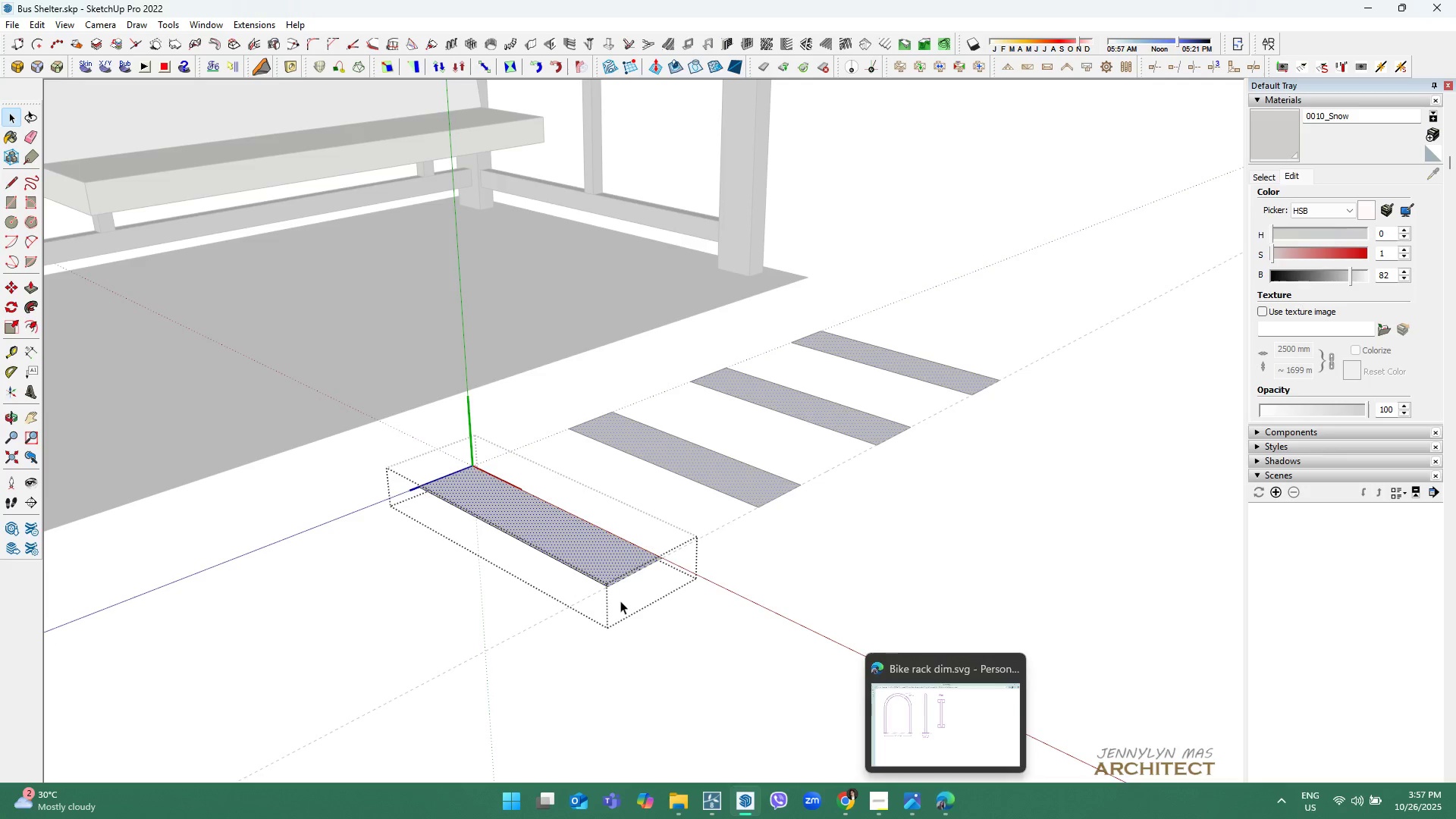 
scroll: coordinate [612, 592], scroll_direction: up, amount: 4.0
 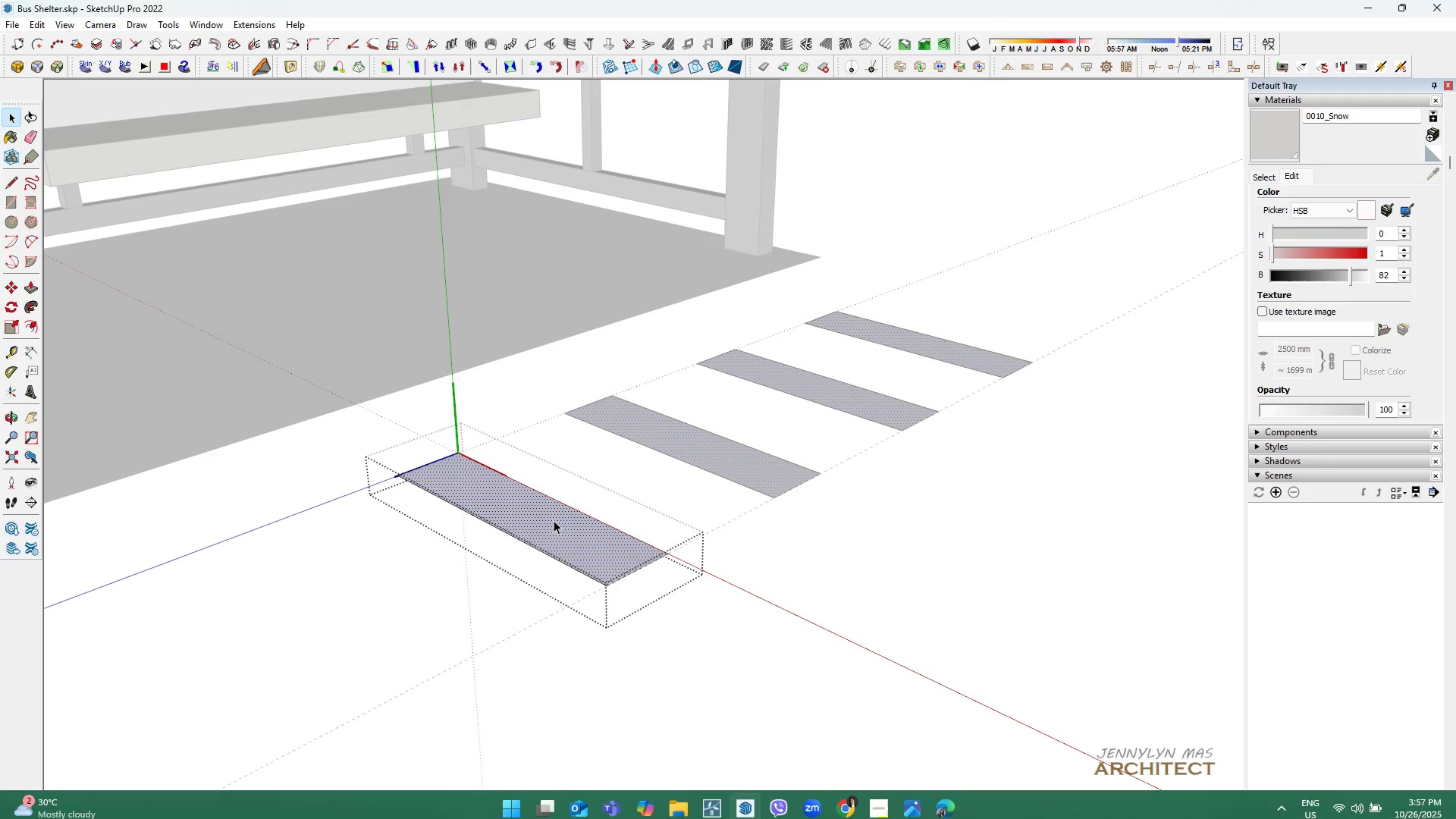 
left_click_drag(start_coordinate=[553, 519], to_coordinate=[795, 804])
 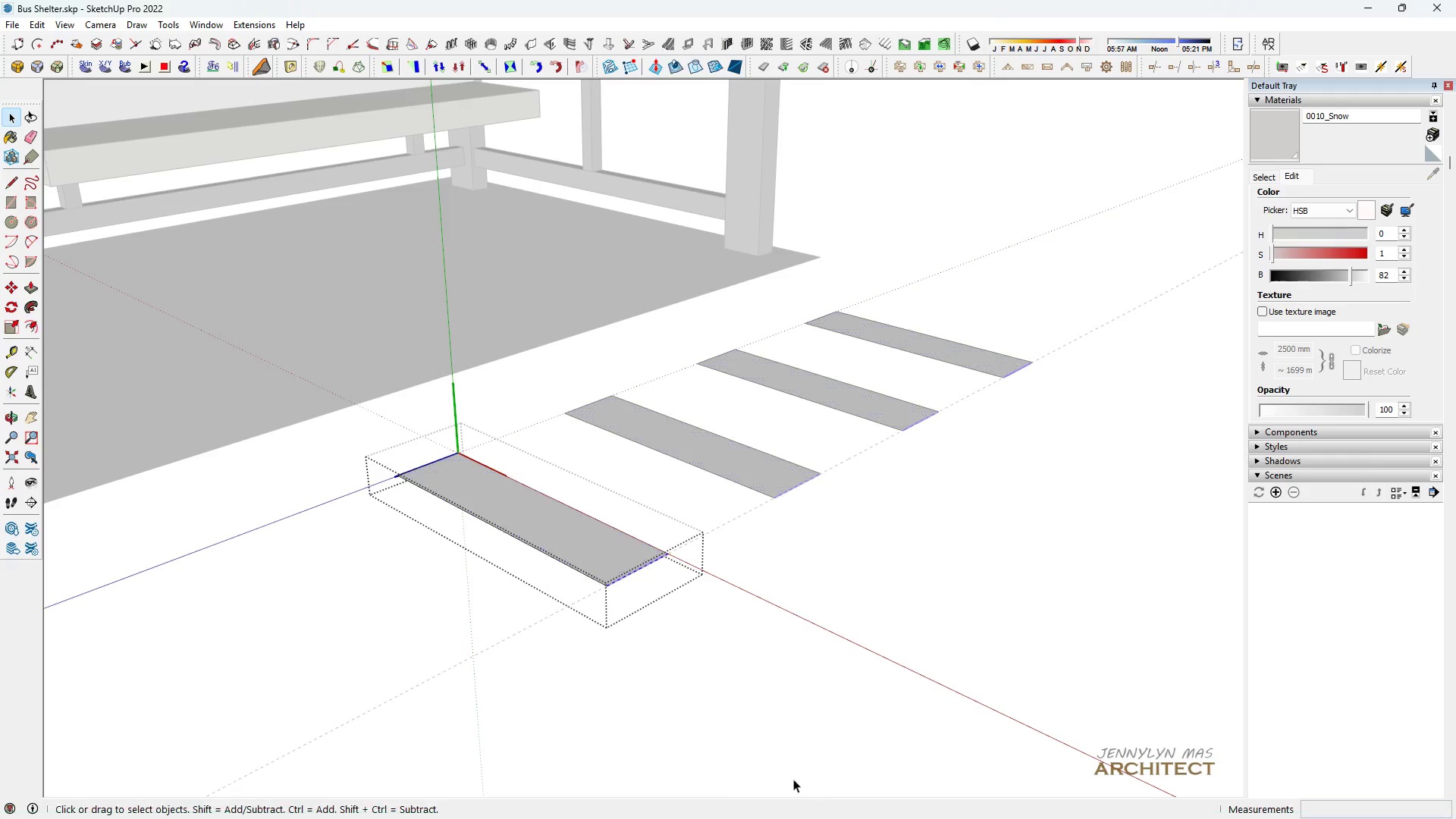 
key(H)
 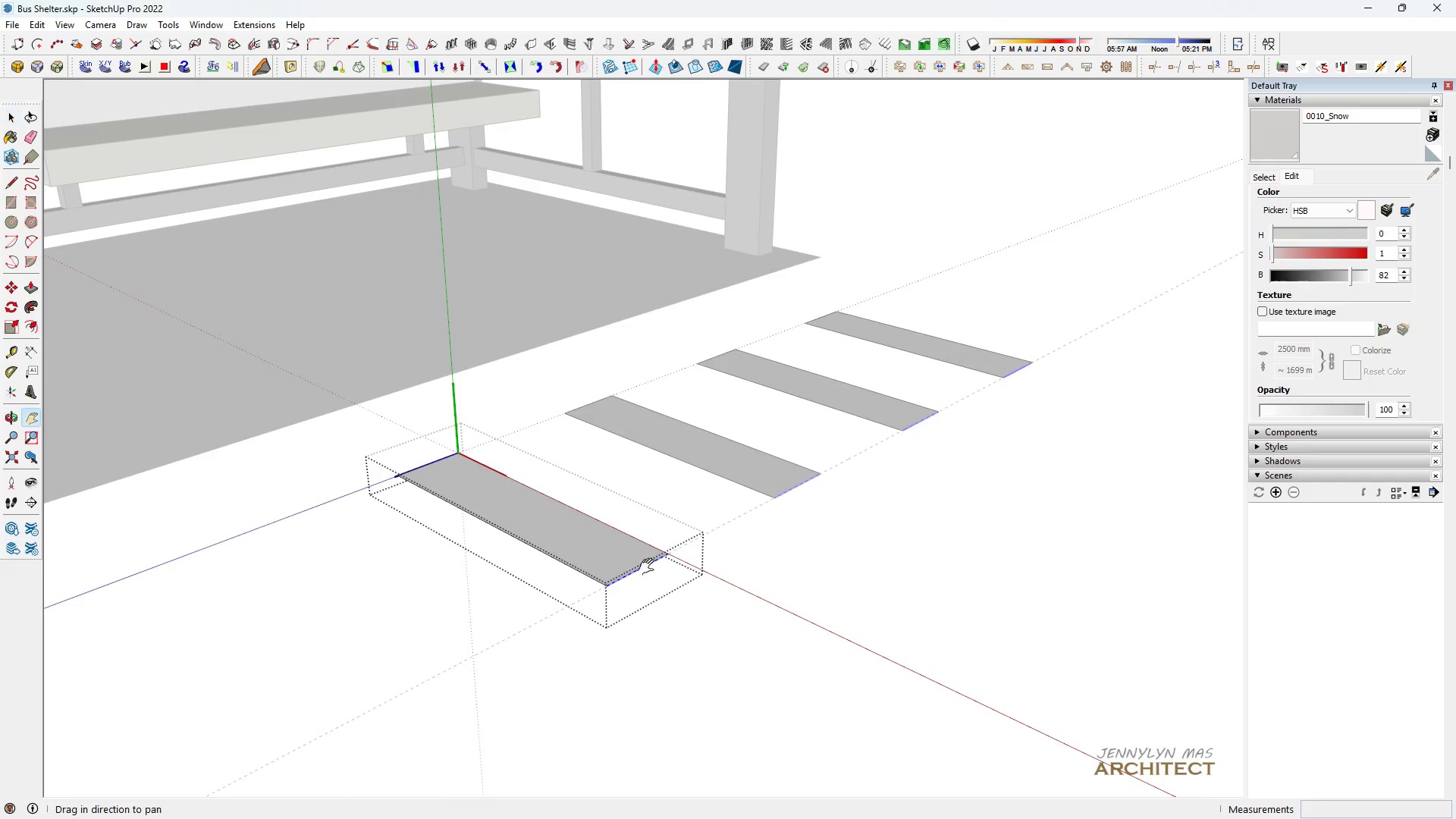 
scroll: coordinate [709, 698], scroll_direction: up, amount: 5.0
 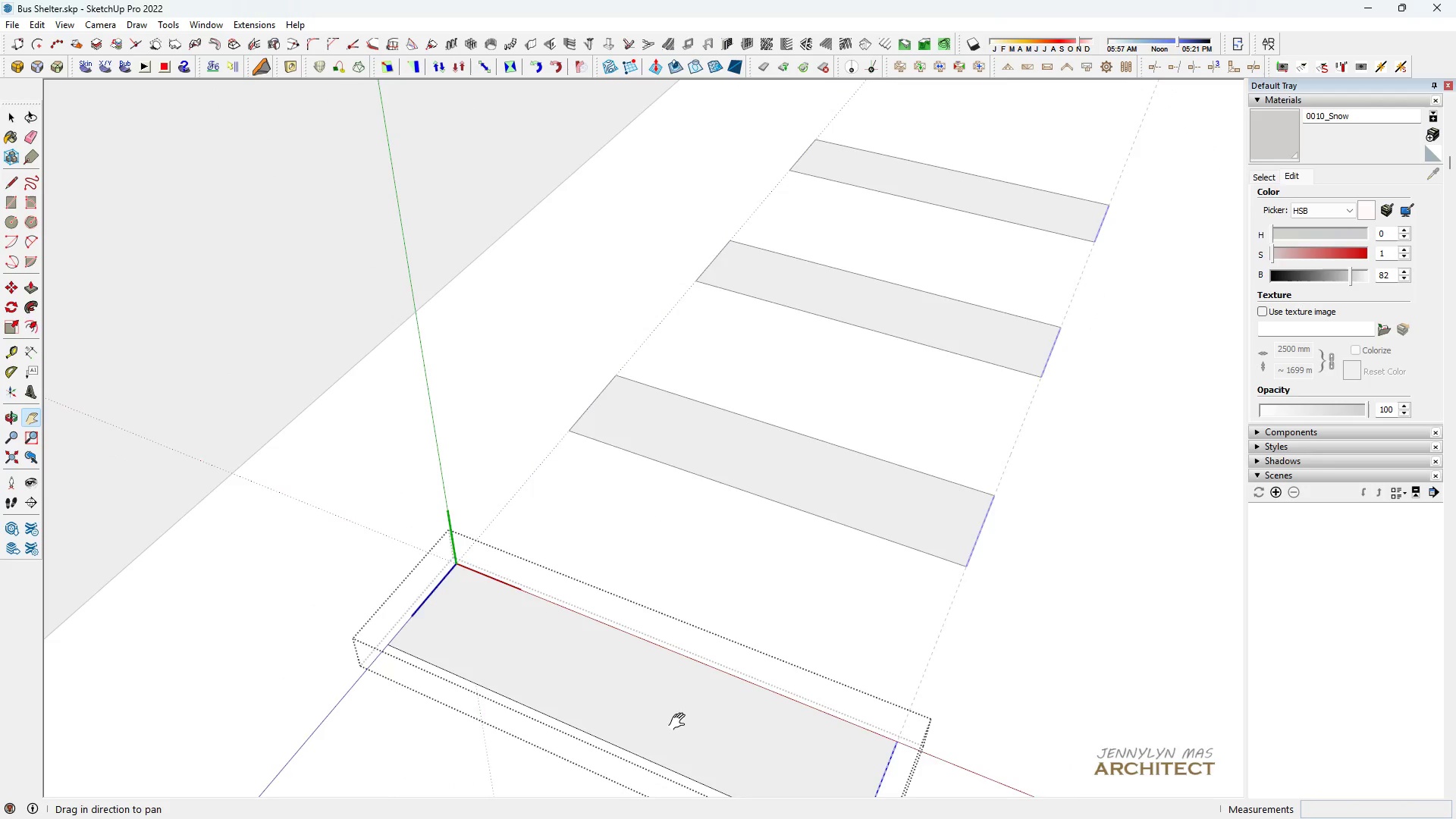 
 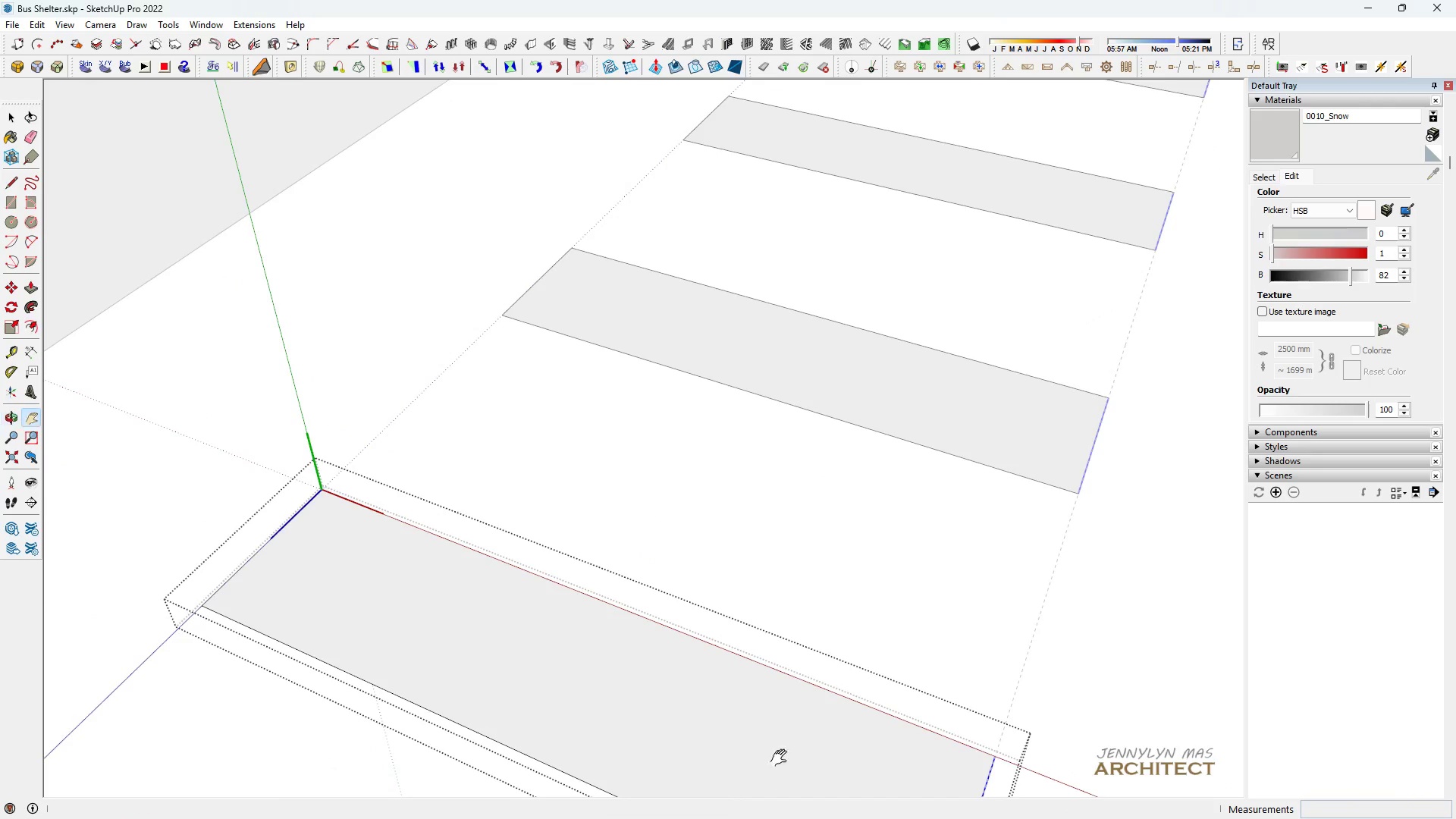 
type( hl)
 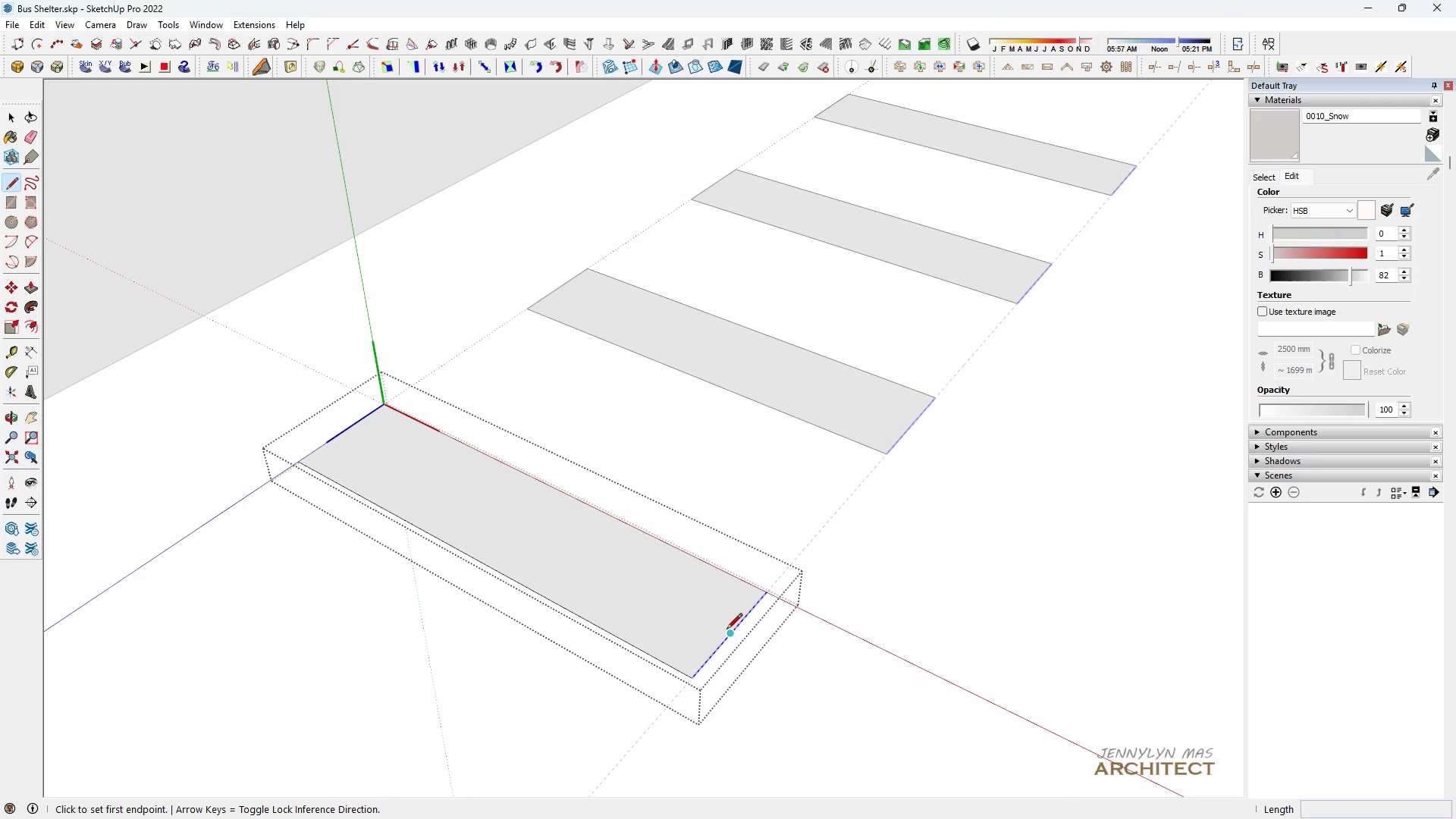 
left_click_drag(start_coordinate=[676, 718], to_coordinate=[608, 576])
 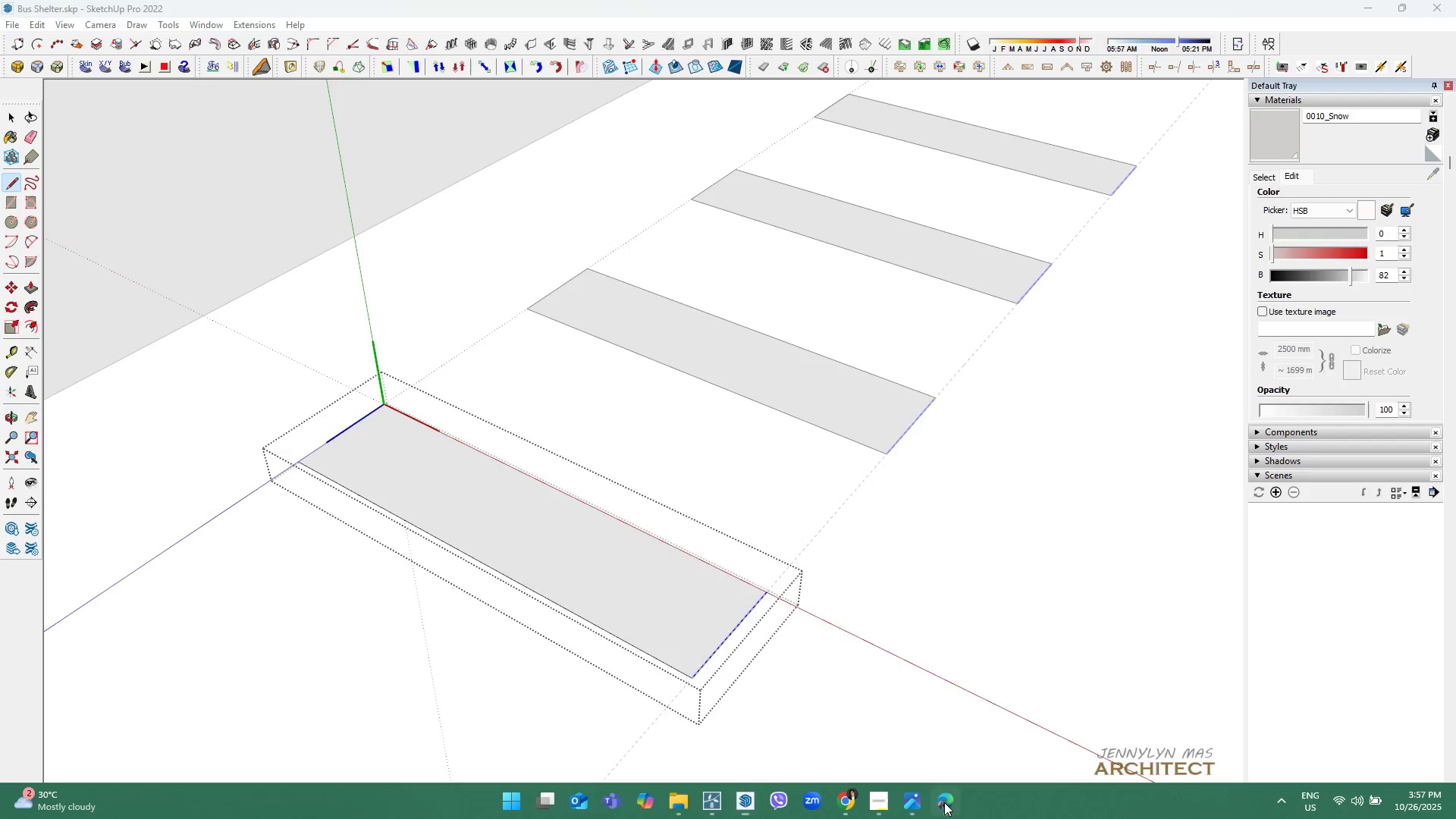 
left_click([944, 802])
 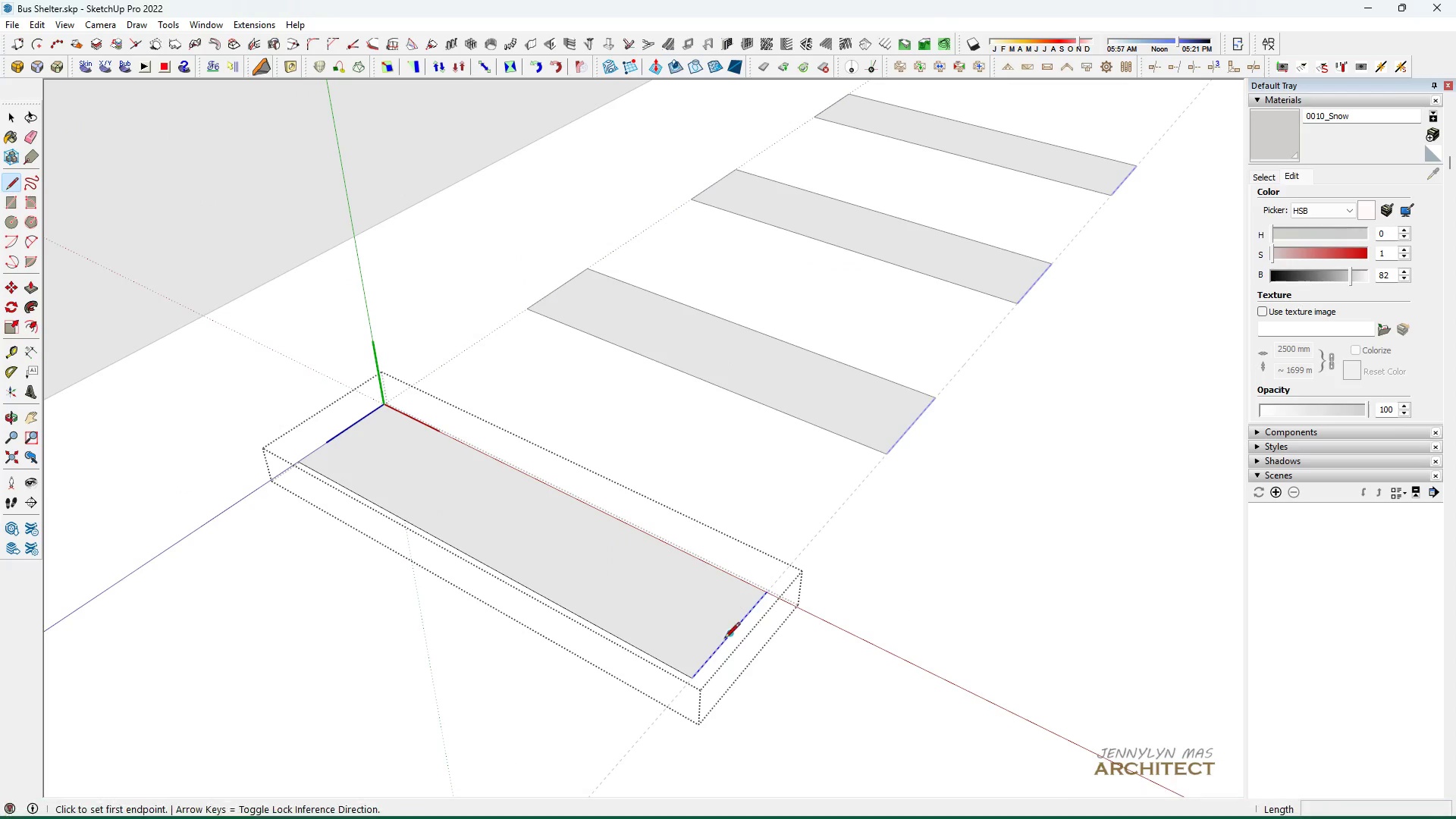 
left_click([724, 639])
 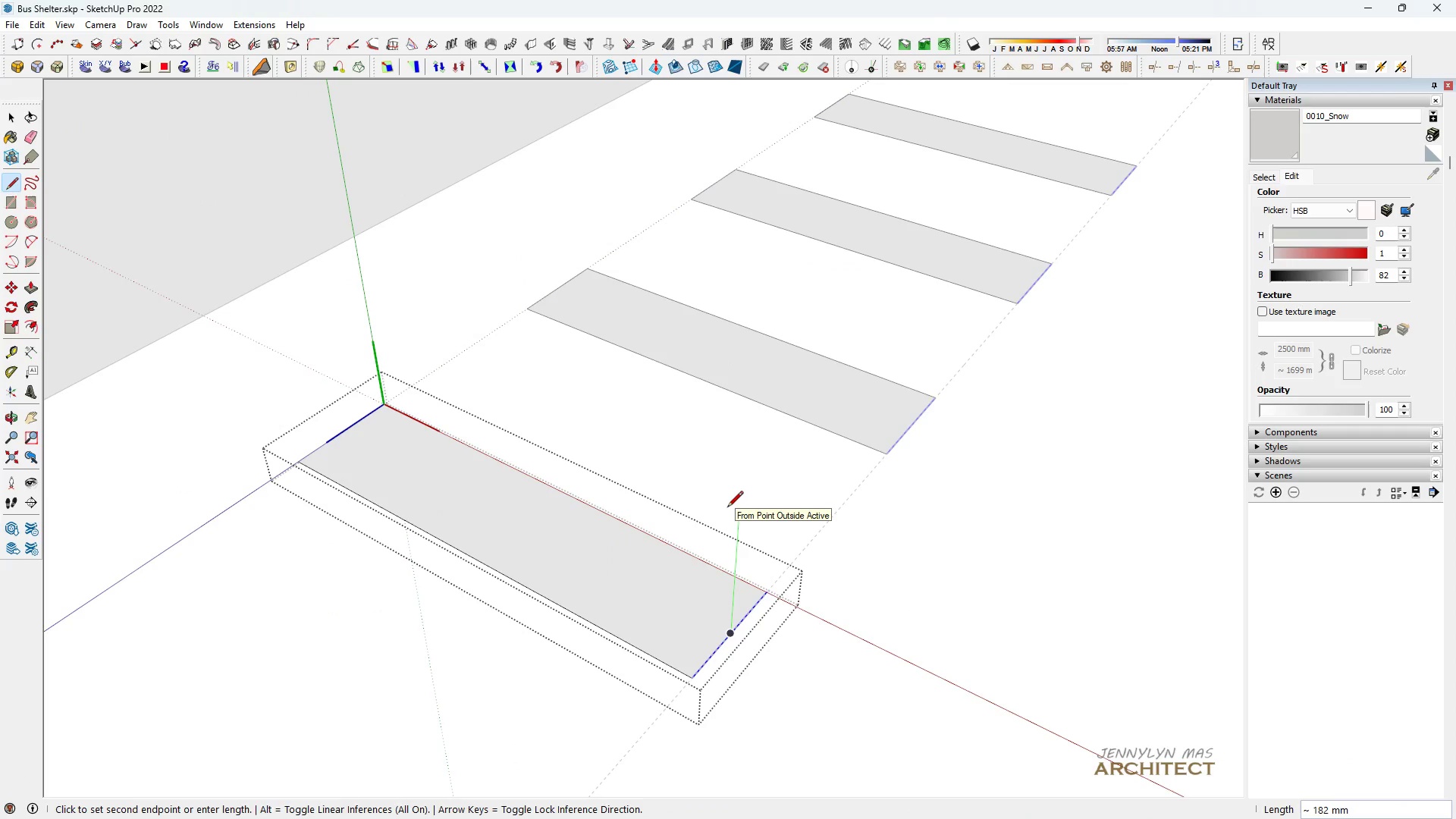 
type(600)
 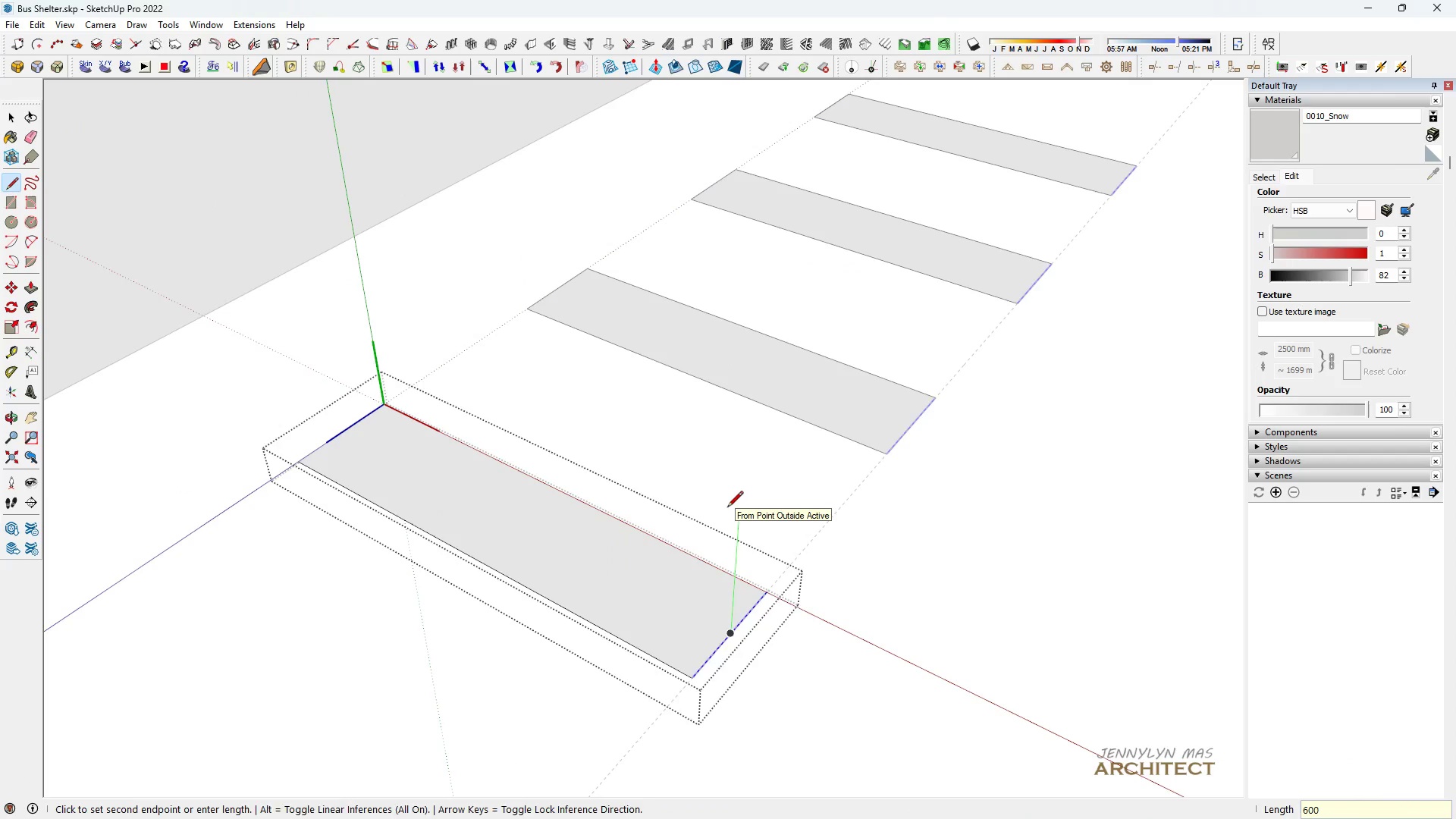 
key(Enter)
 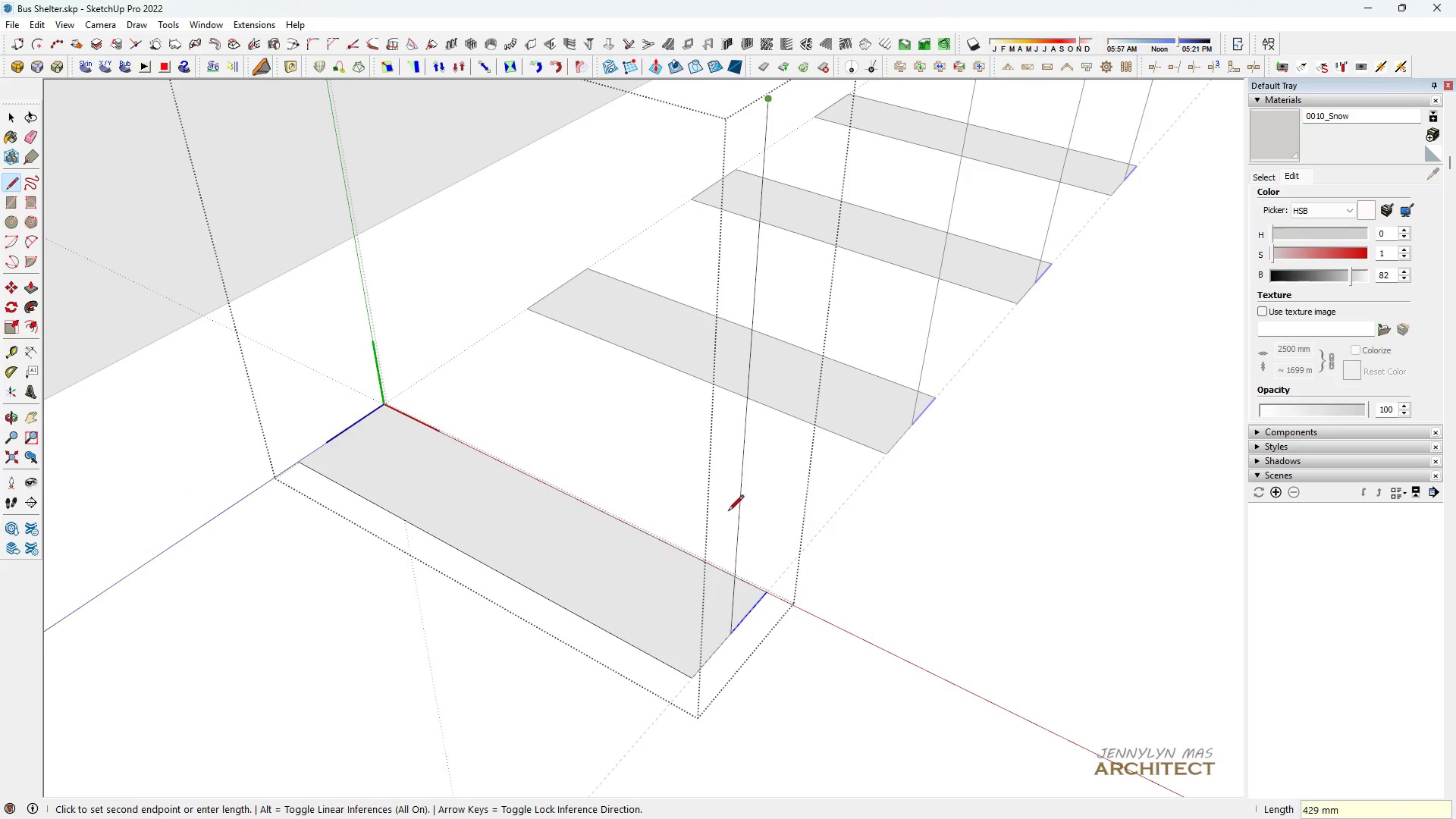 
scroll: coordinate [714, 648], scroll_direction: down, amount: 9.0
 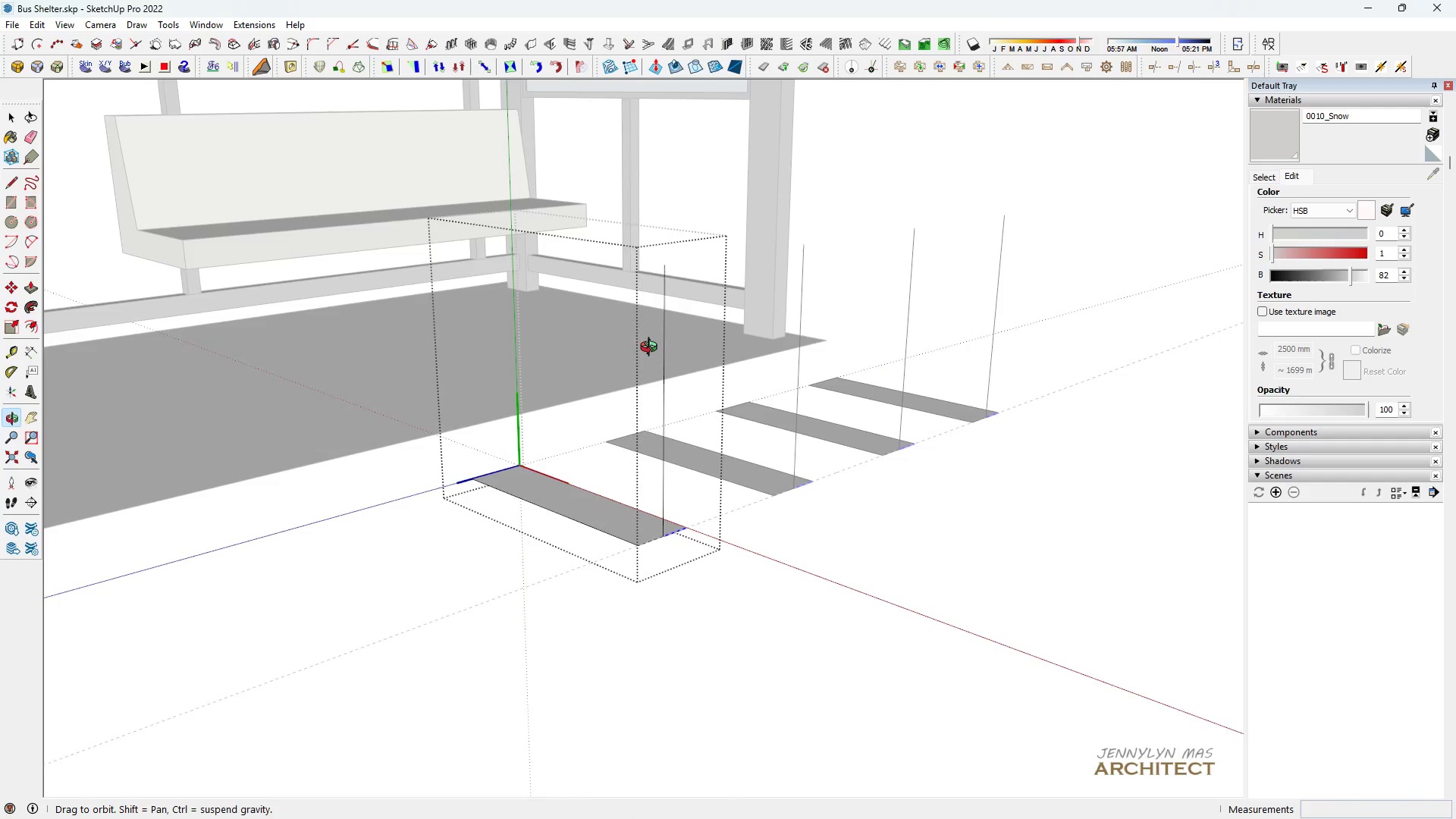 
scroll: coordinate [648, 356], scroll_direction: none, amount: 0.0
 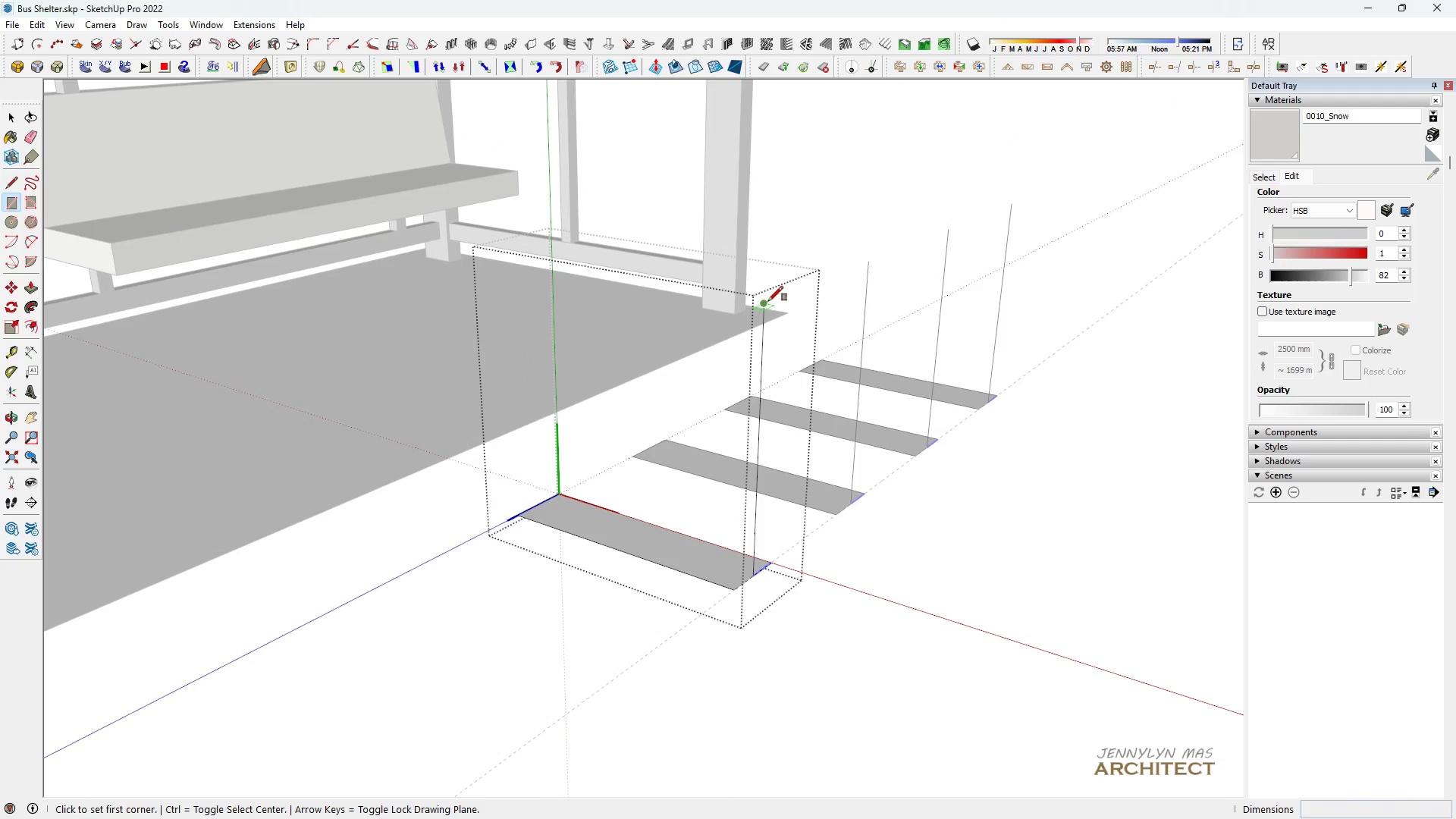 
key(Space)
 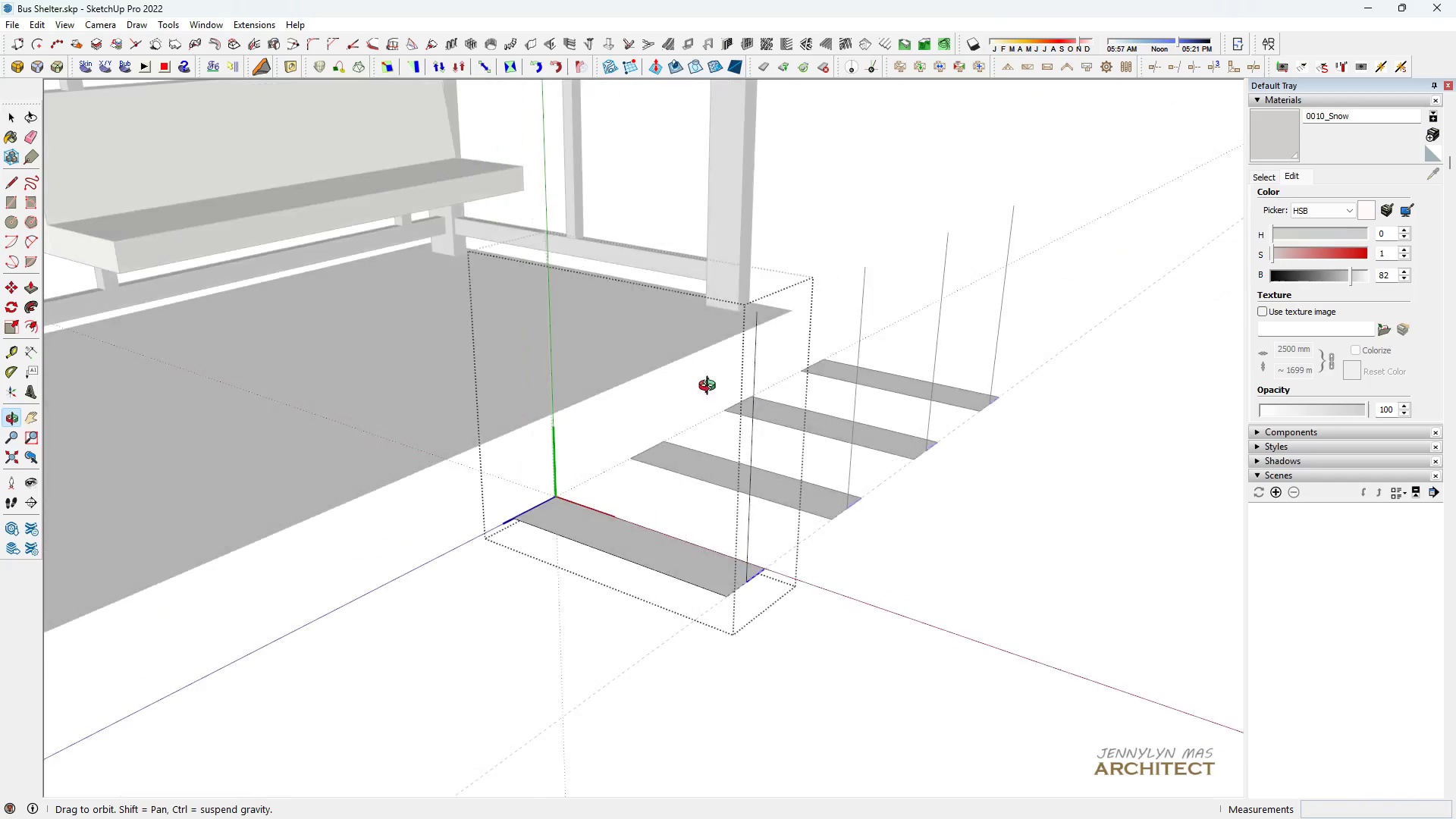 
key(R)
 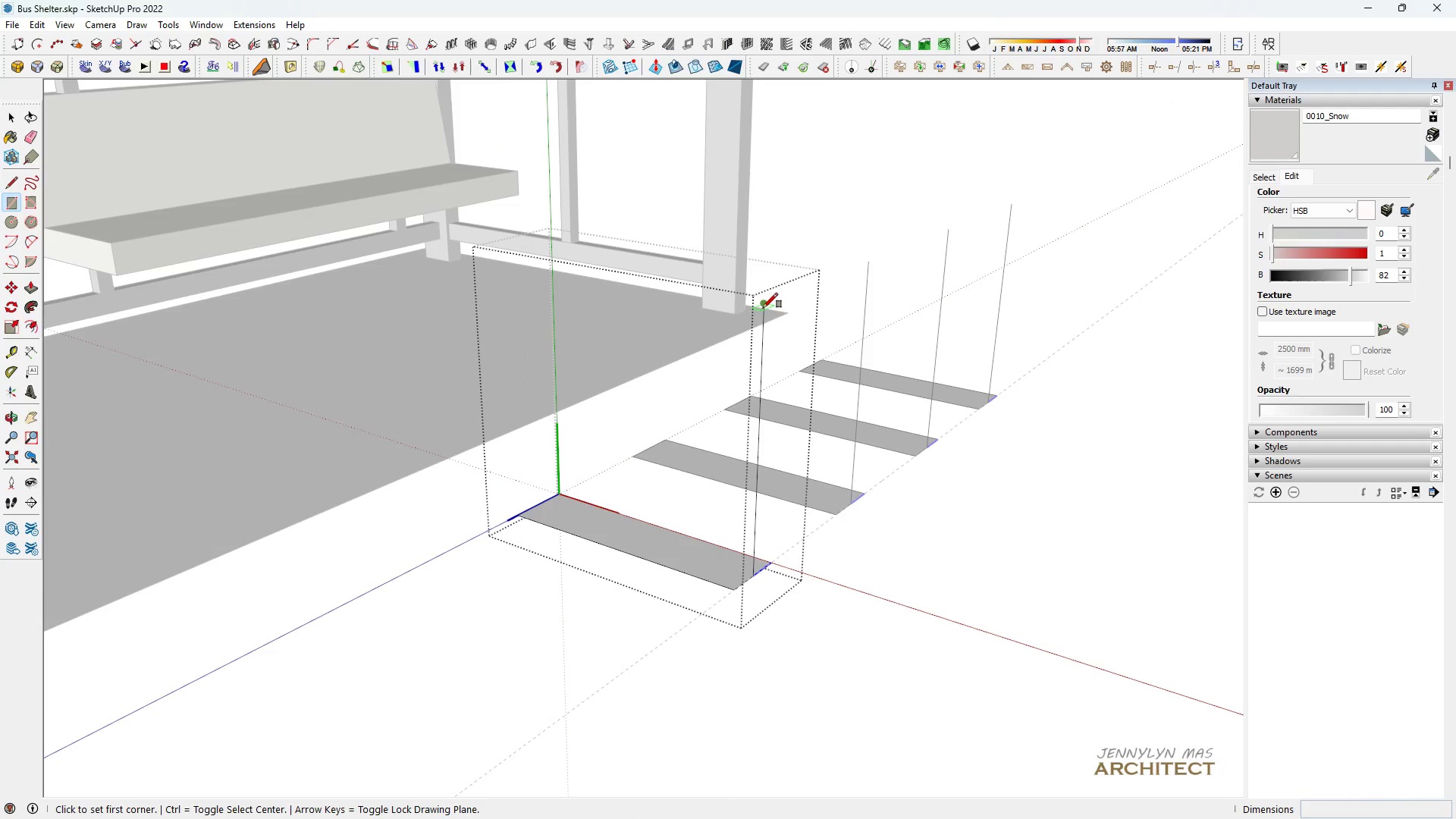 
left_click([764, 308])
 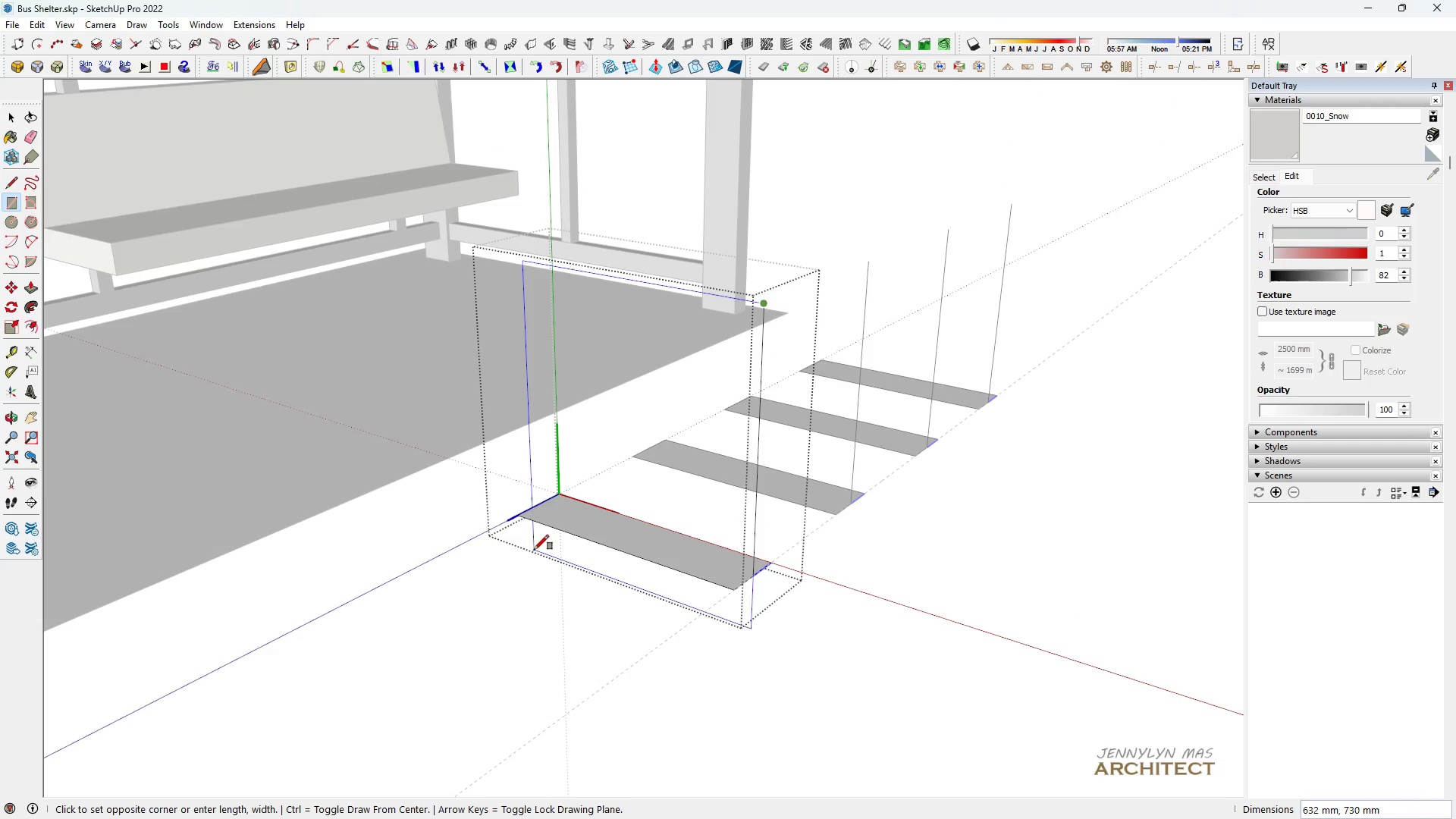 
scroll: coordinate [544, 535], scroll_direction: up, amount: 3.0
 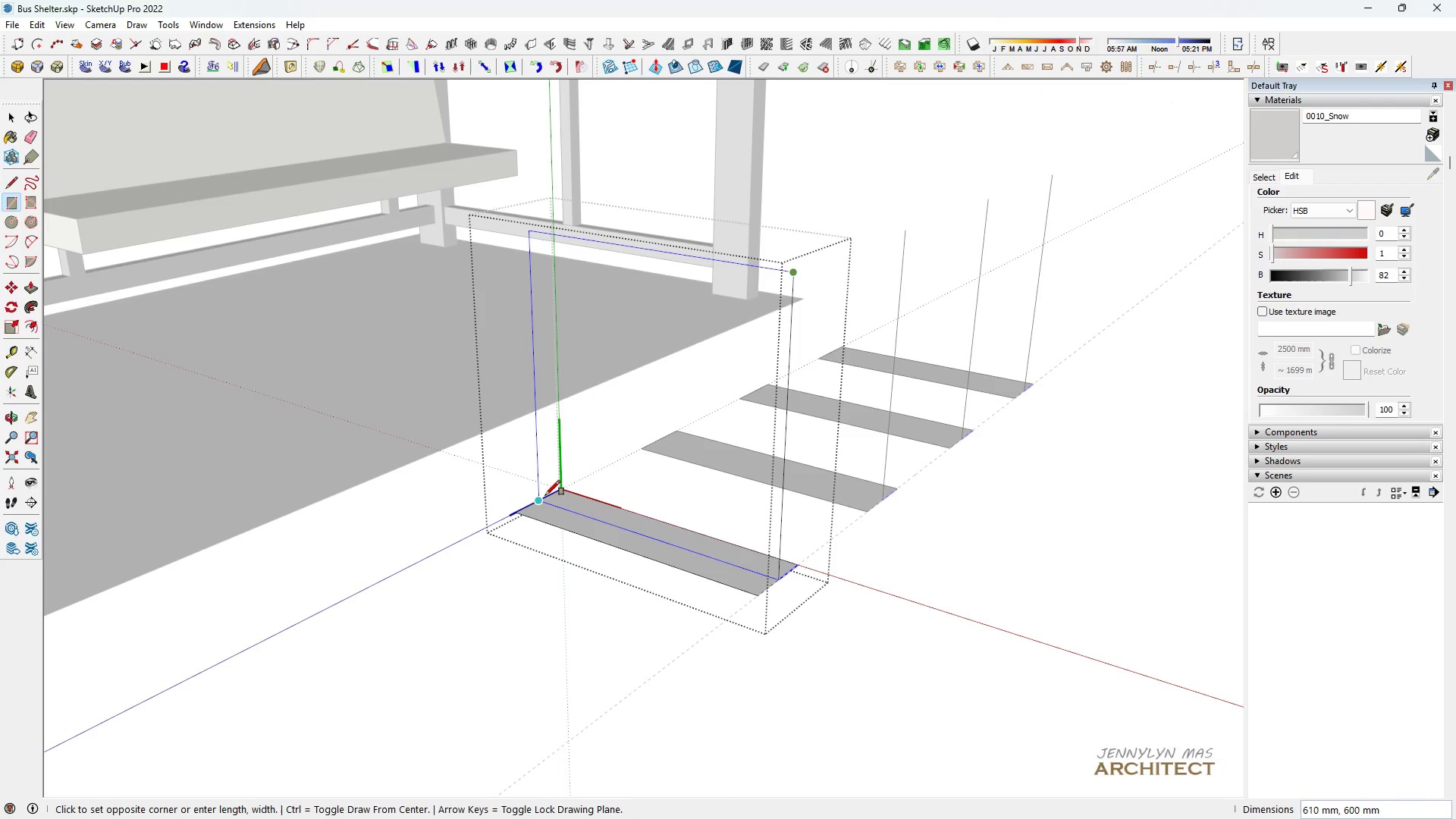 
left_click([544, 495])
 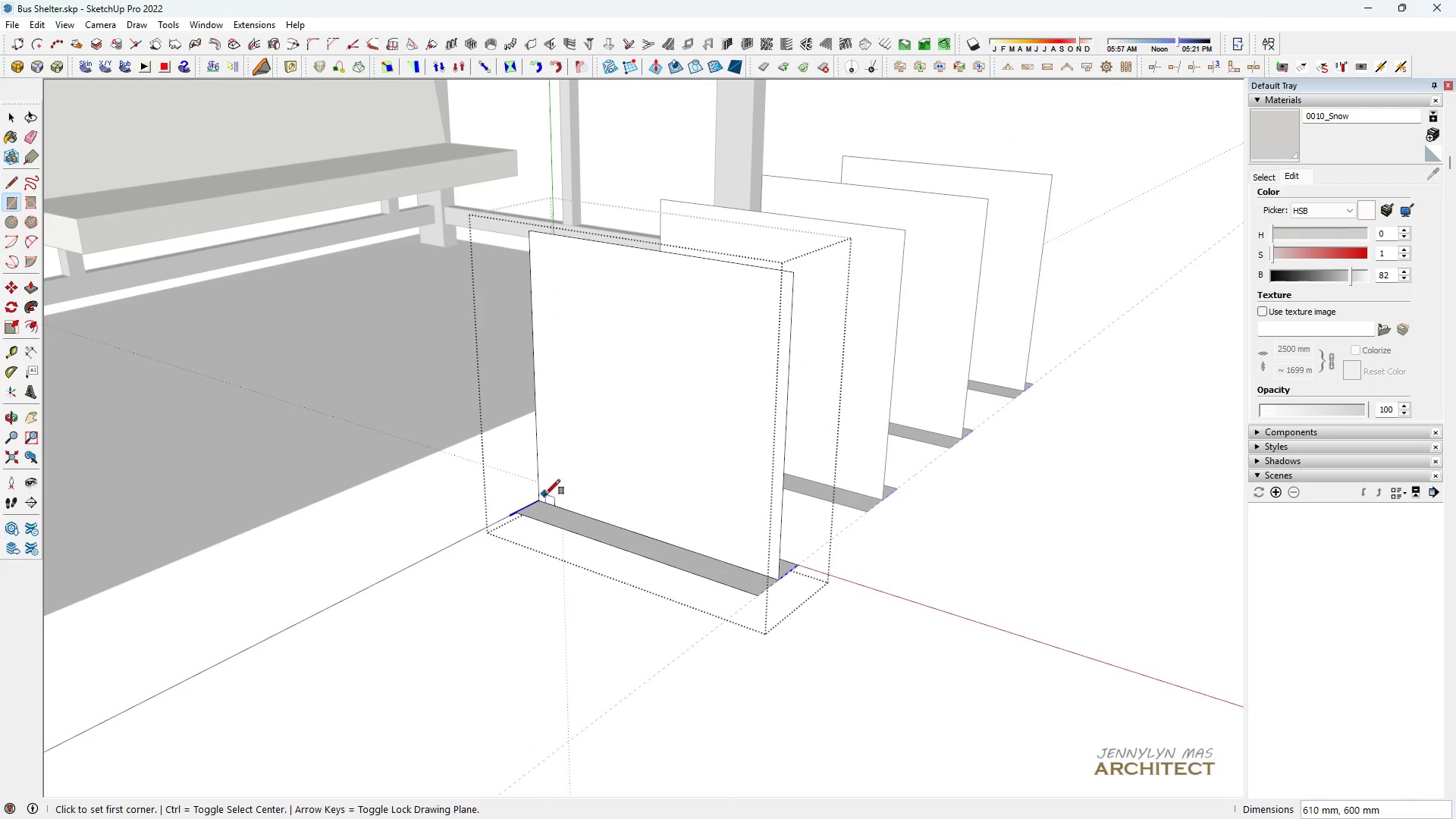 
key(Space)
 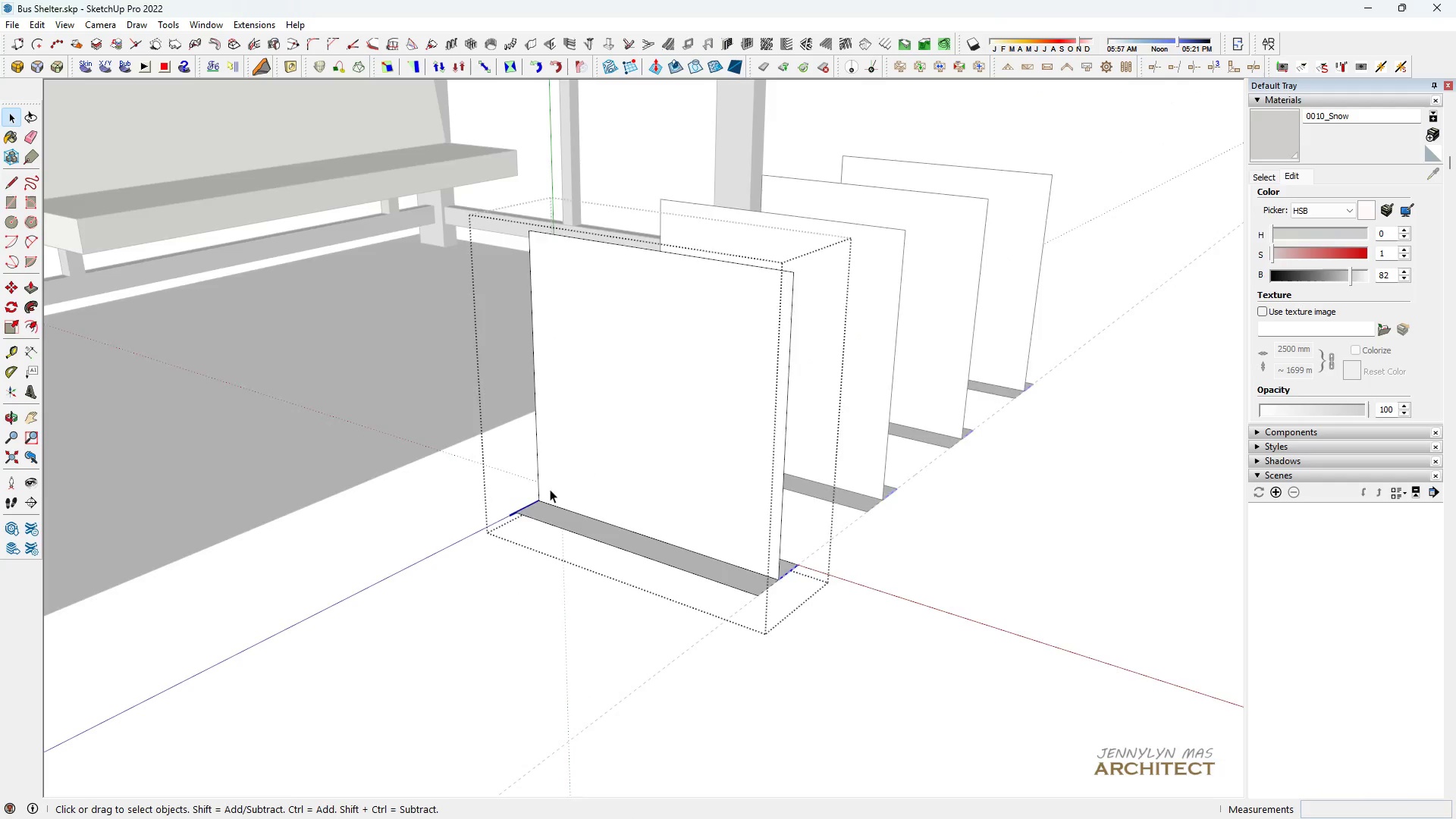 
scroll: coordinate [648, 439], scroll_direction: down, amount: 15.0
 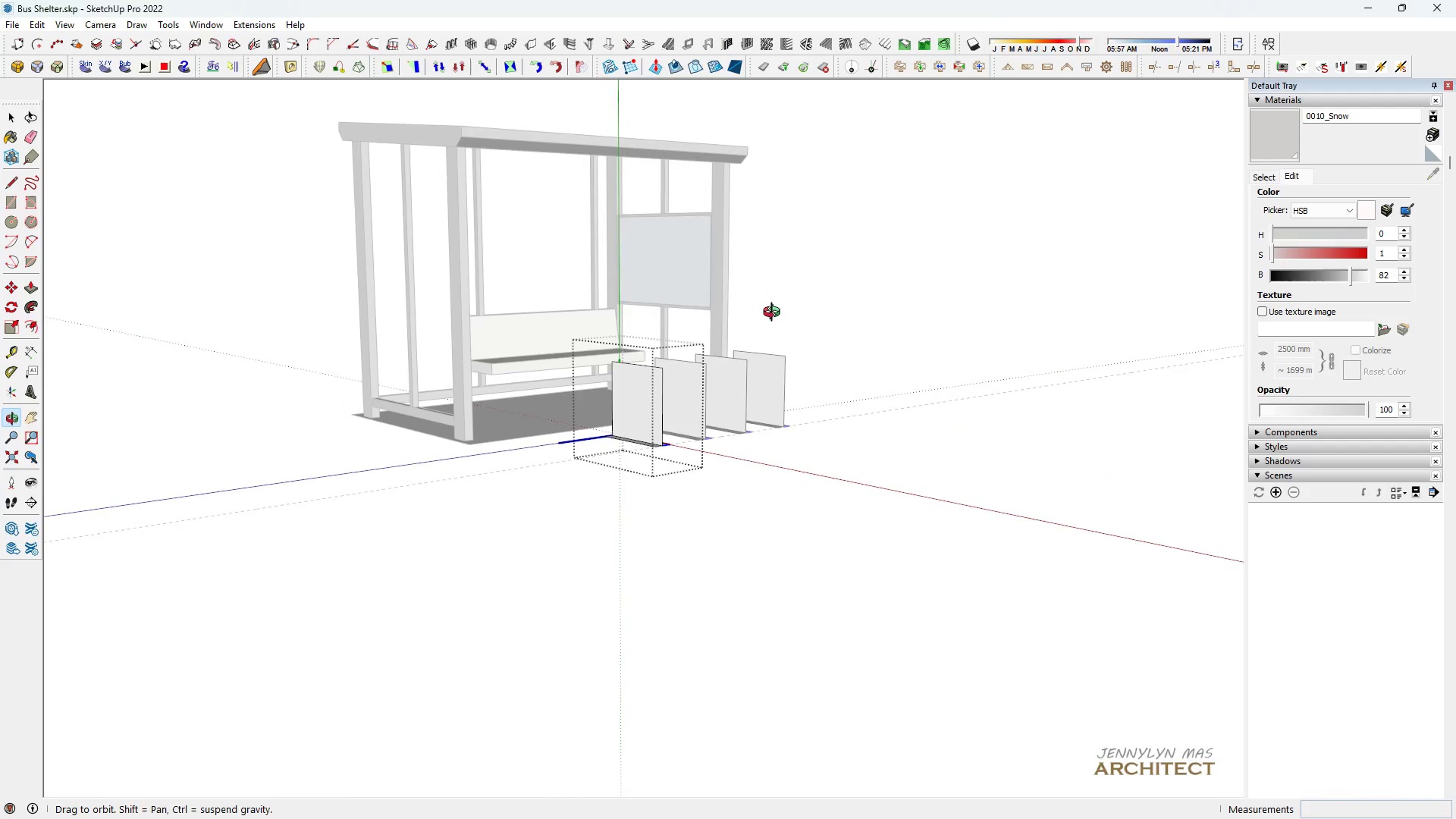 
scroll: coordinate [618, 387], scroll_direction: up, amount: 4.0
 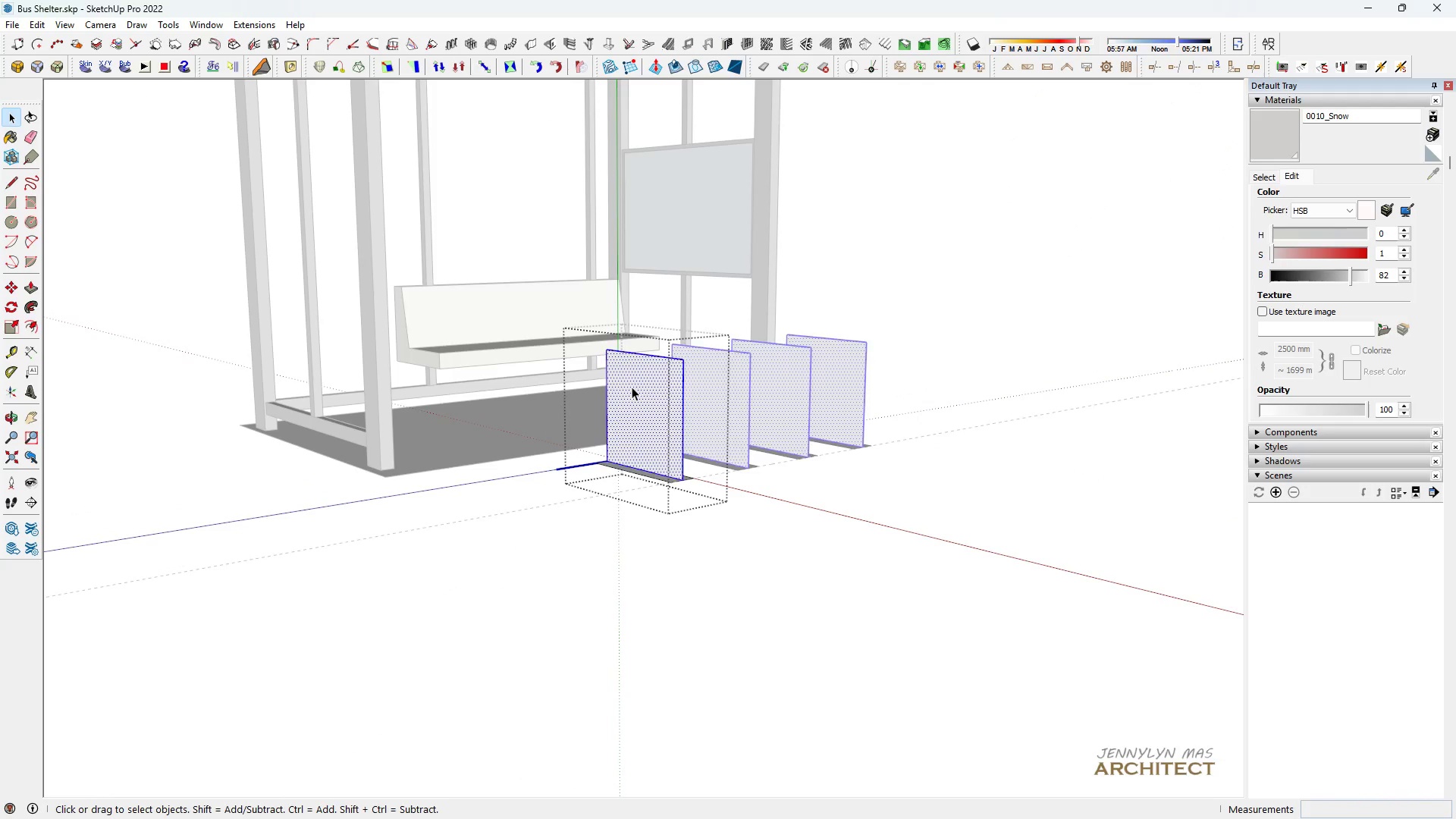 
double_click([632, 387])
 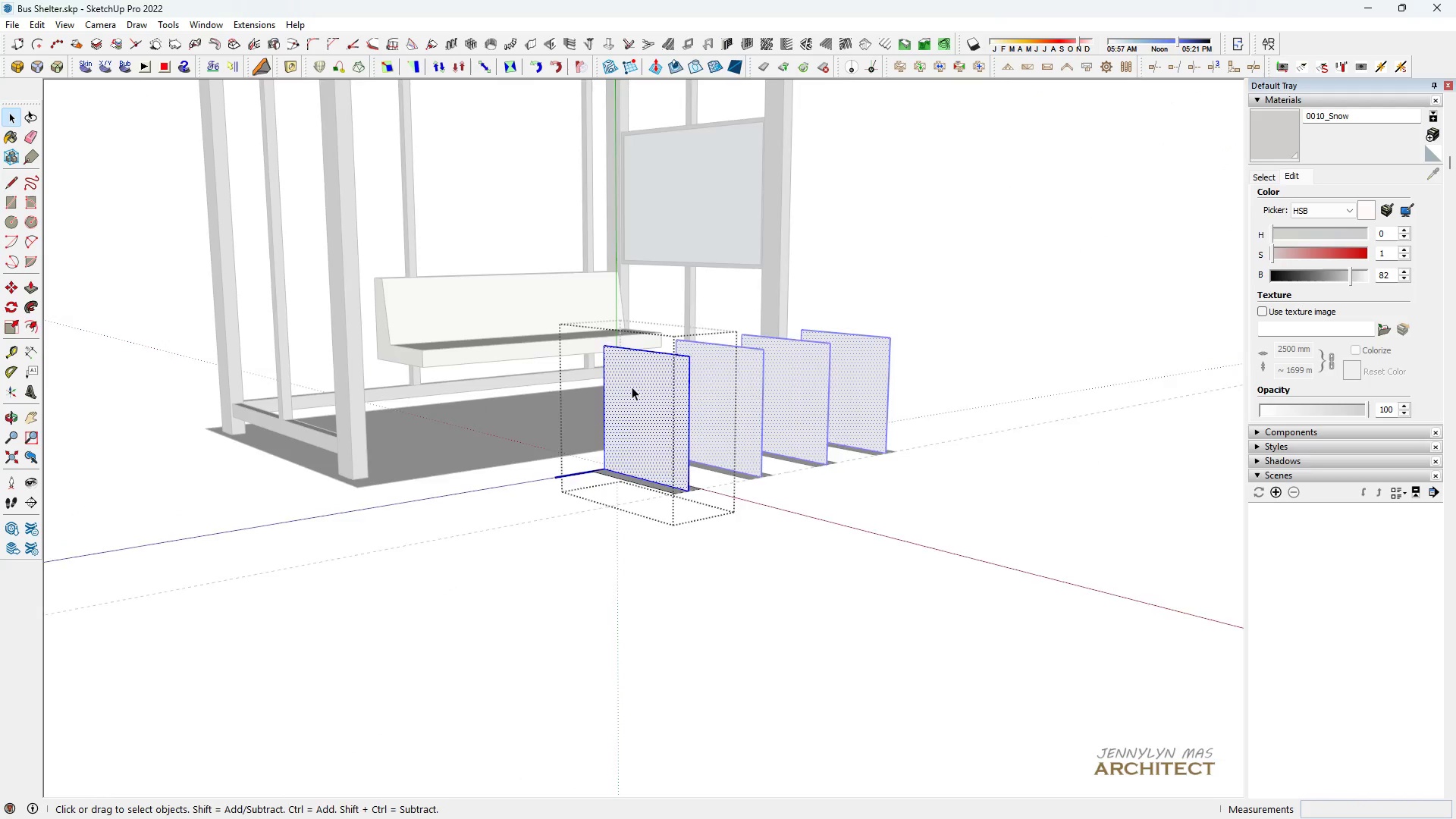 
scroll: coordinate [632, 387], scroll_direction: up, amount: 9.0
 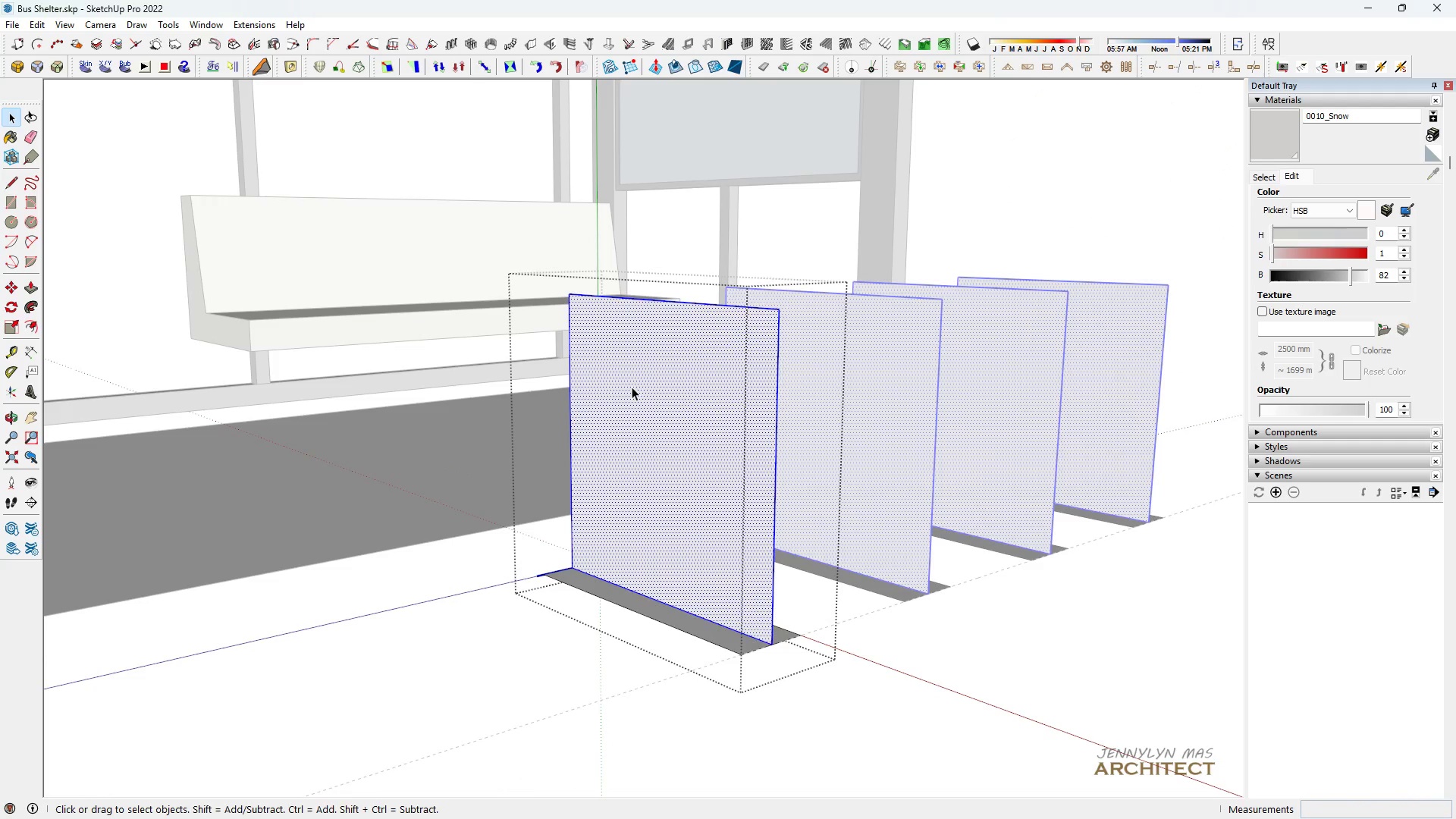 
double_click([632, 387])
 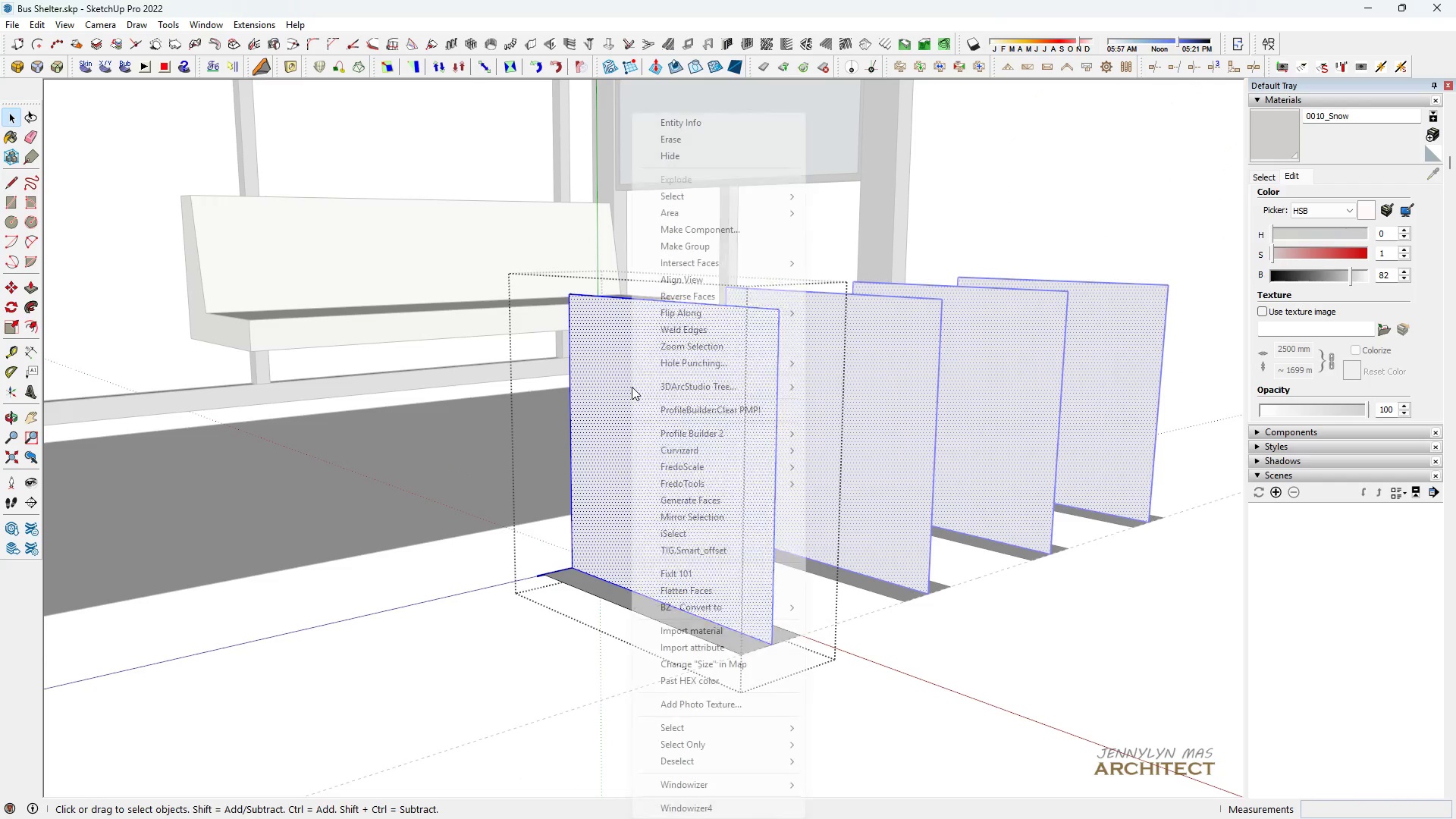 
right_click([632, 387])
 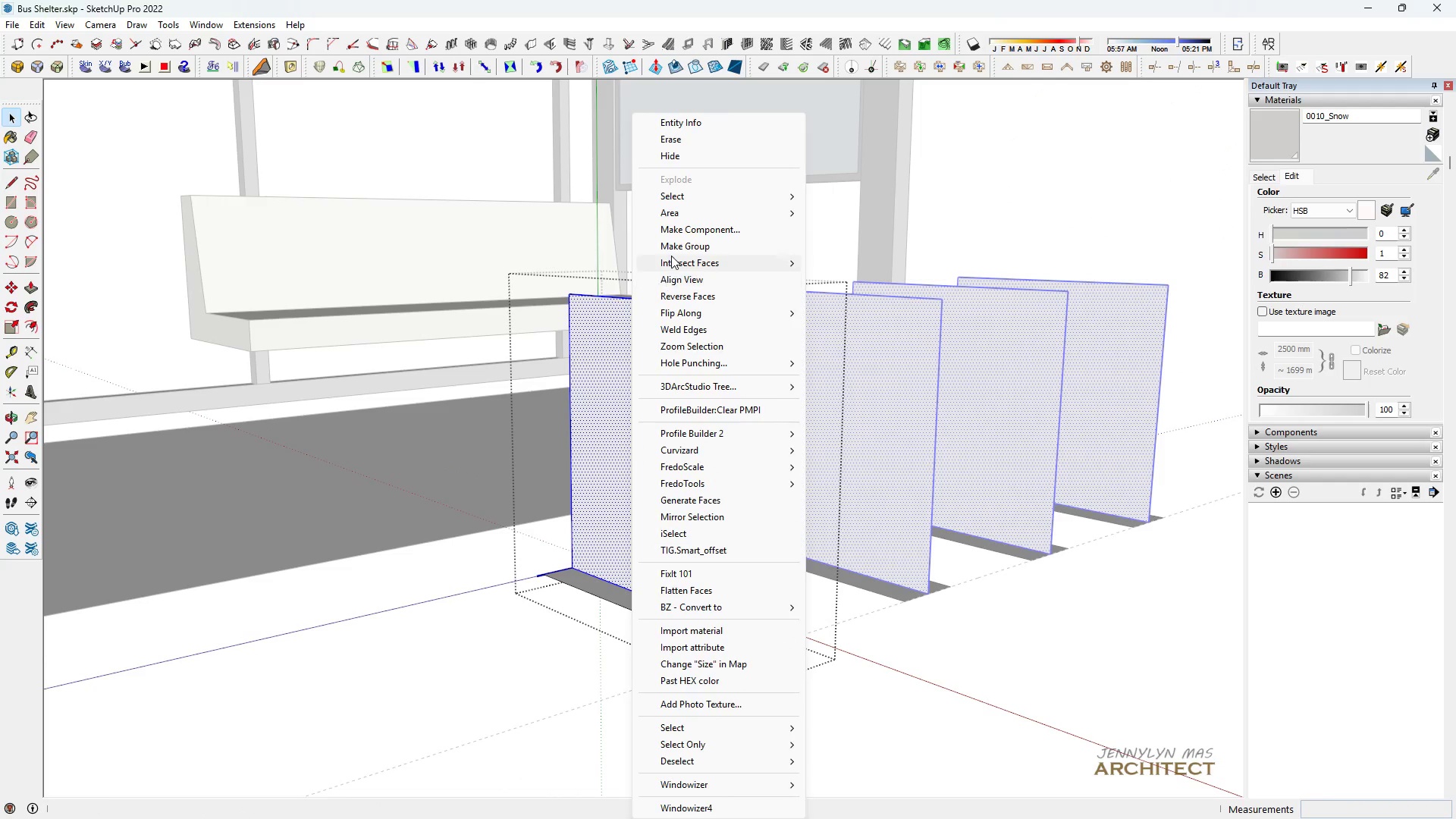 
left_click_drag(start_coordinate=[671, 255], to_coordinate=[673, 247])
 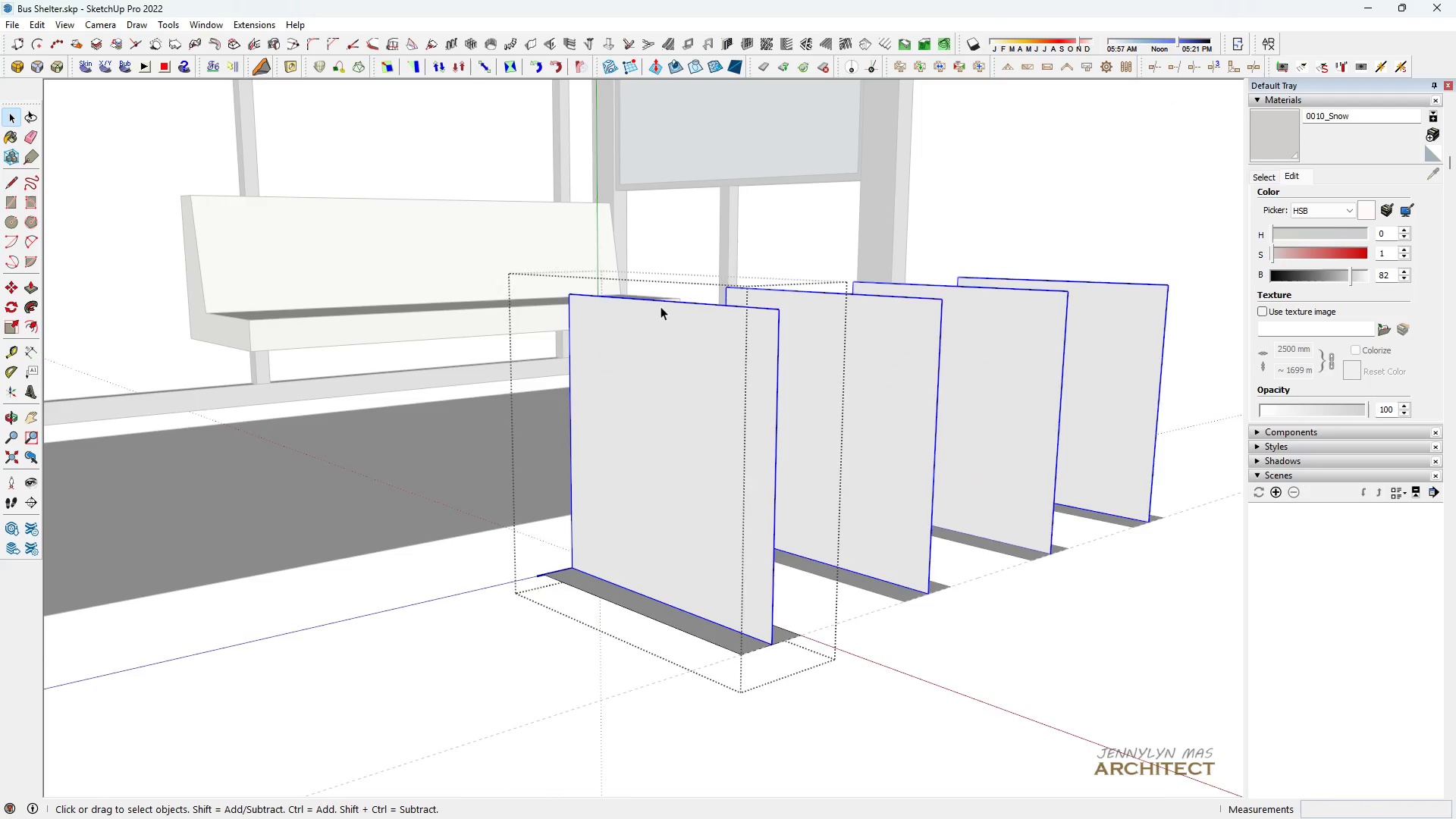 
double_click([661, 306])
 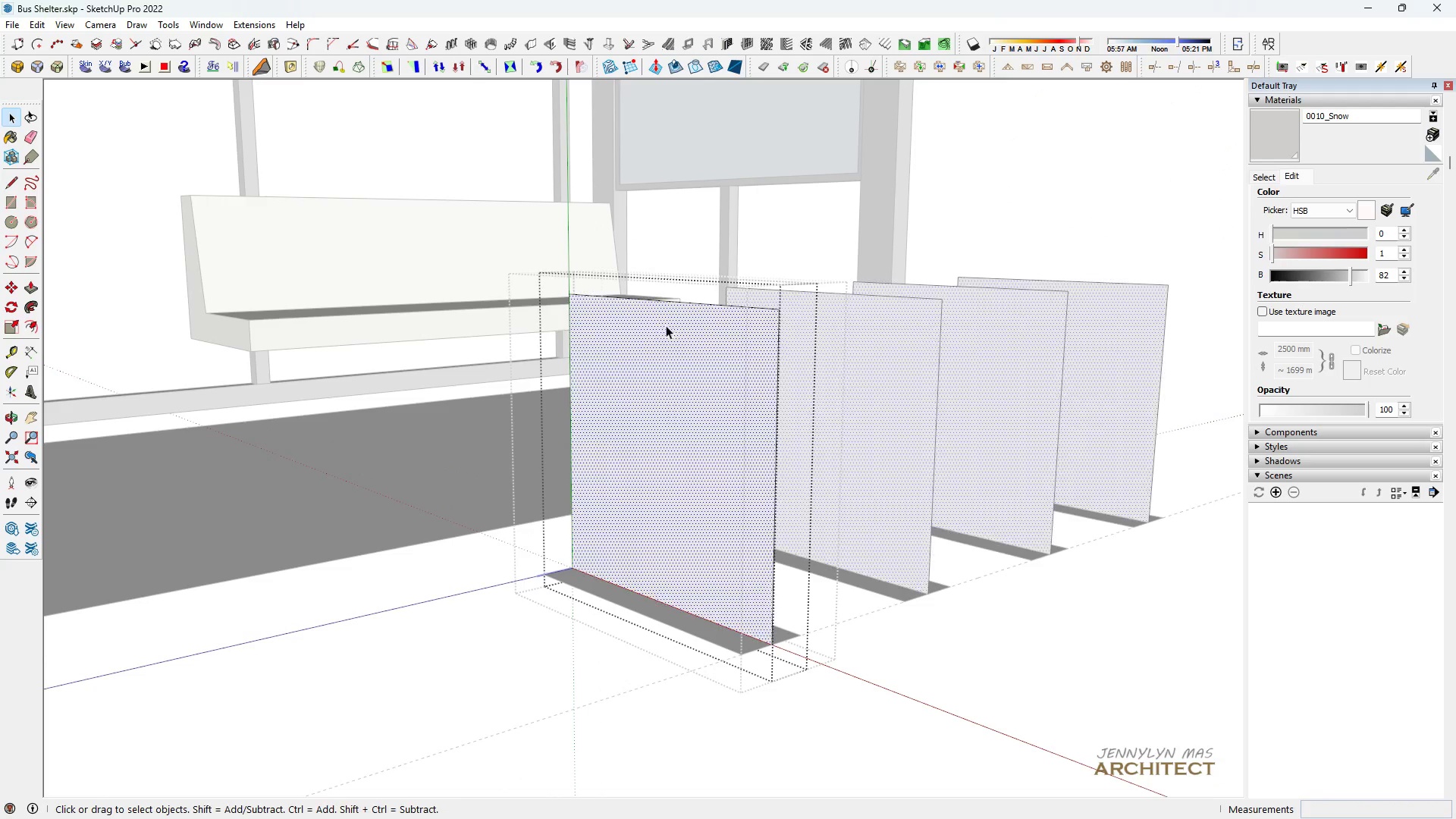 
triple_click([665, 321])
 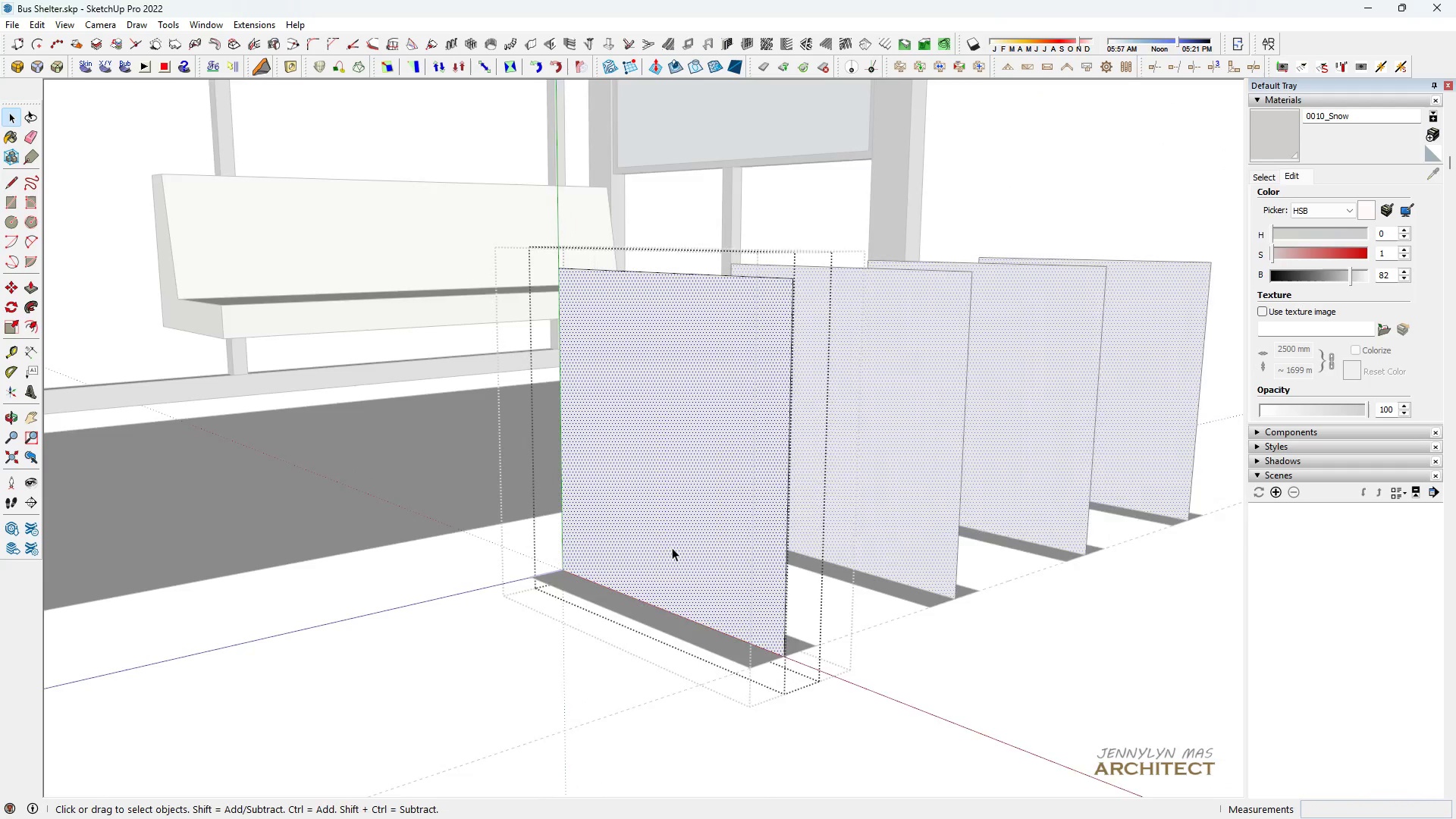 
scroll: coordinate [672, 548], scroll_direction: up, amount: 4.0
 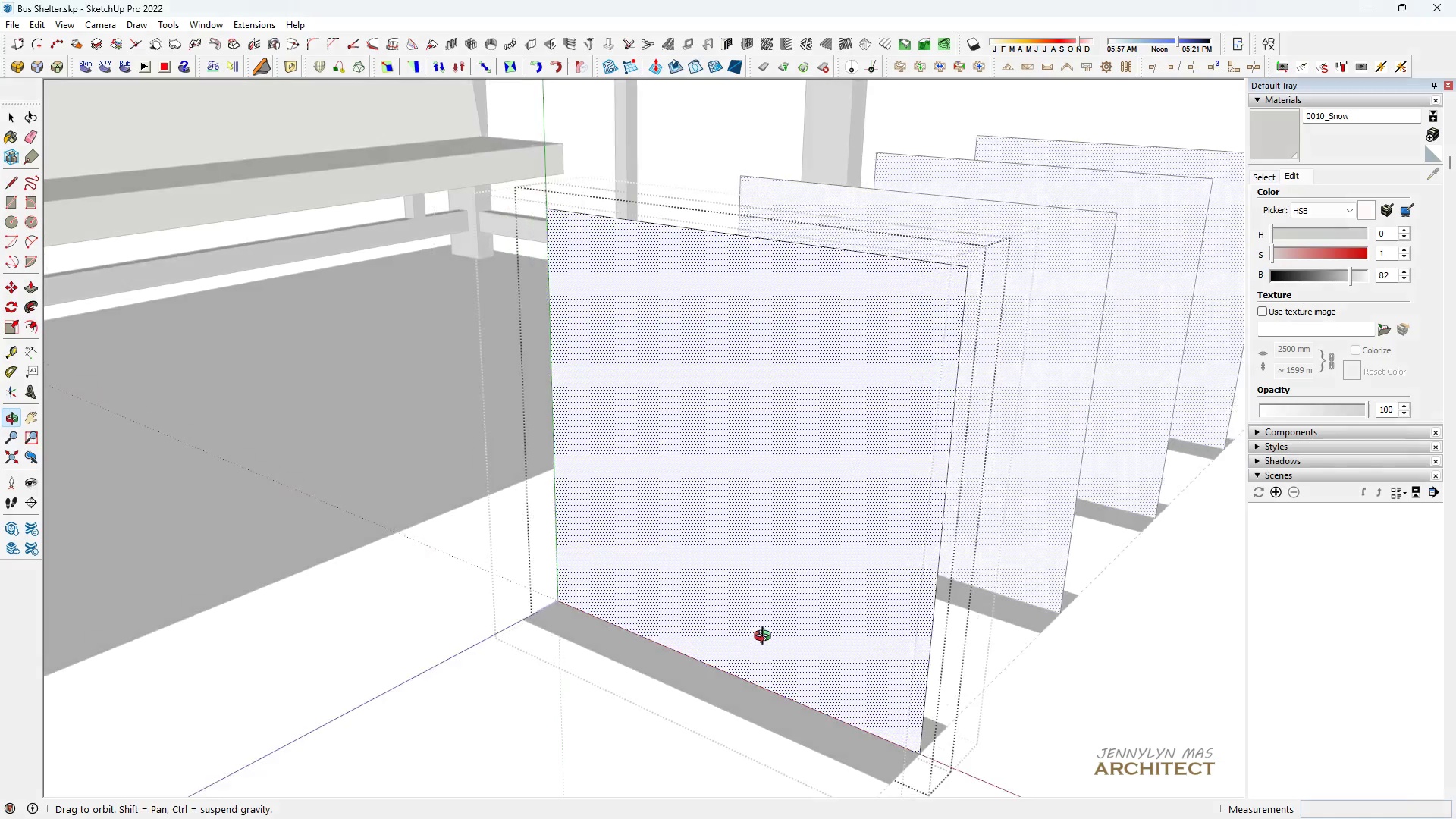 
scroll: coordinate [740, 613], scroll_direction: down, amount: 4.0
 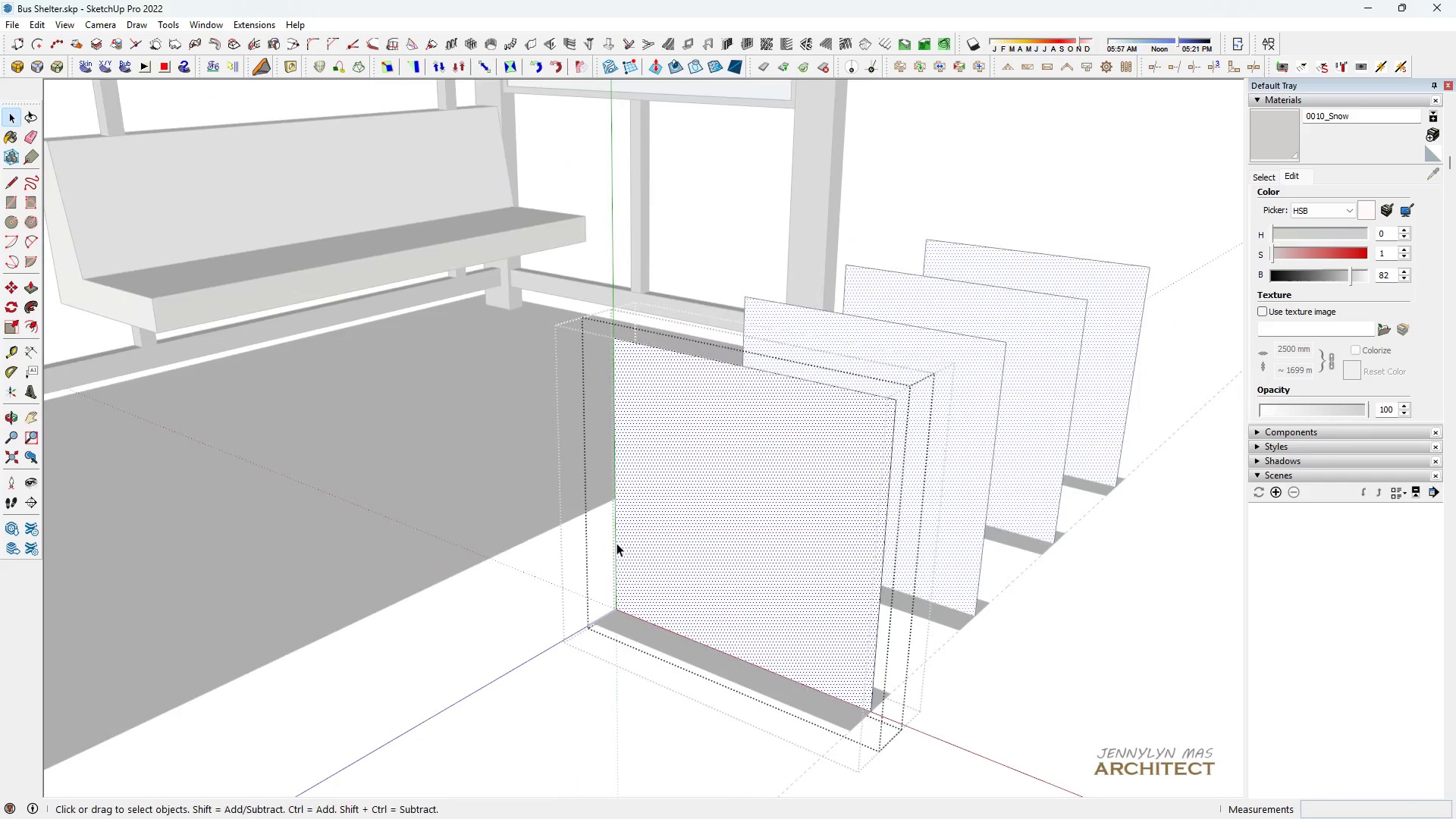 
key(H)
 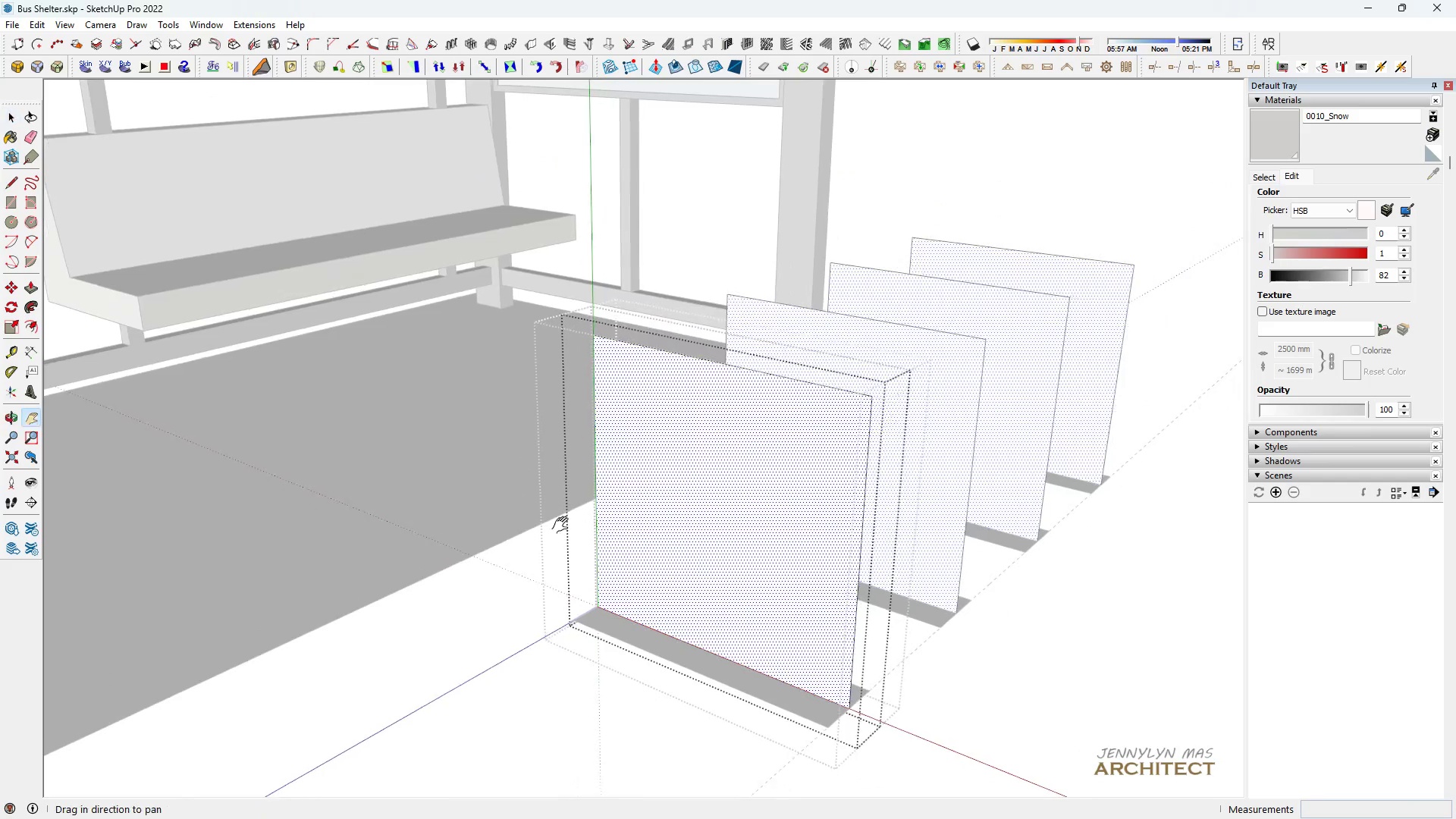 
left_click_drag(start_coordinate=[592, 529], to_coordinate=[527, 514])
 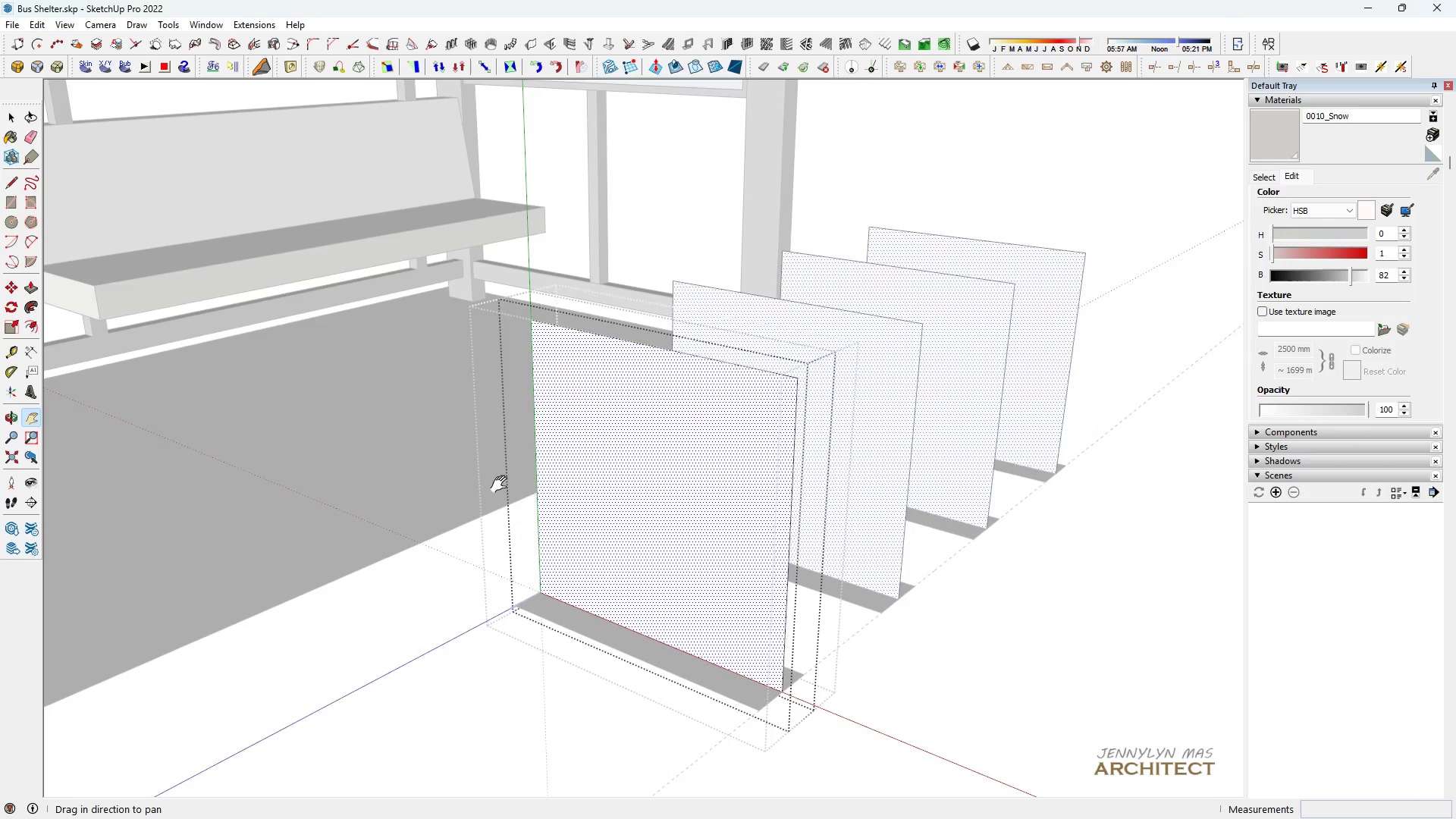 
key(Space)
 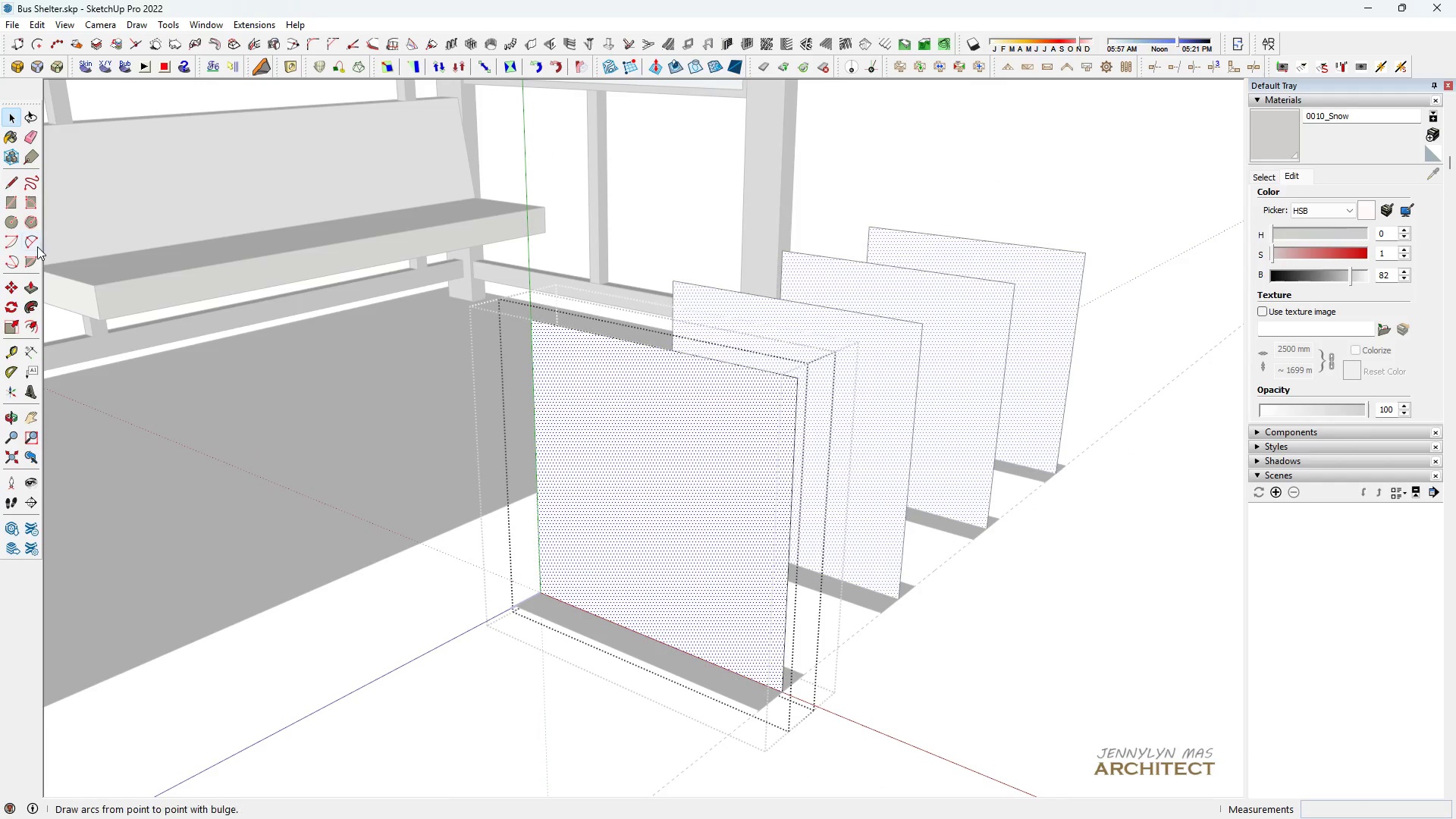 
left_click([37, 246])
 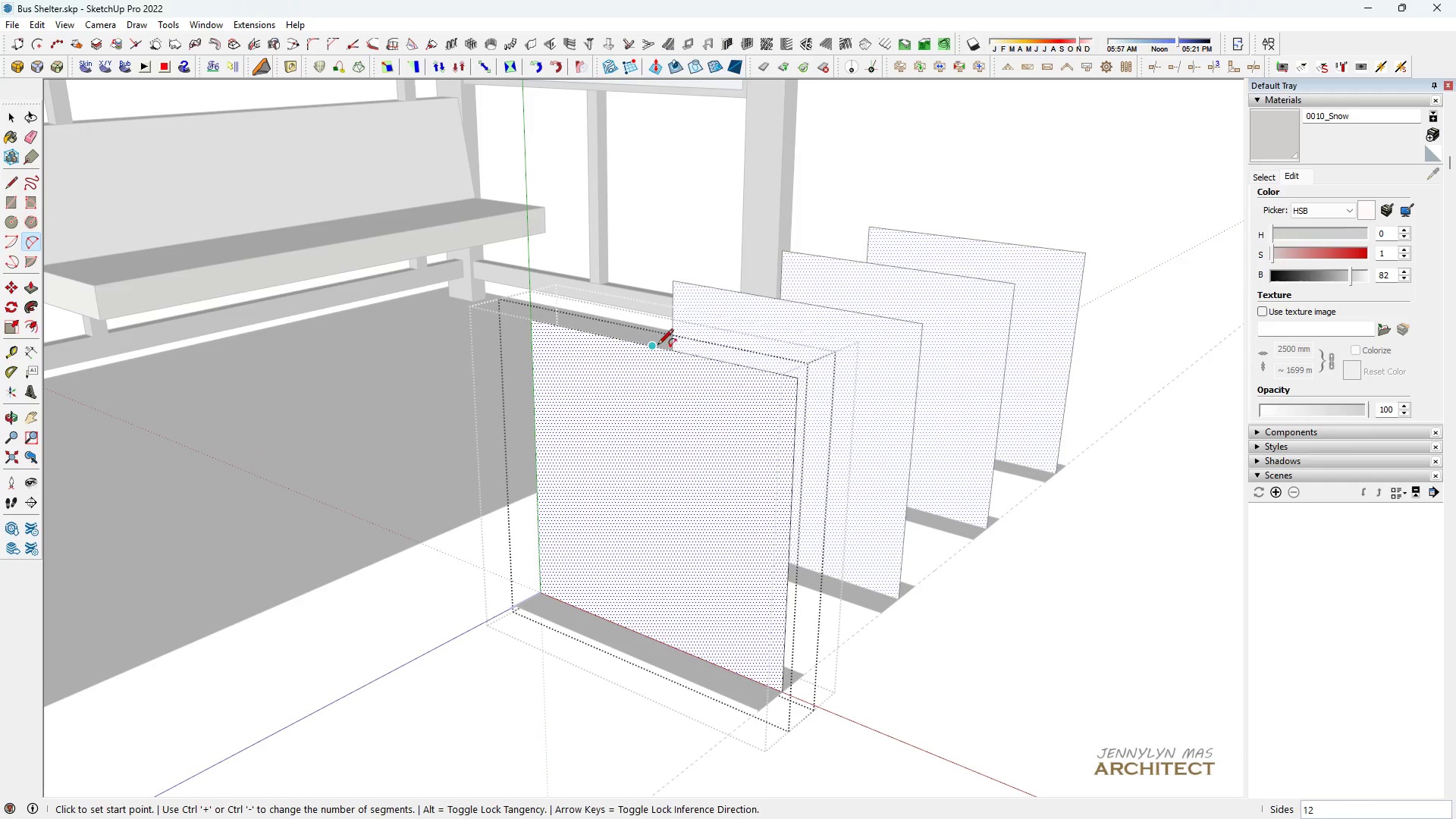 
scroll: coordinate [537, 437], scroll_direction: up, amount: 2.0
 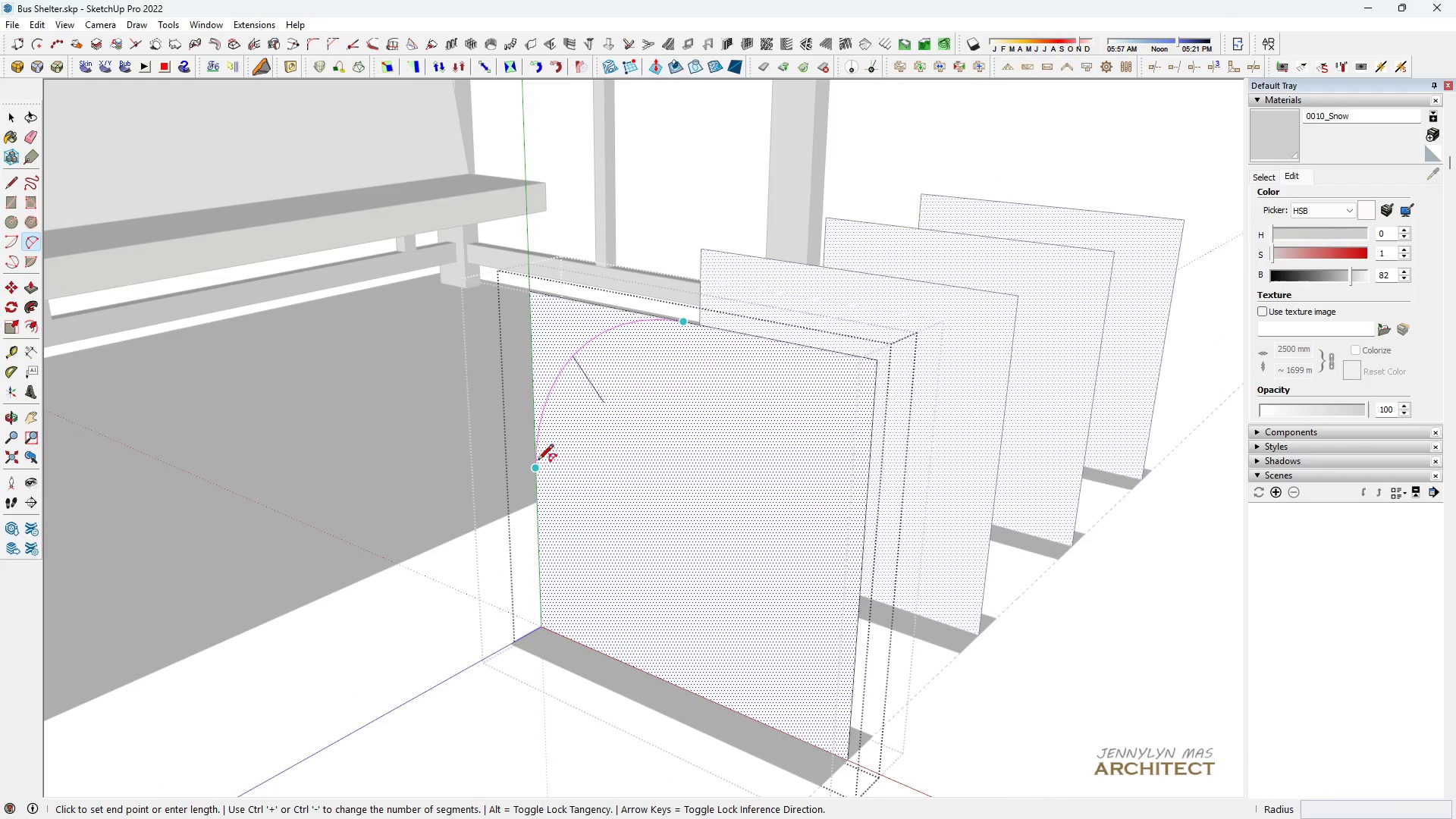 
double_click([538, 461])
 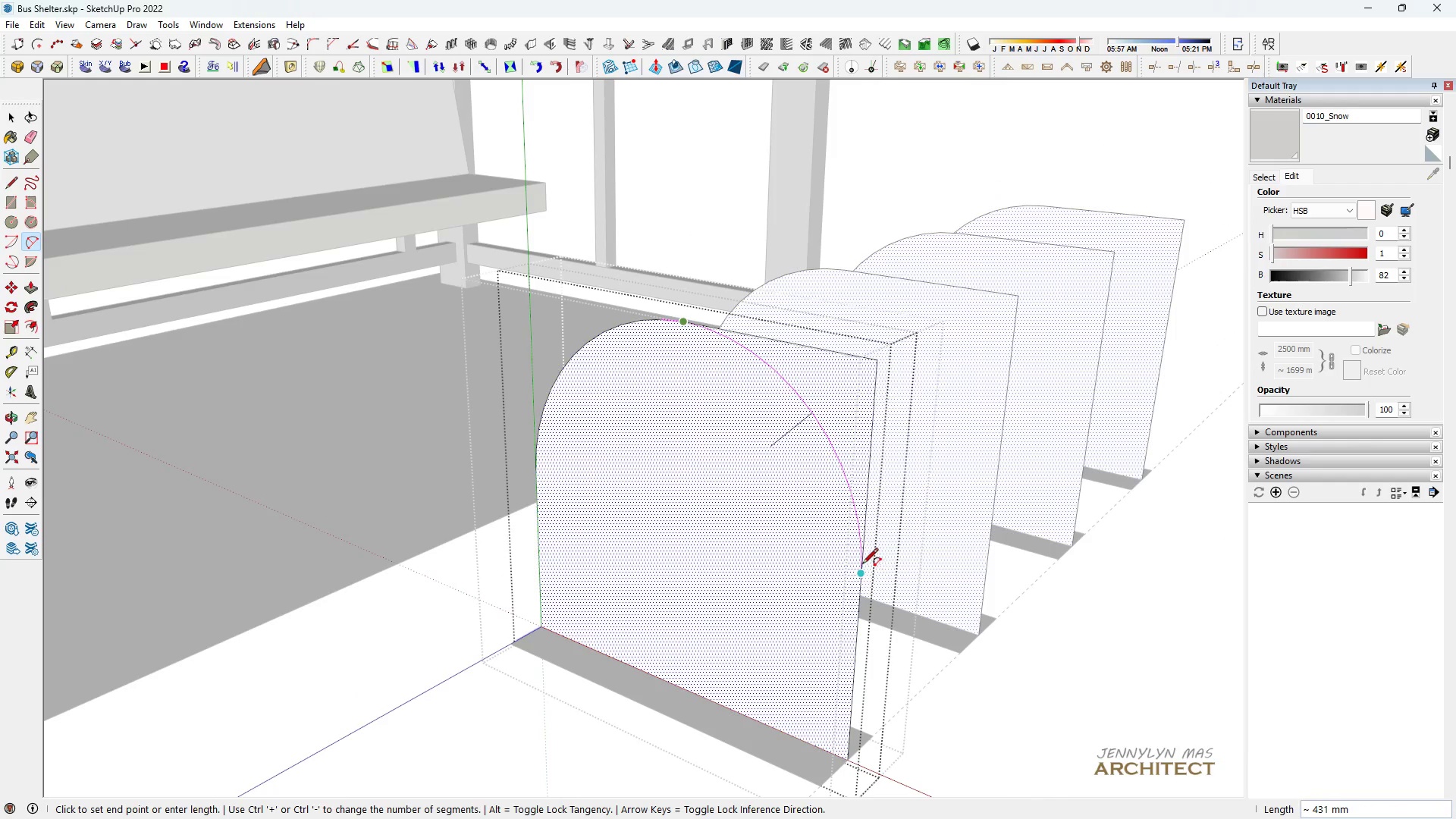 
double_click([863, 566])
 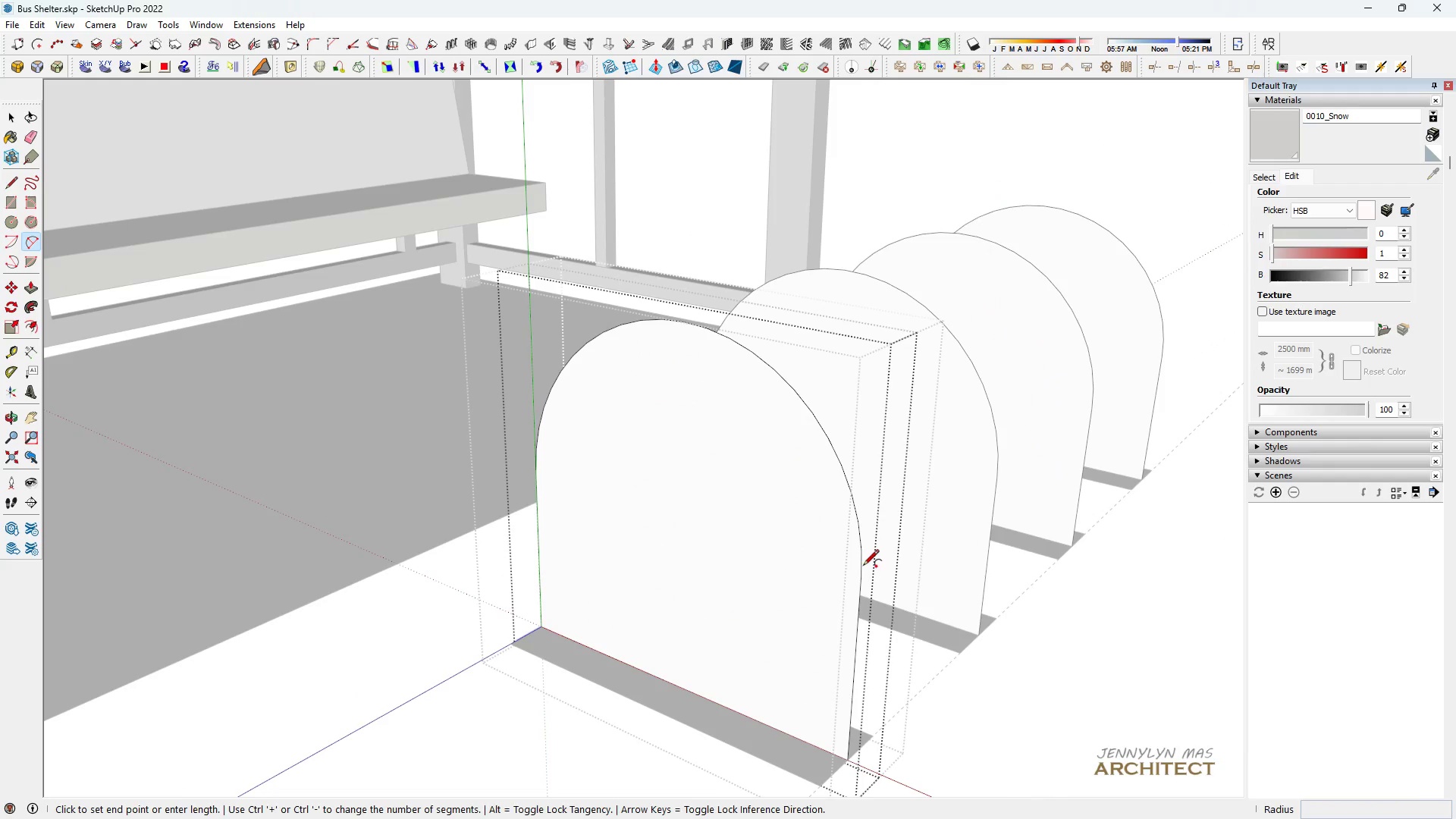 
key(Space)
 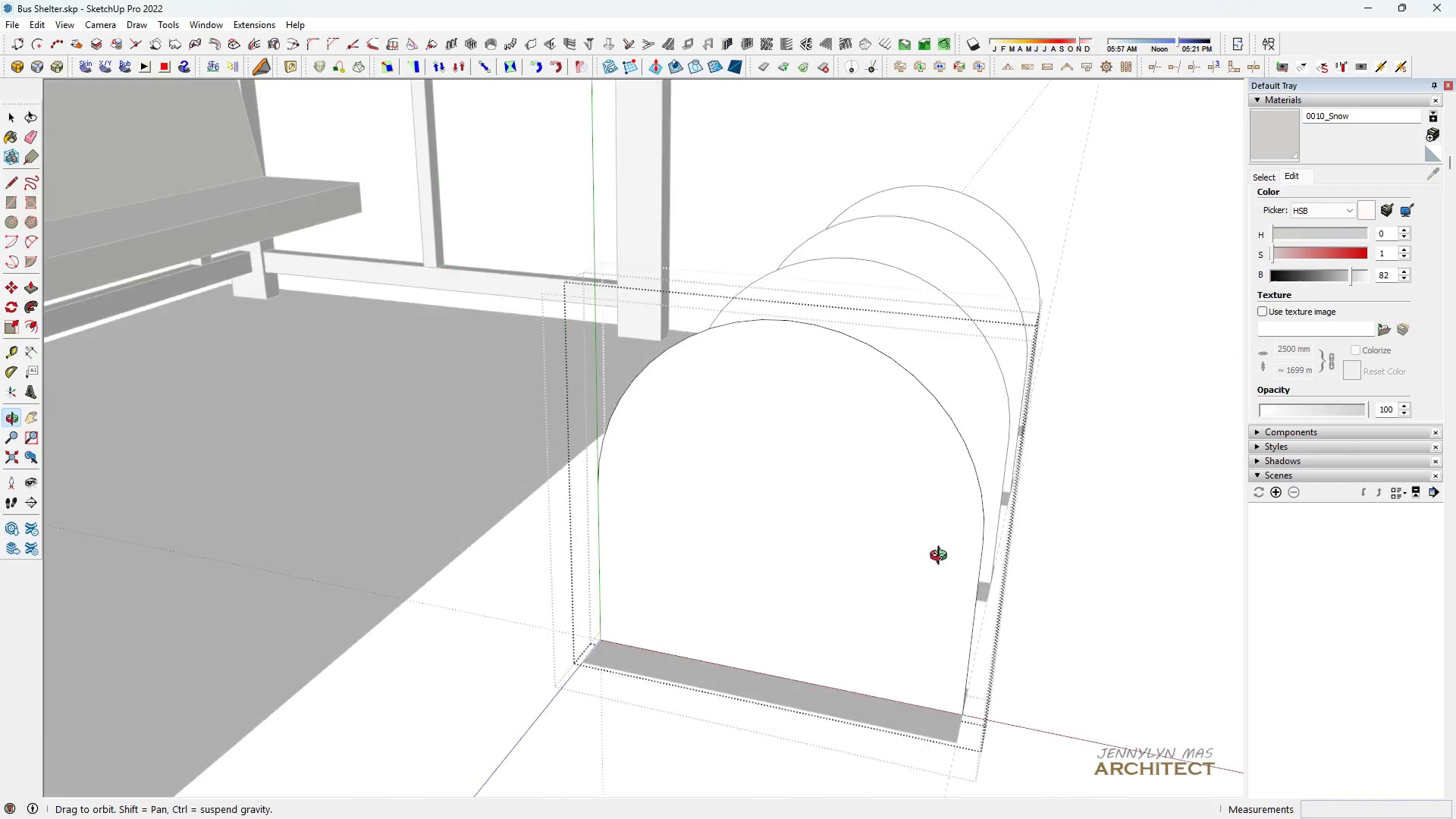 
key(Space)
 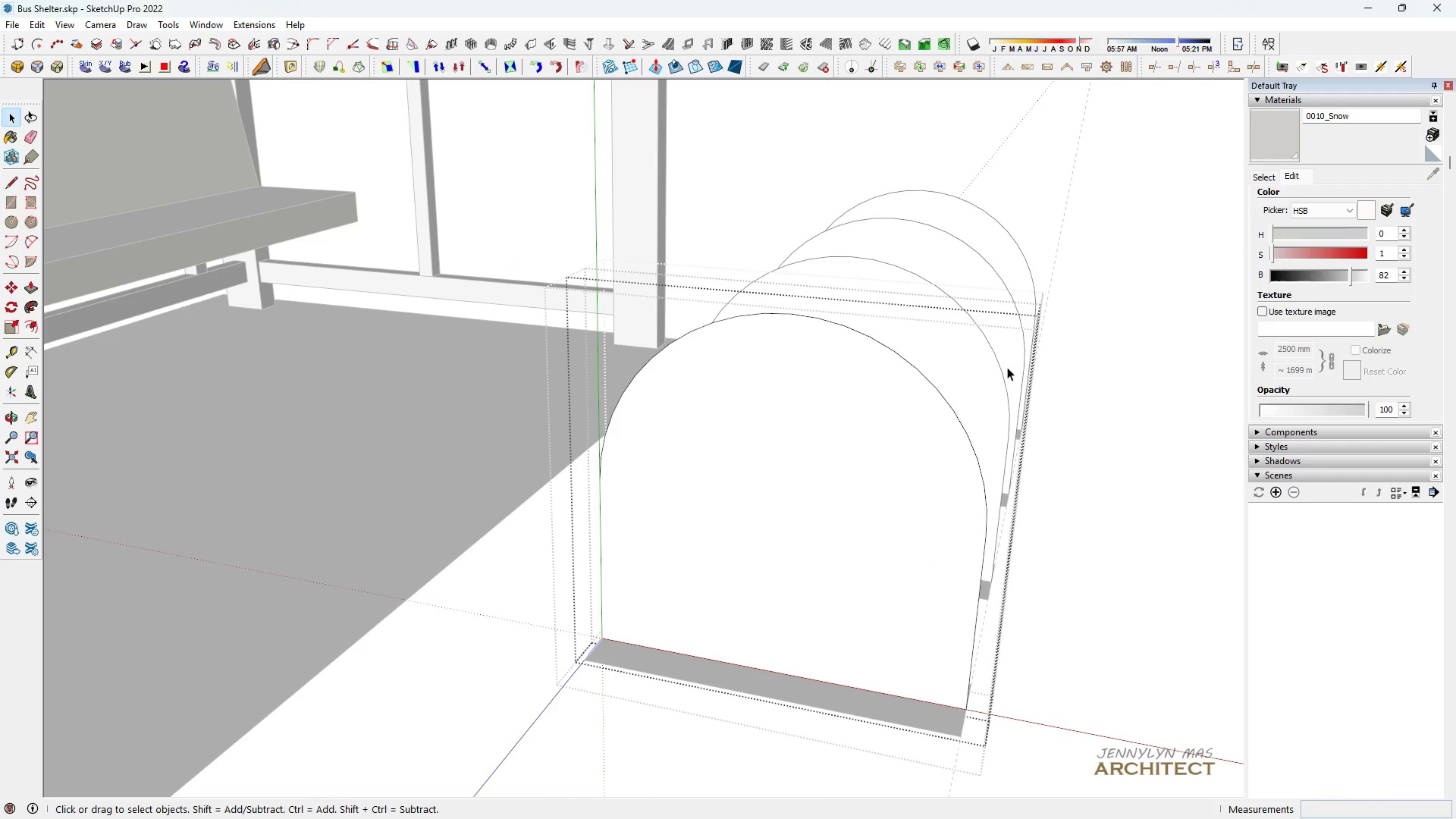 
left_click([1007, 367])
 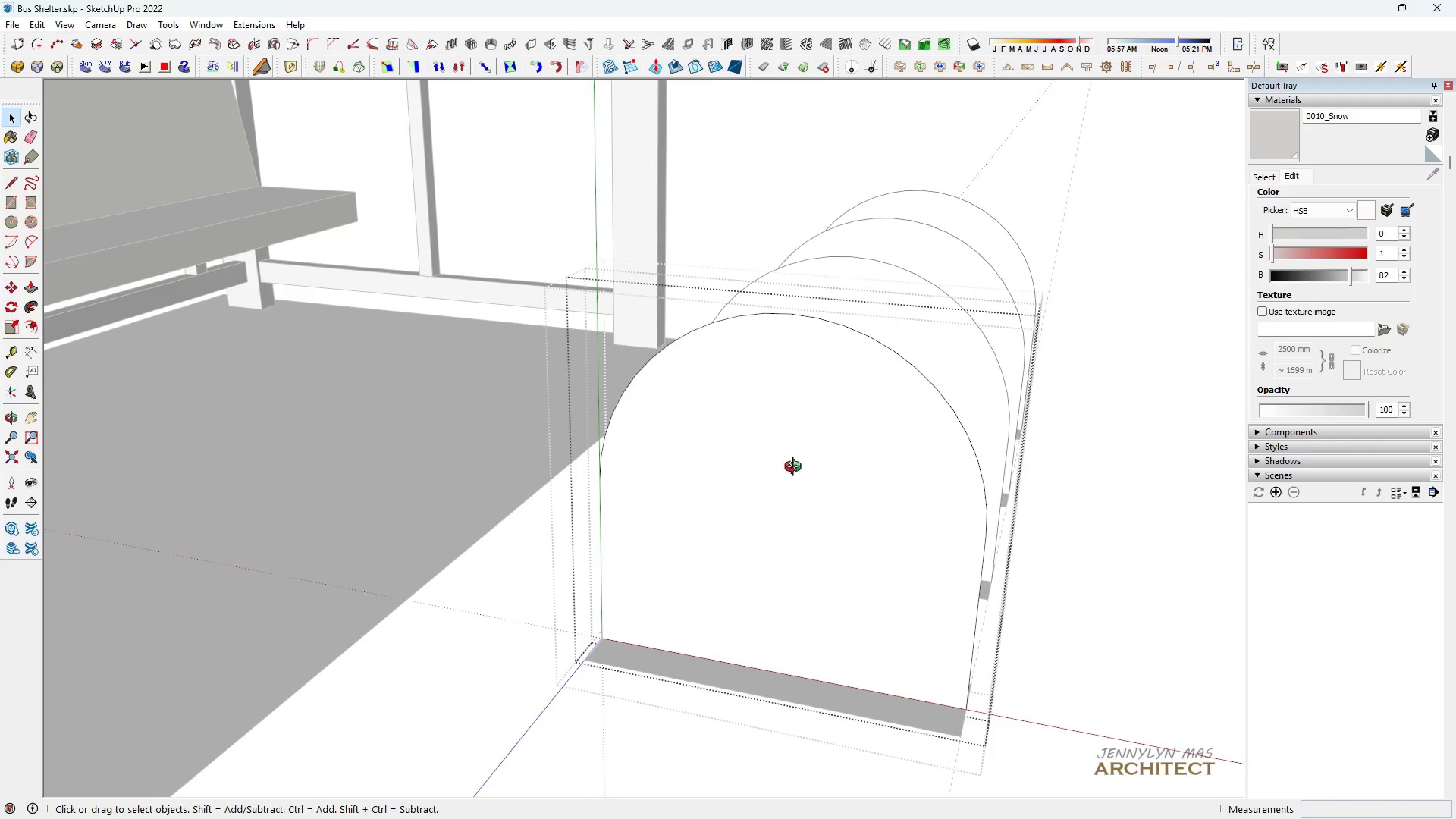 
scroll: coordinate [752, 477], scroll_direction: down, amount: 2.0
 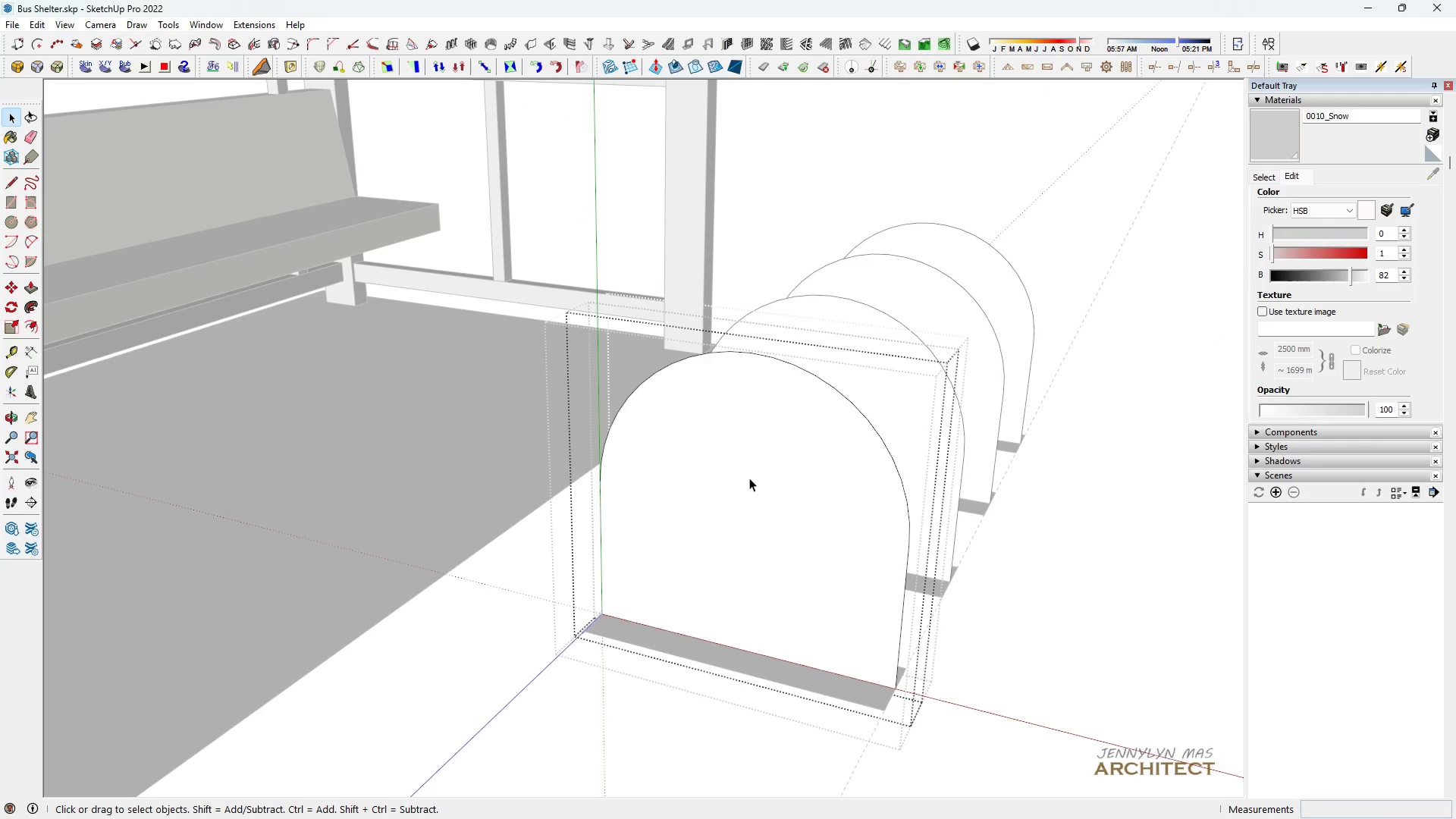 
left_click([749, 478])
 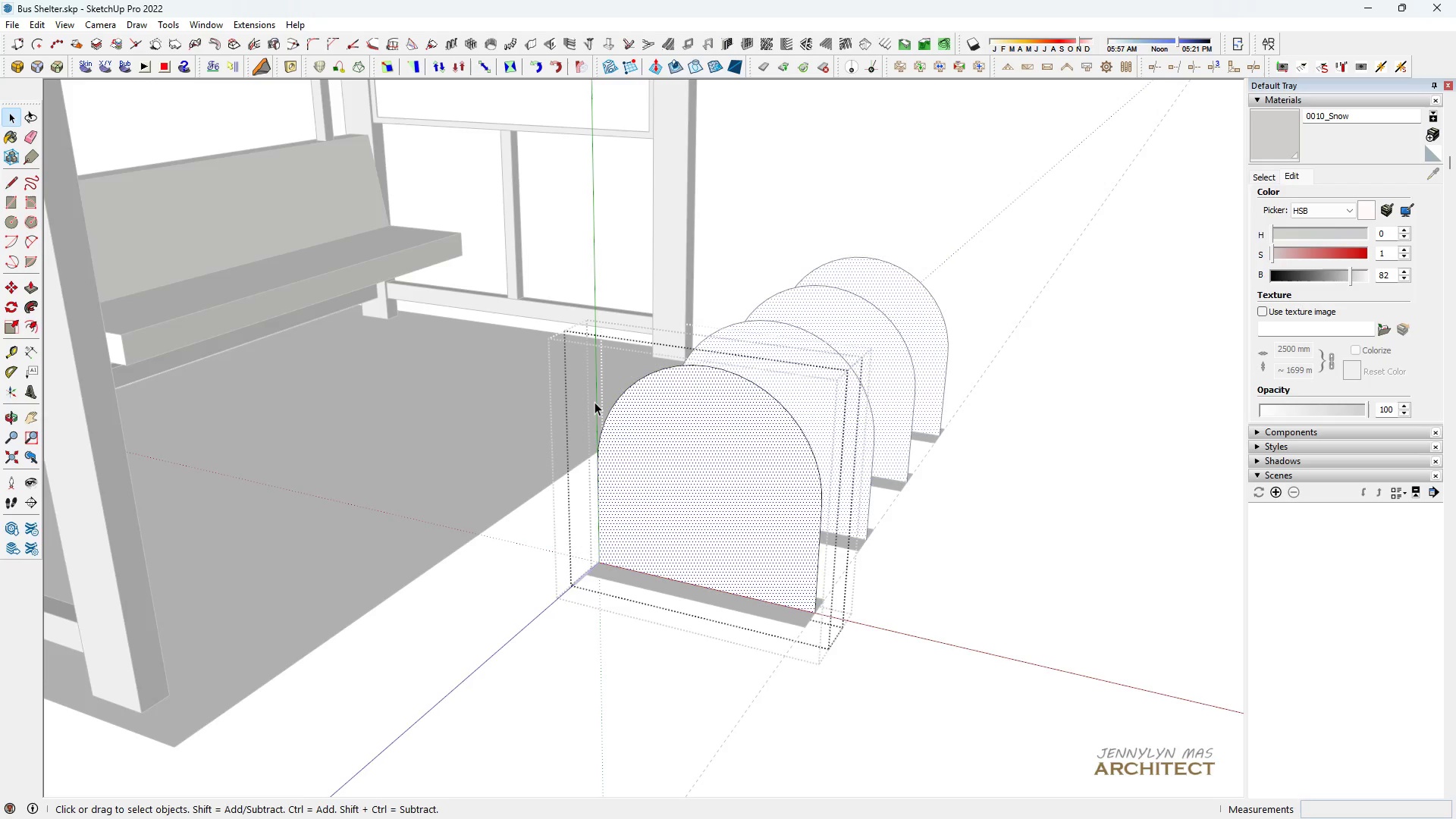 
scroll: coordinate [608, 479], scroll_direction: up, amount: 2.0
 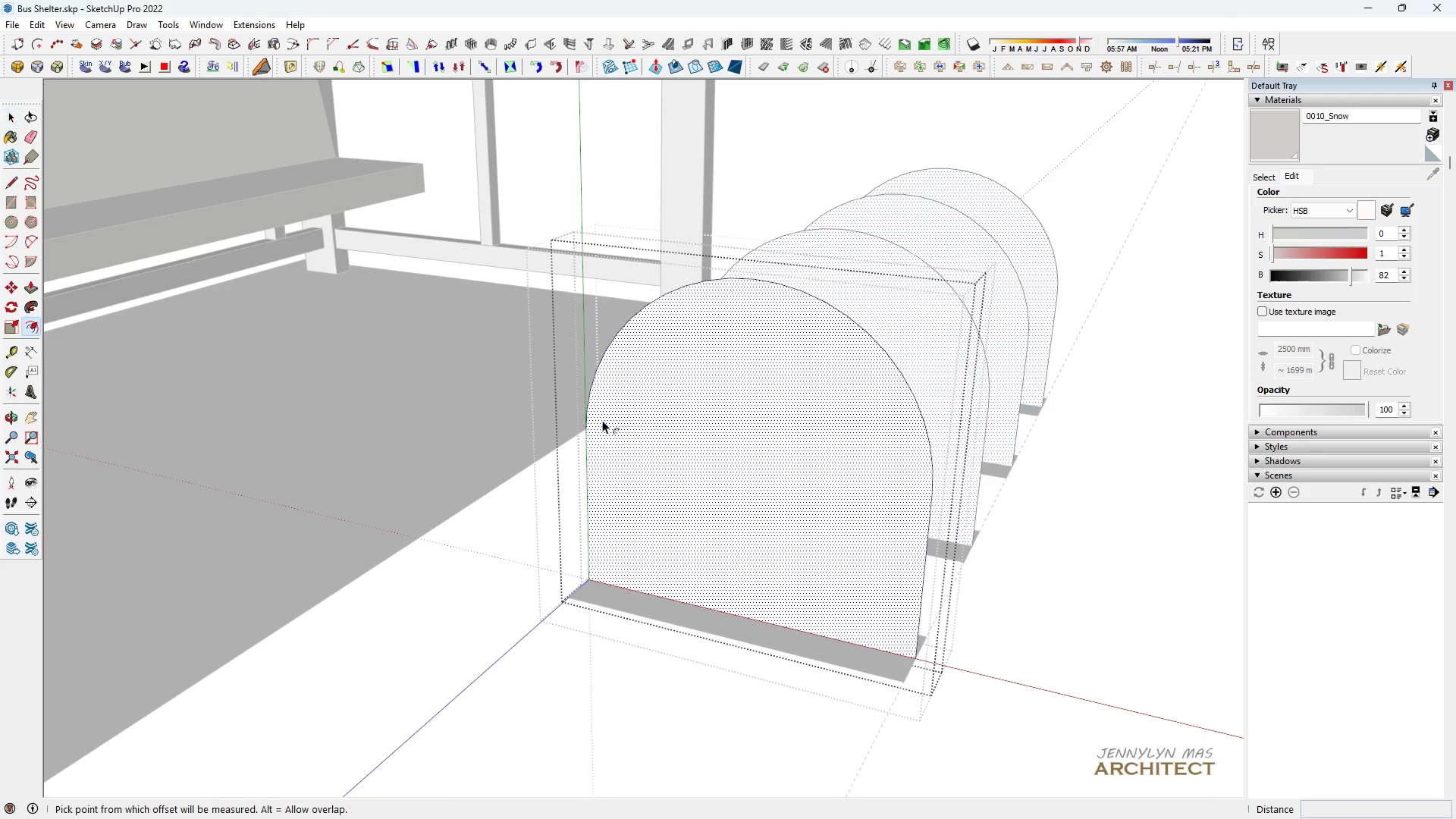 
key(F)
 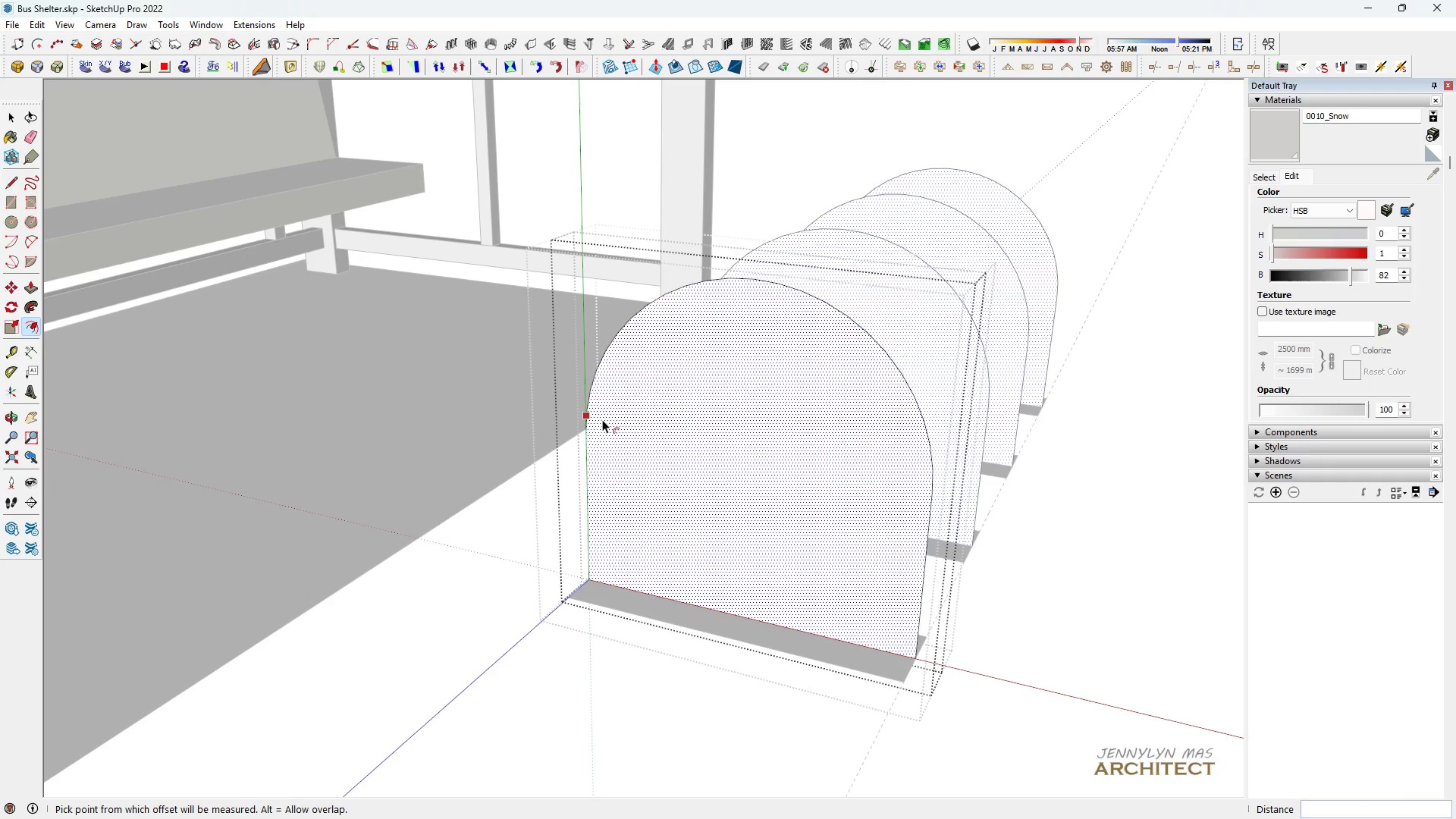 
left_click([602, 419])
 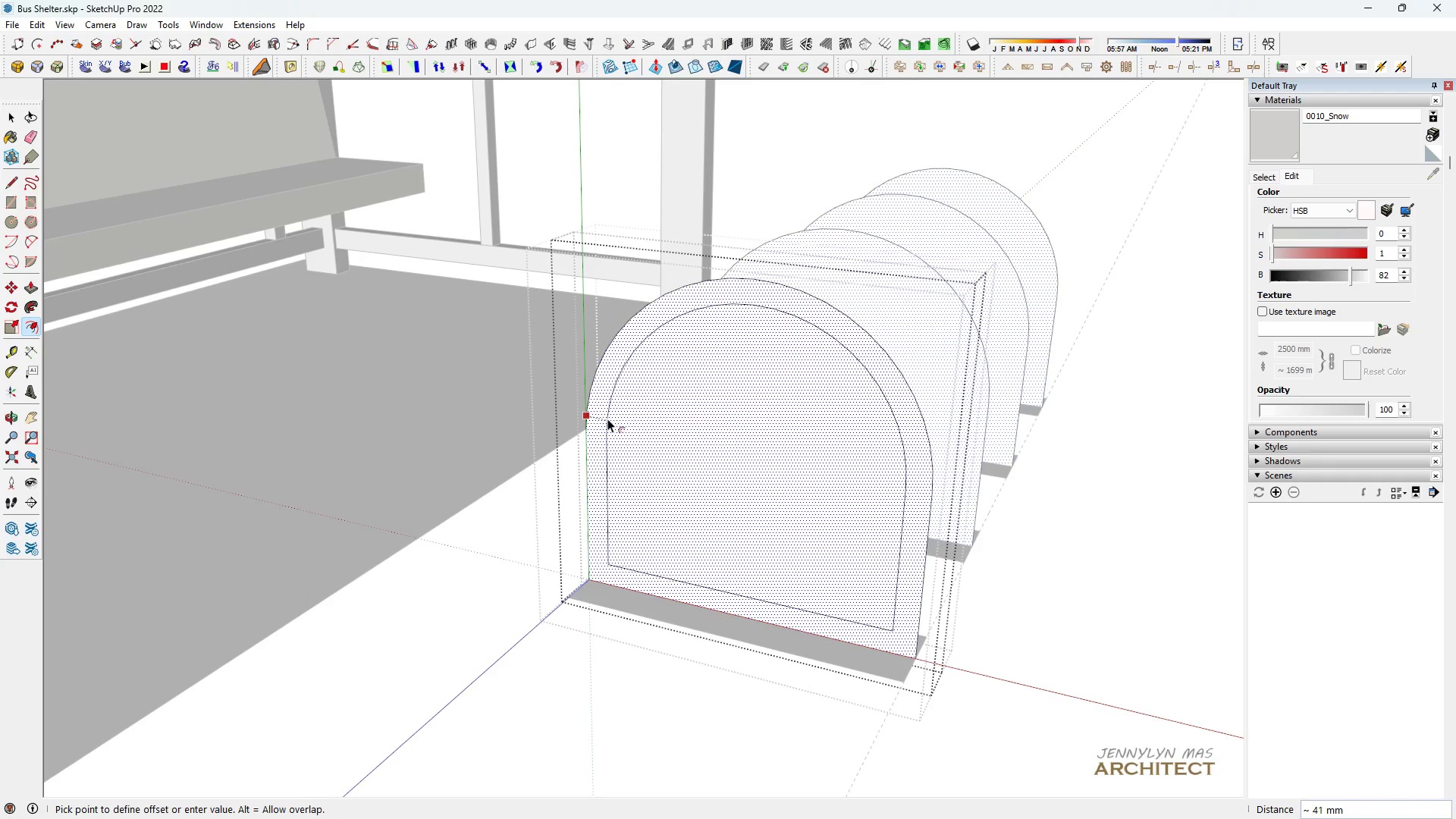 
hold_key(key=9, duration=0.31)
 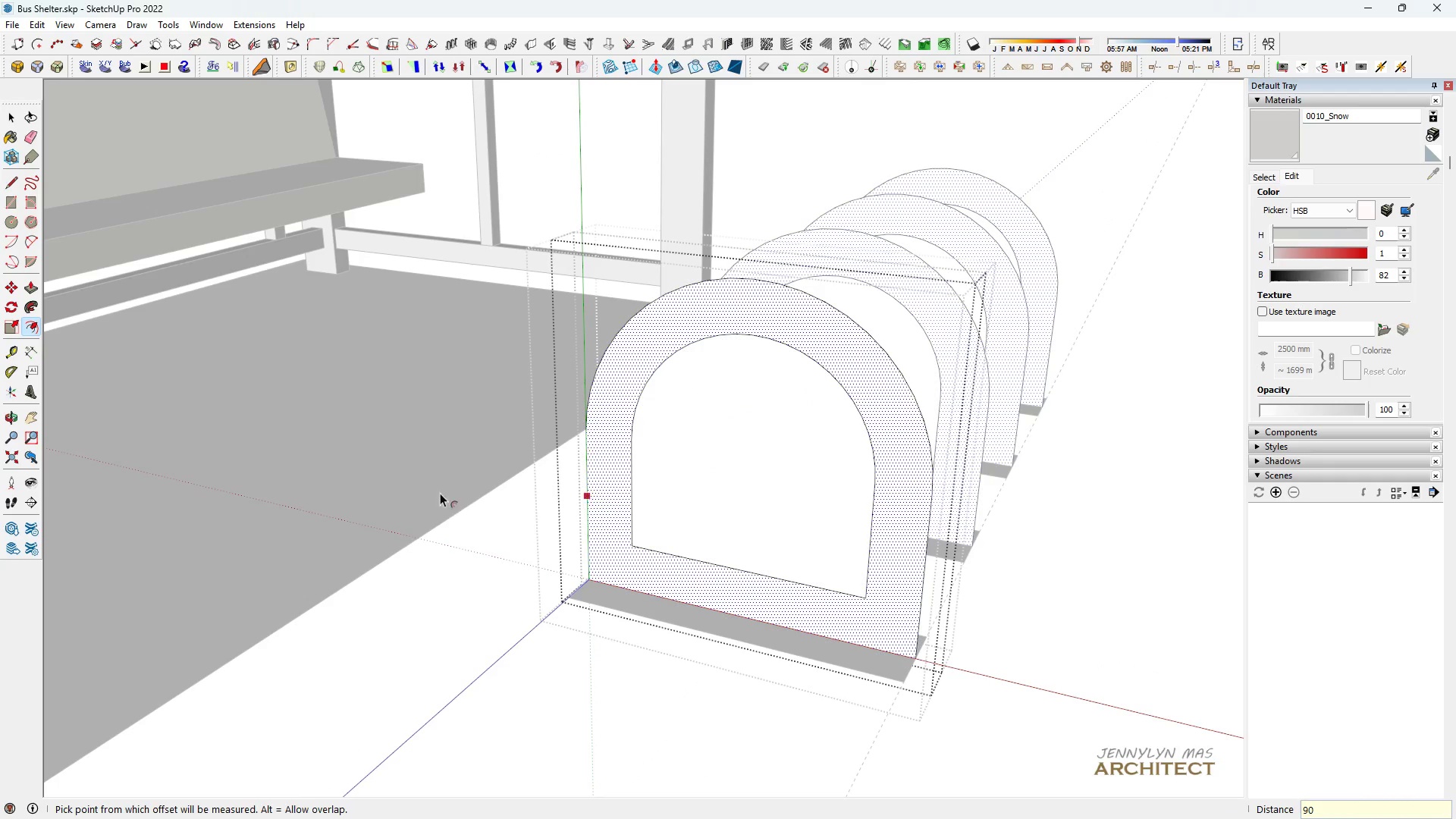 
key(0)
 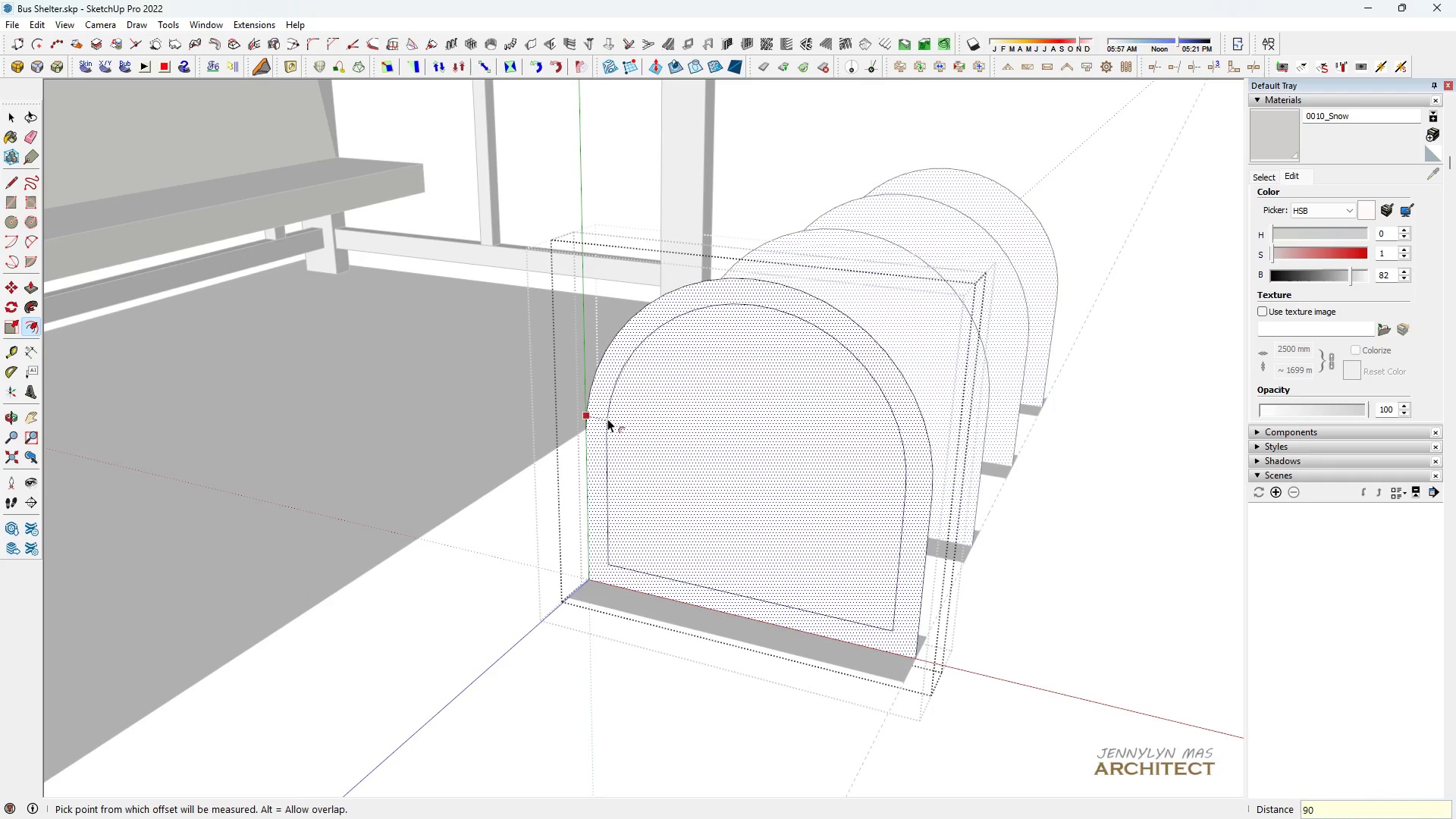 
key(Enter)
 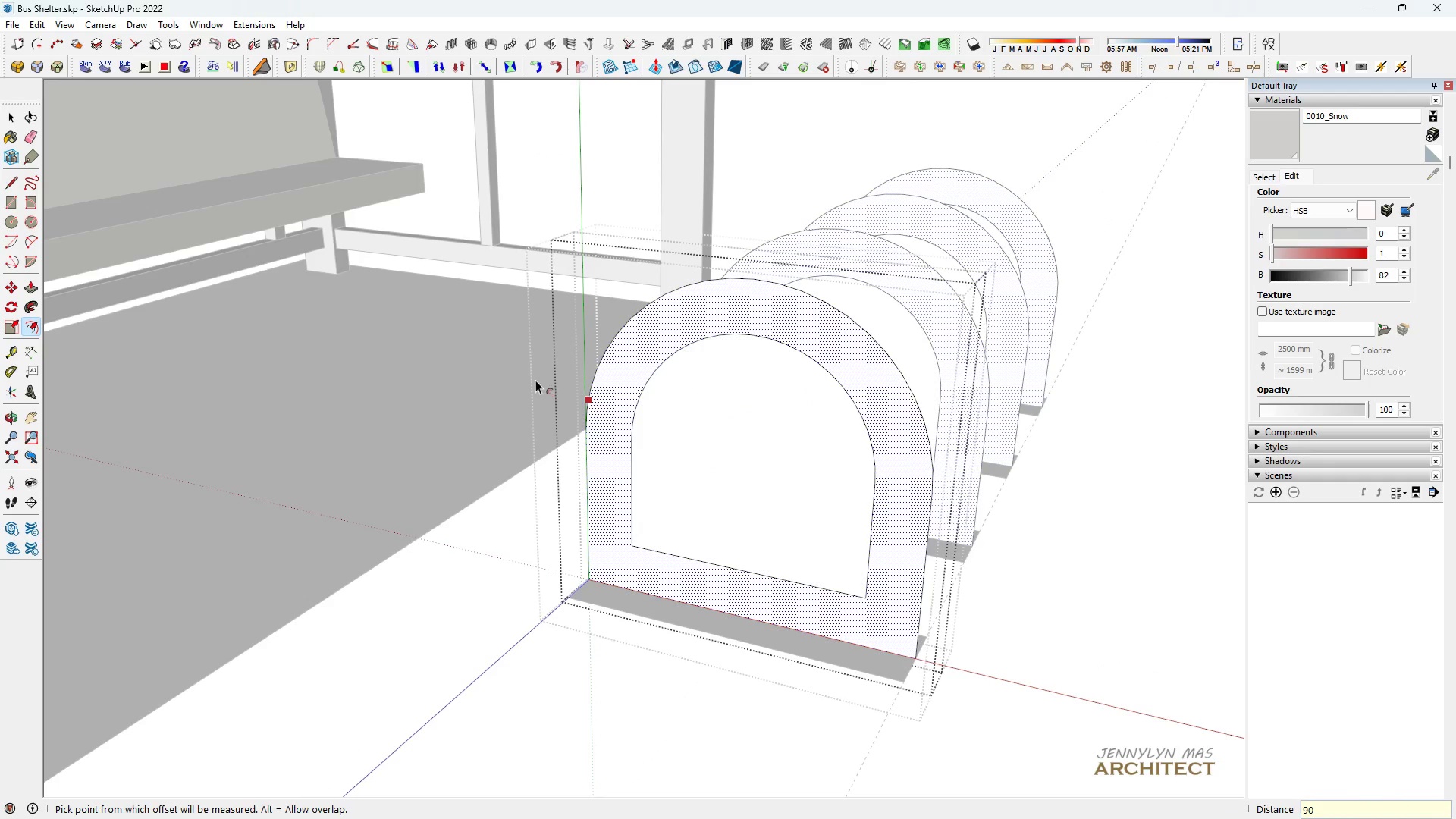 
key(Control+ControlLeft)
 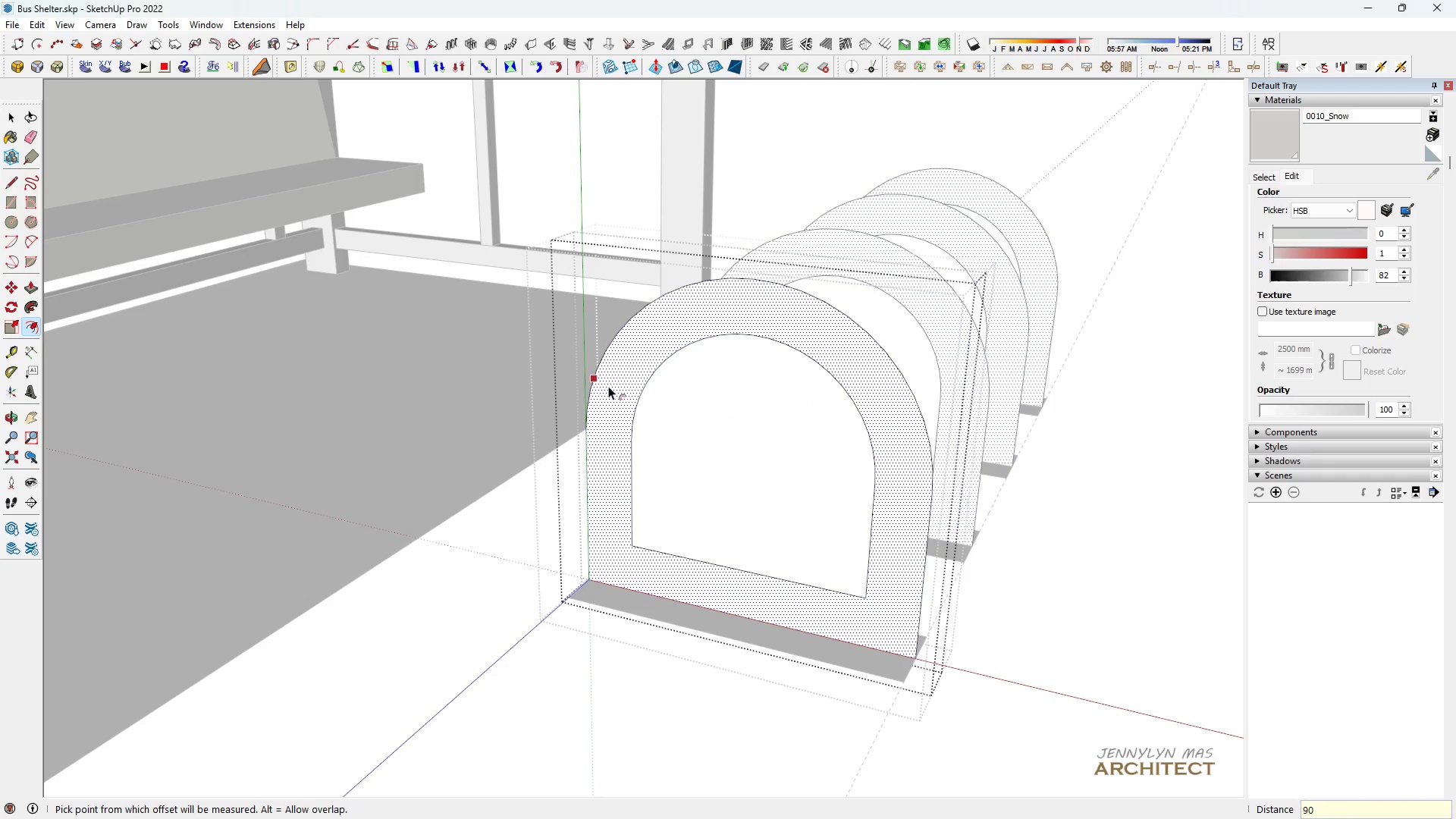 
key(Control+Z)
 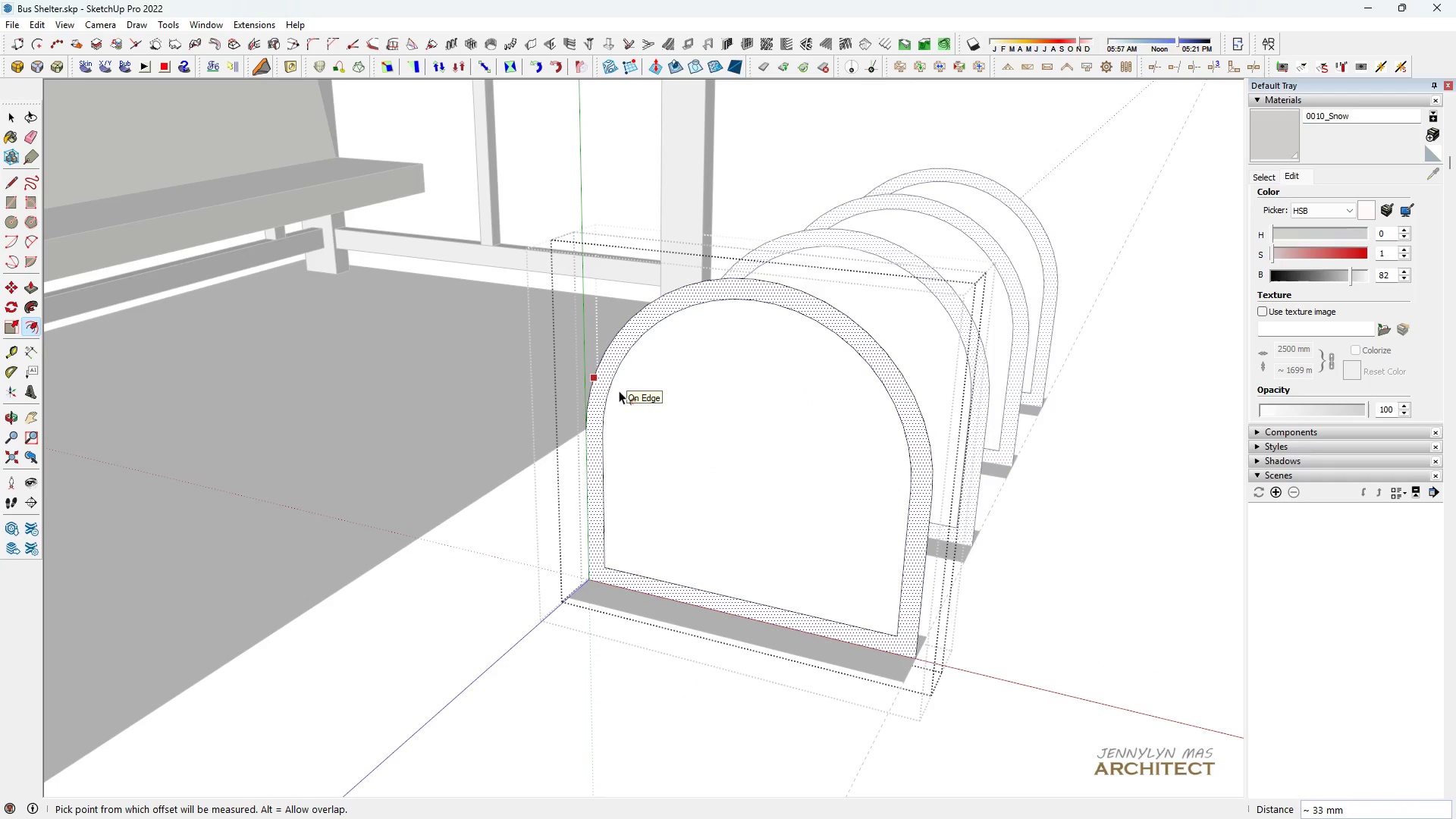 
hold_key(key=8, duration=0.36)
 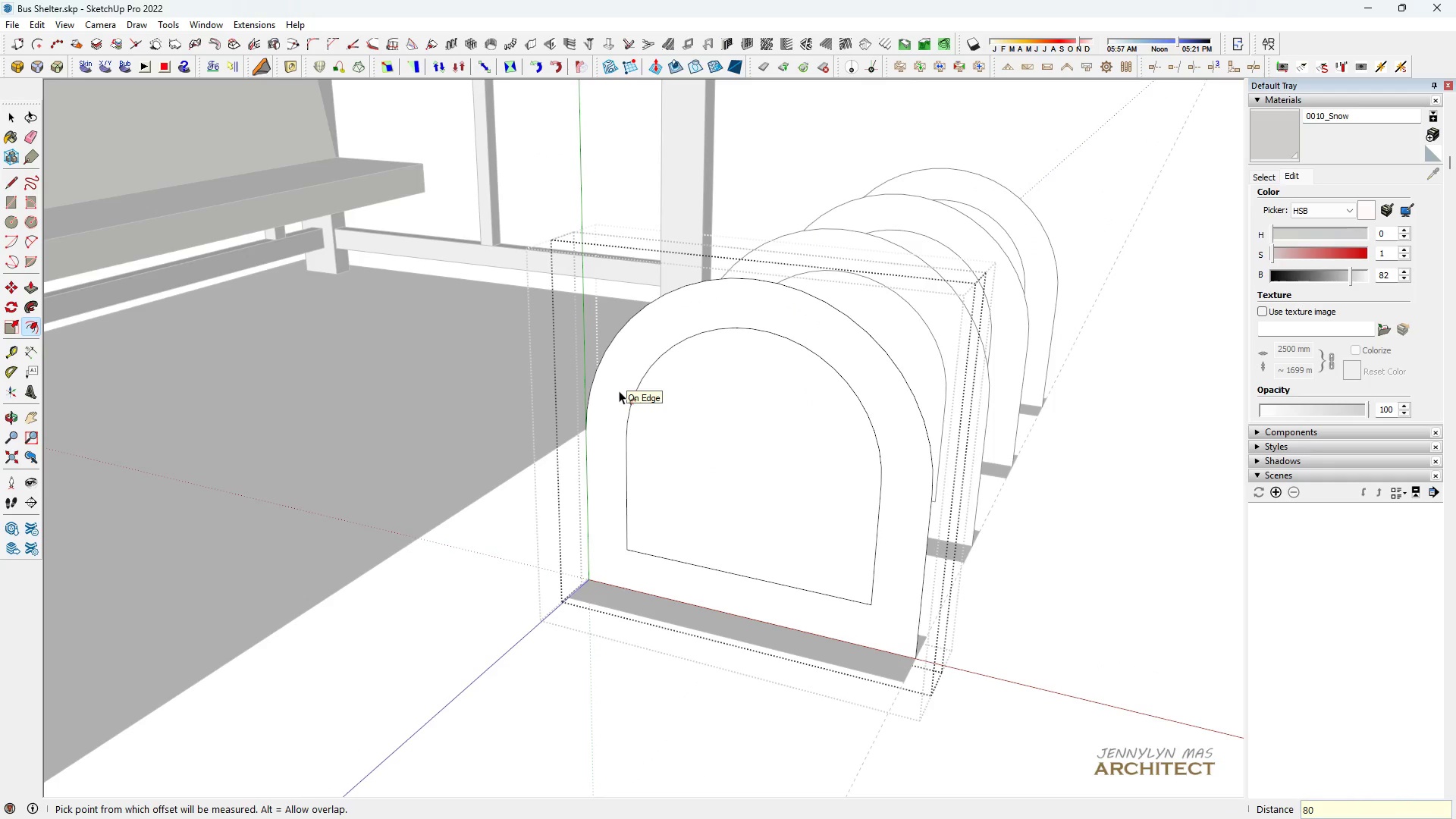 
key(0)
 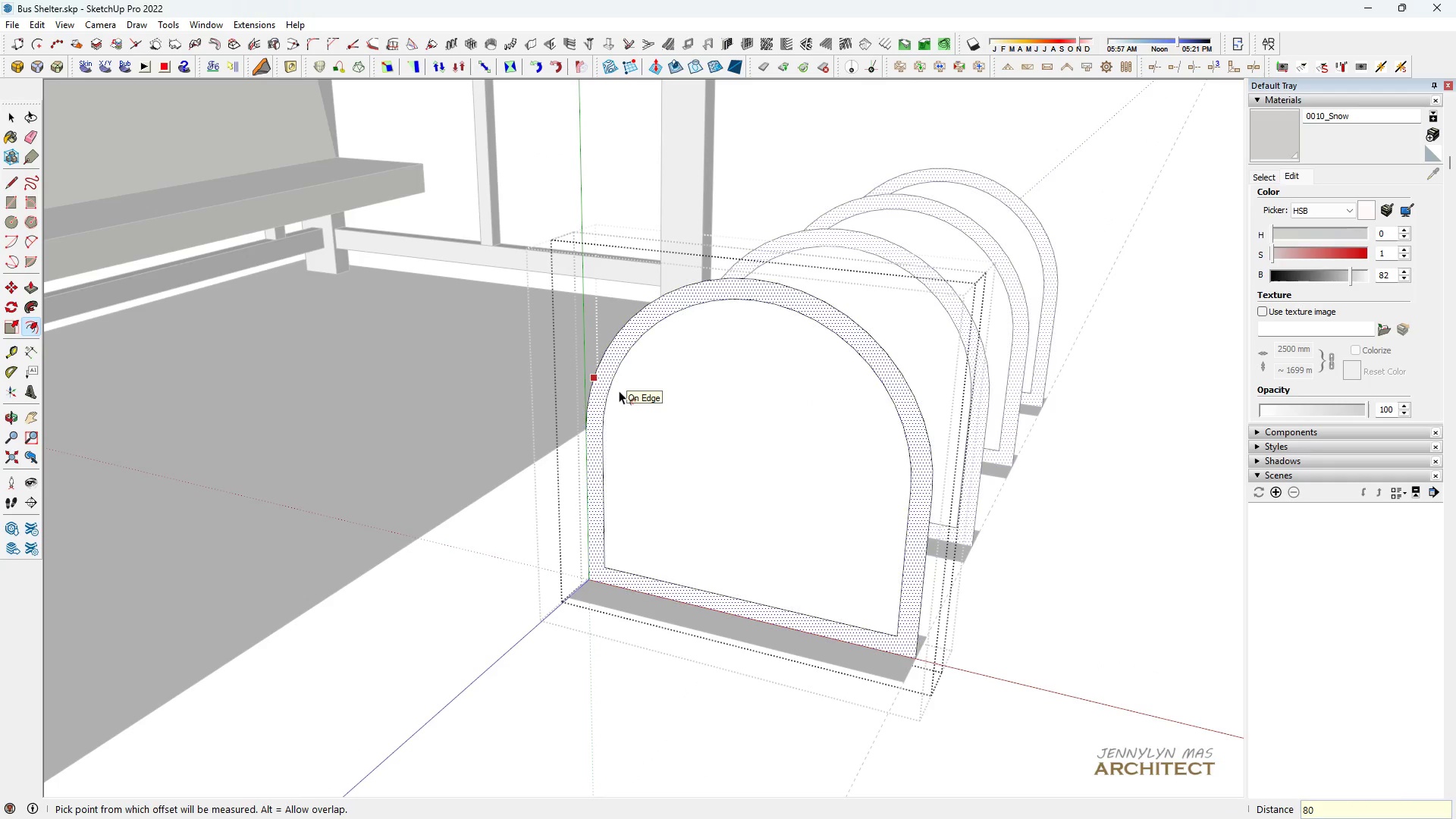 
key(Enter)
 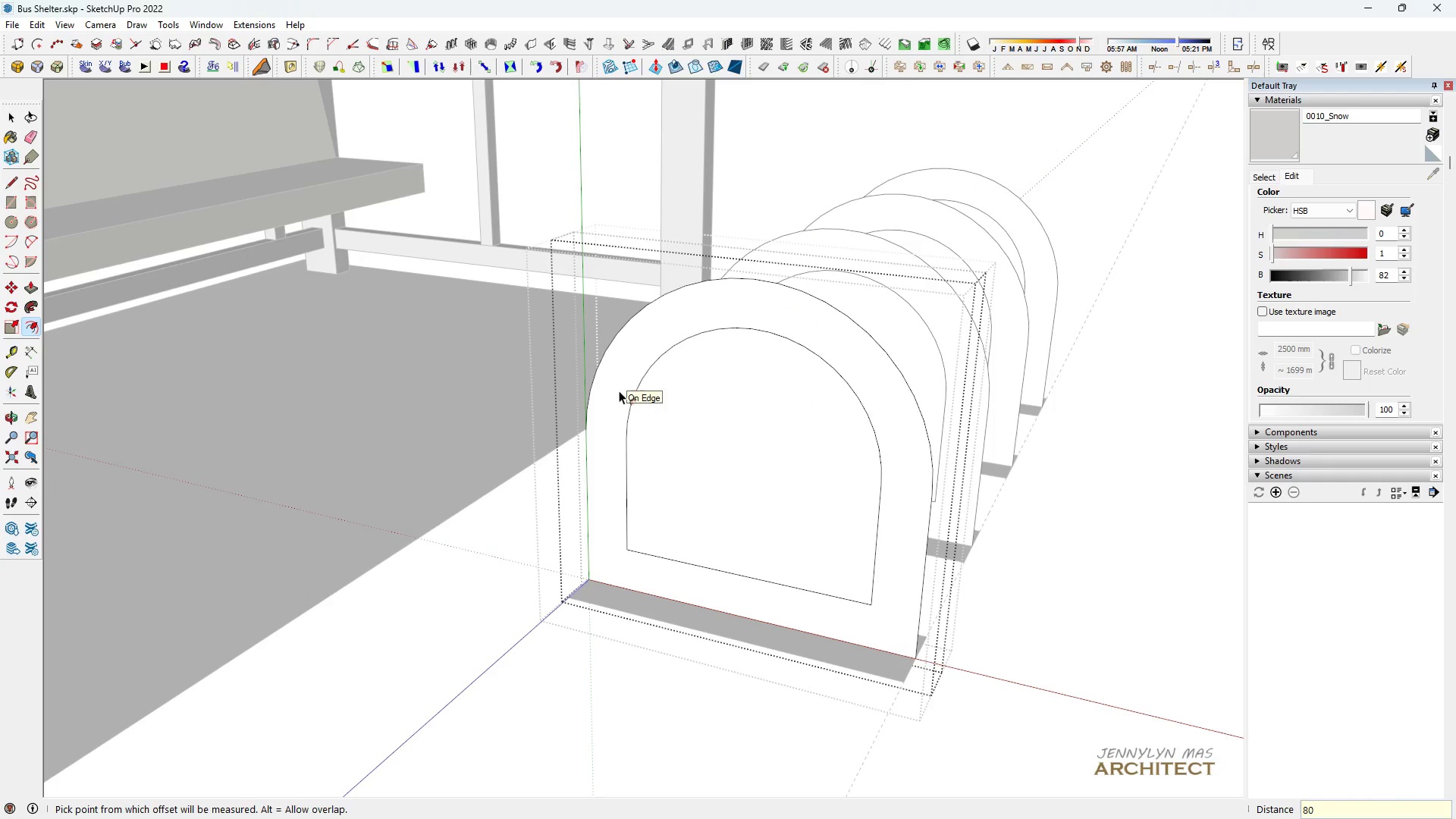 
key(Control+ControlLeft)
 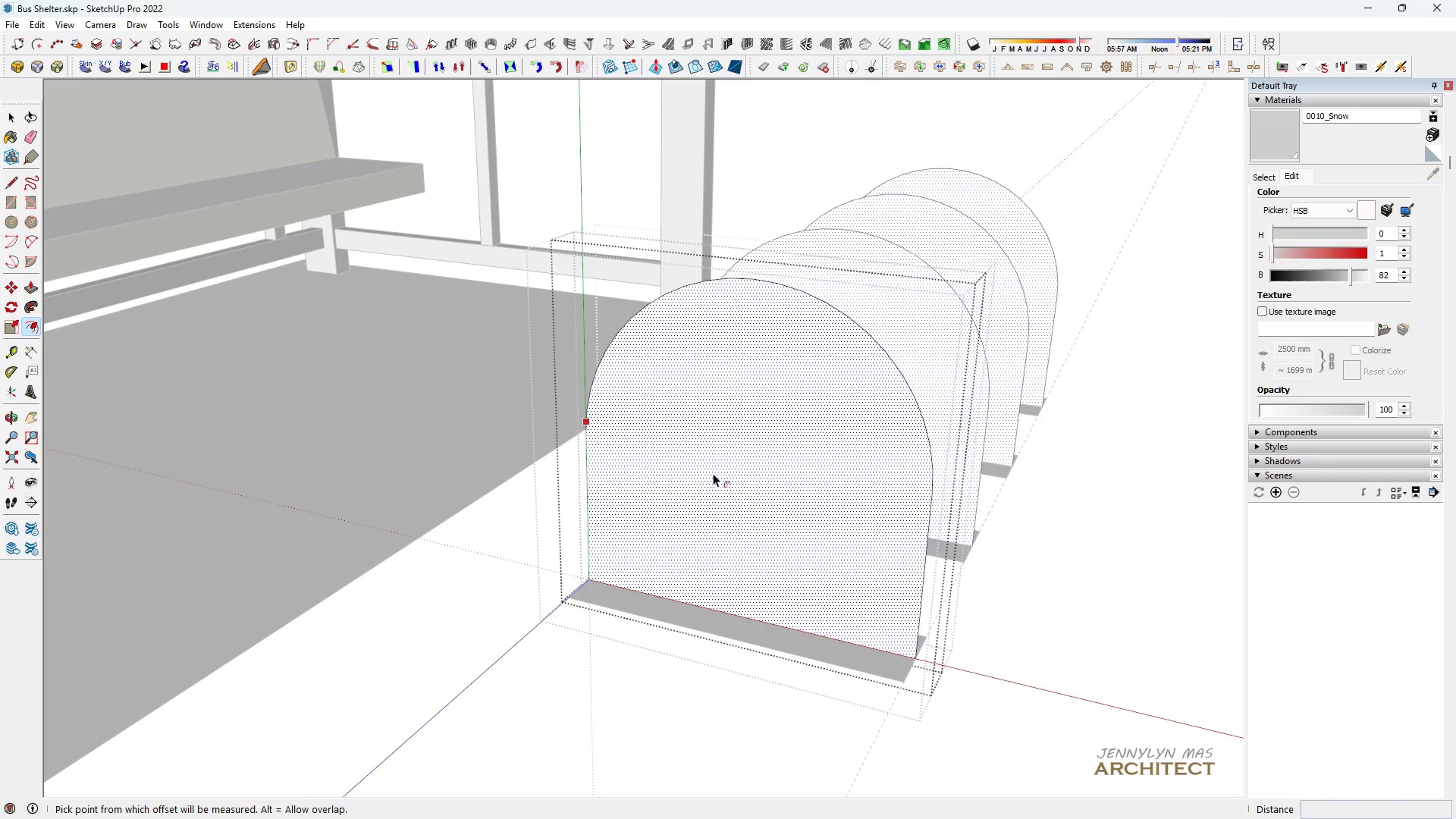 
key(Control+Z)
 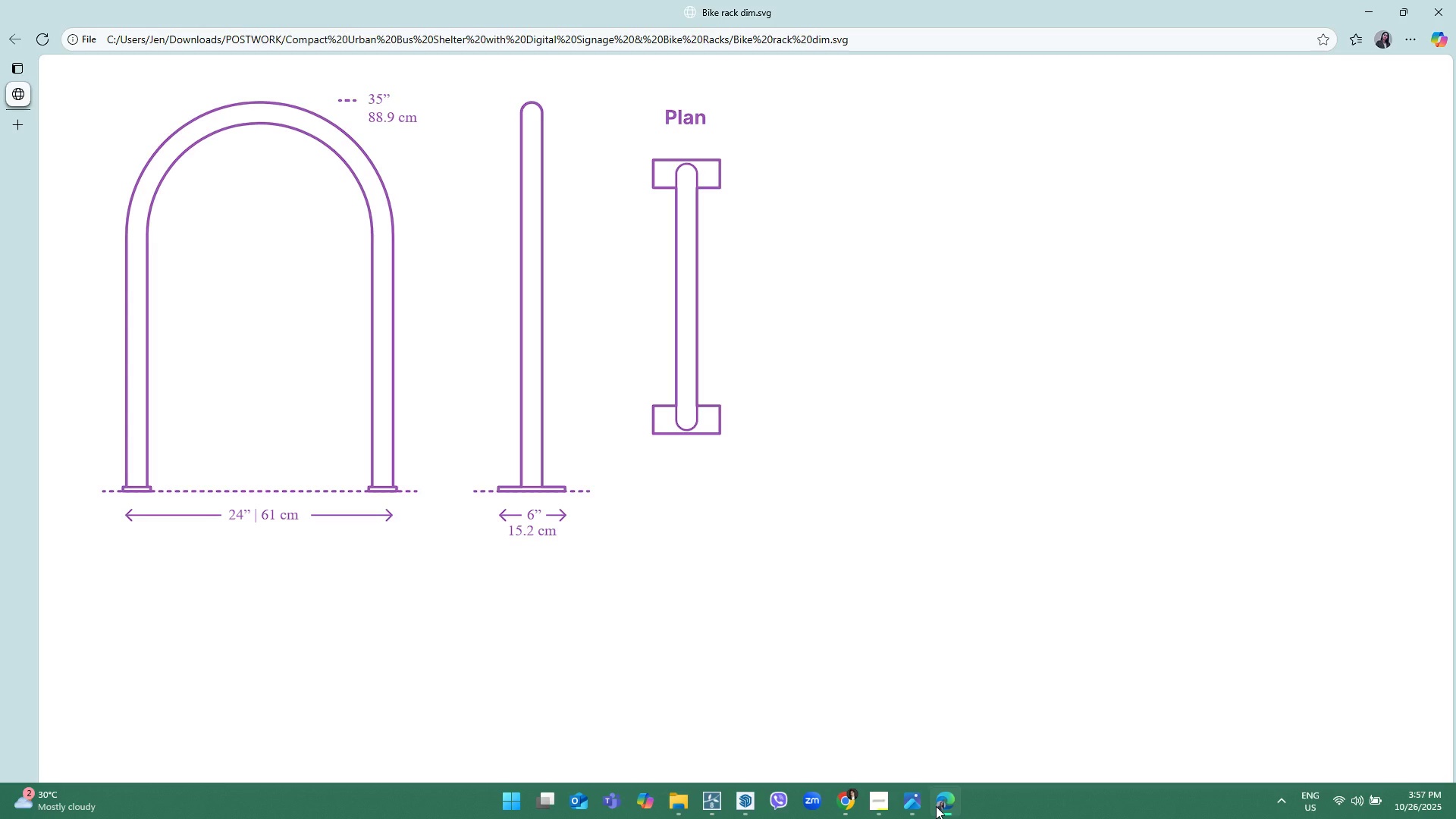 
wait(7.01)
 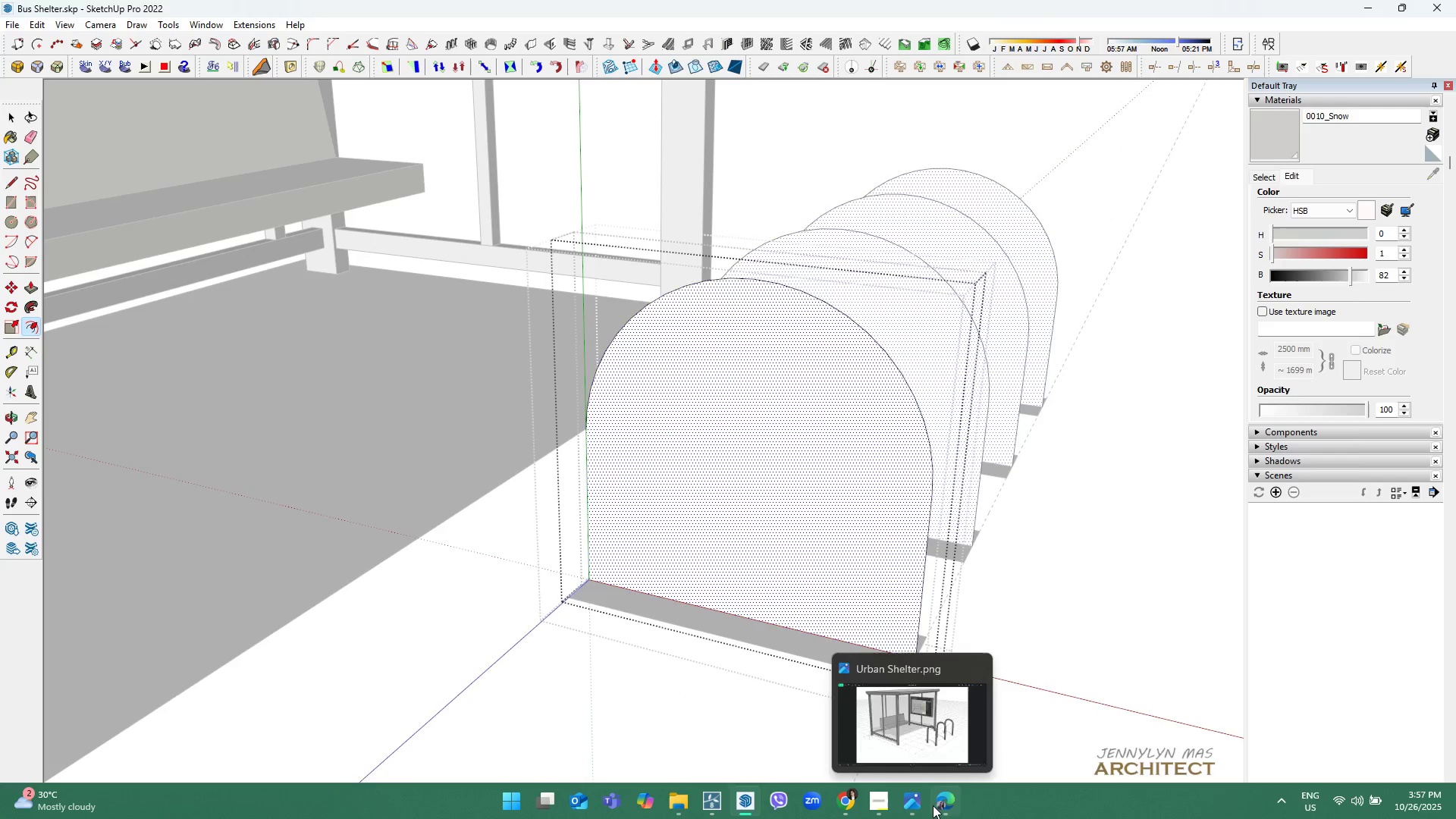 
left_click([936, 806])
 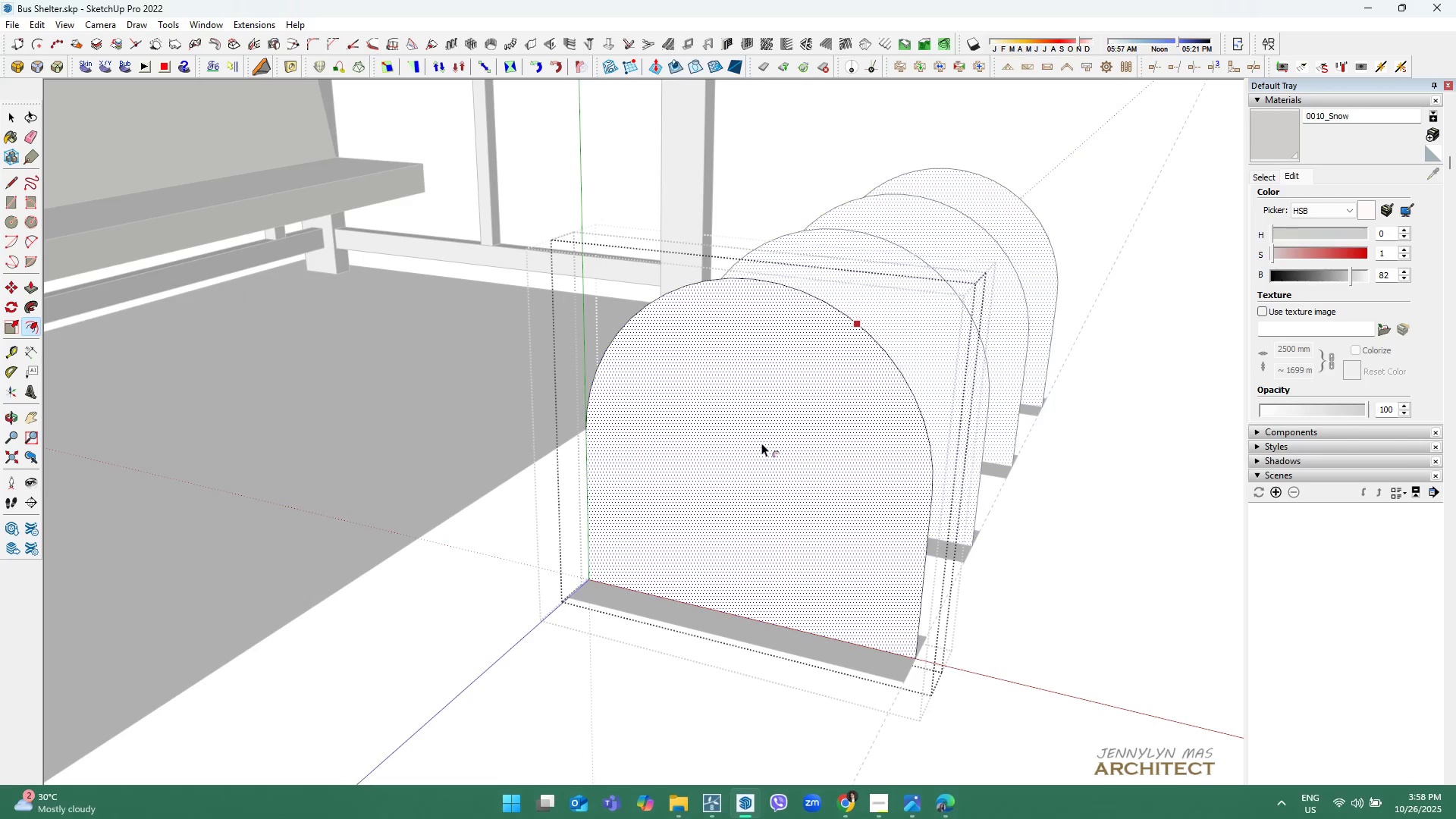 
left_click([761, 443])
 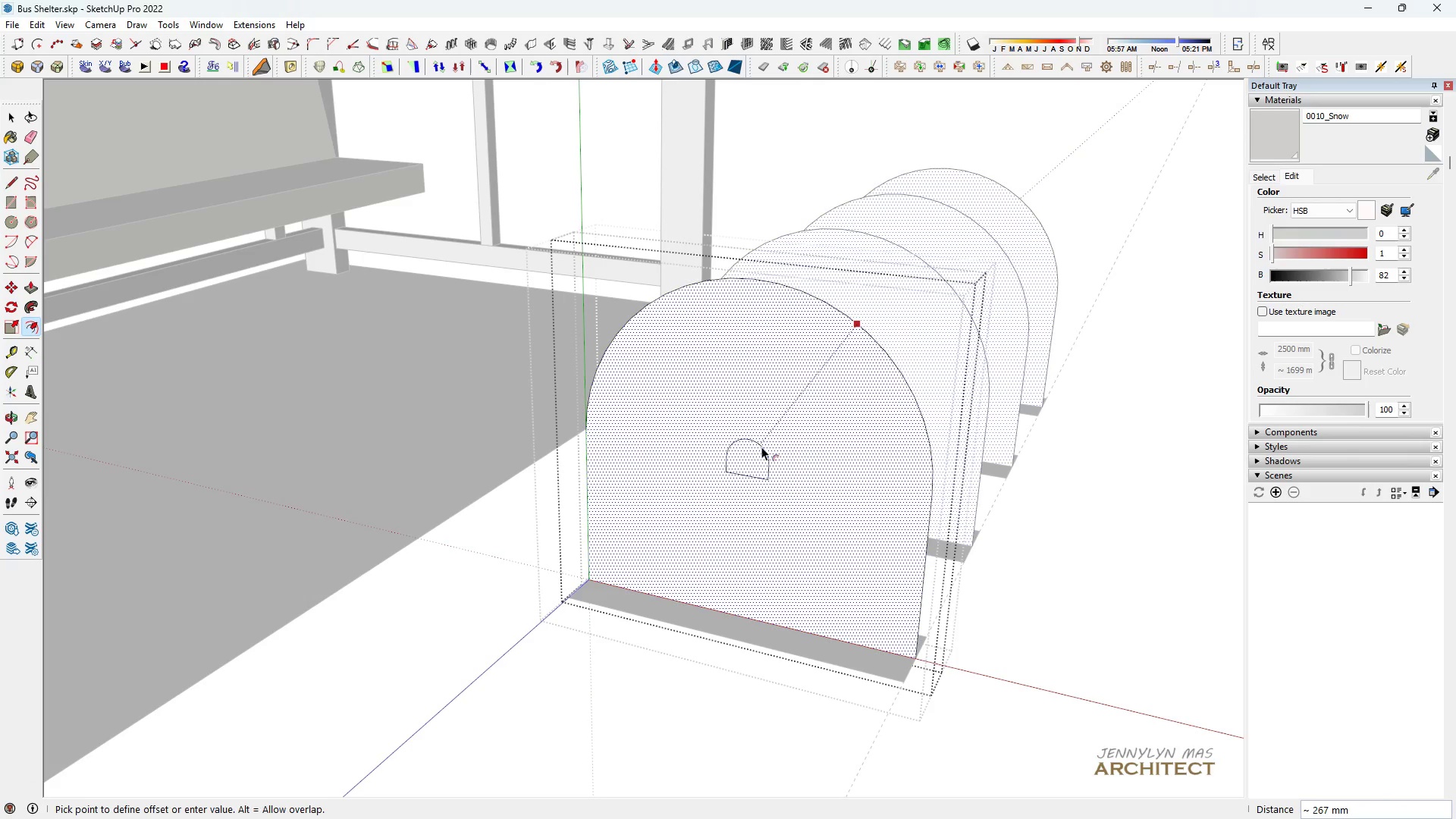 
type(70)
 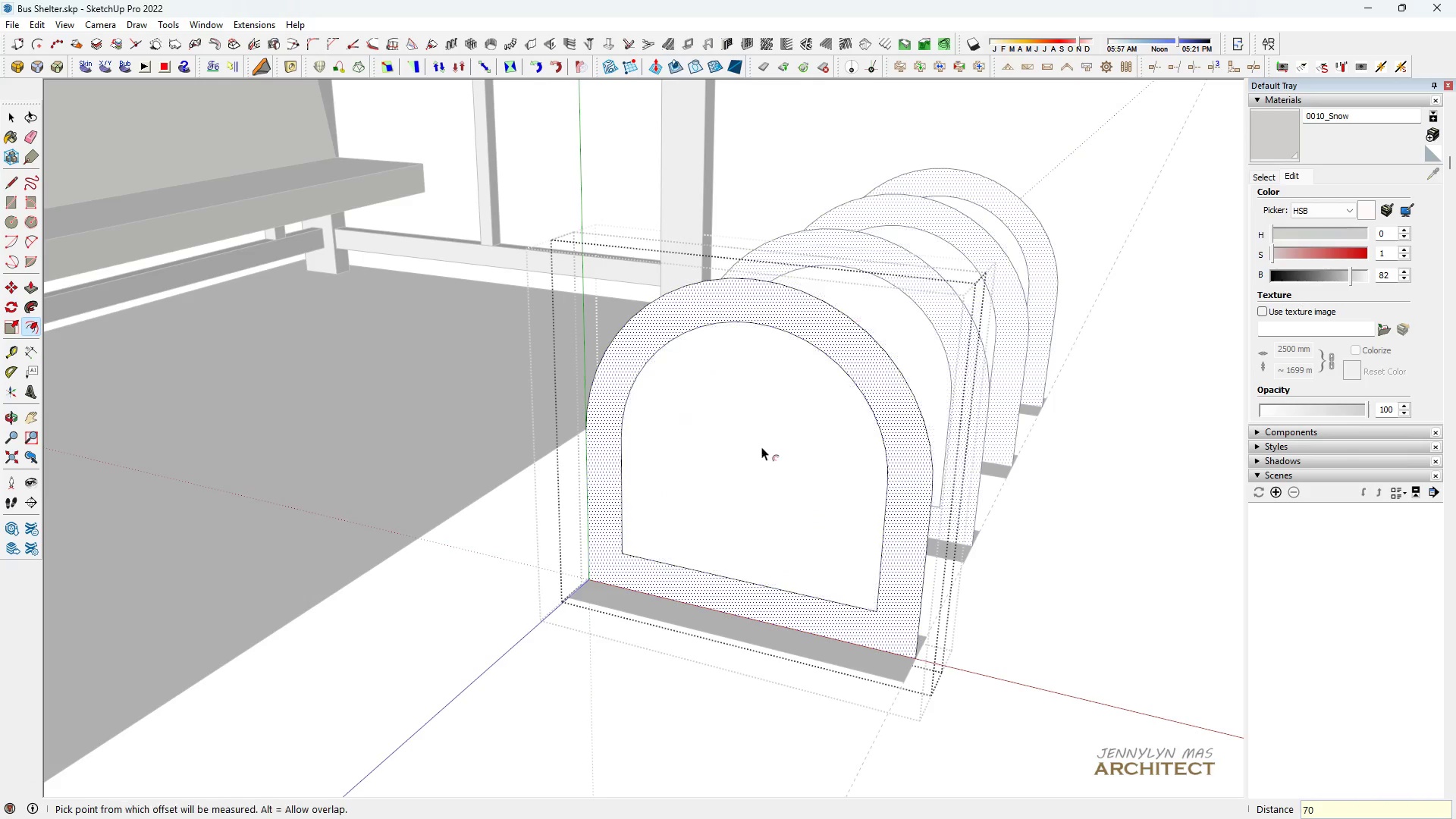 
key(Enter)
 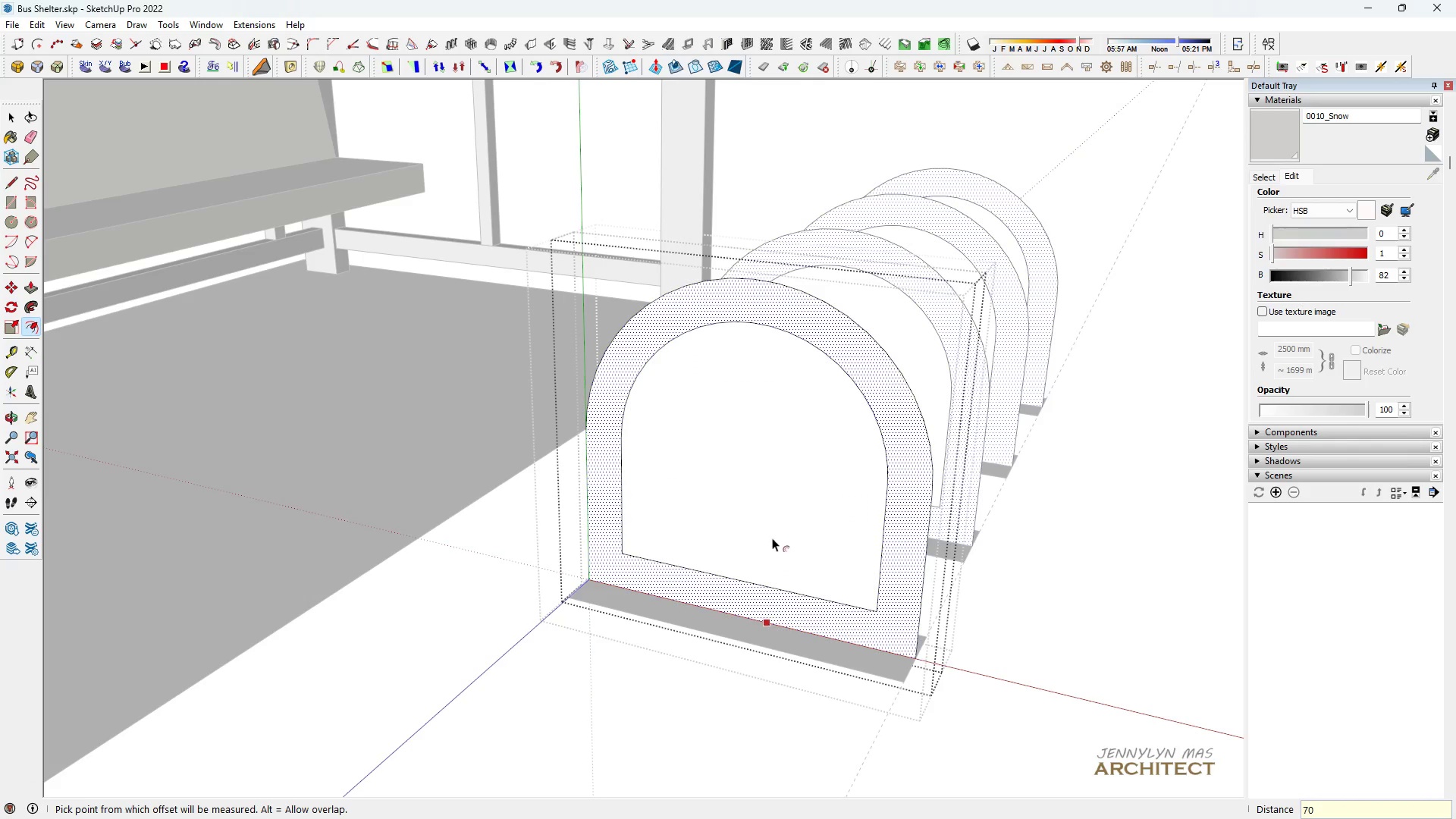 
scroll: coordinate [779, 560], scroll_direction: up, amount: 3.0
 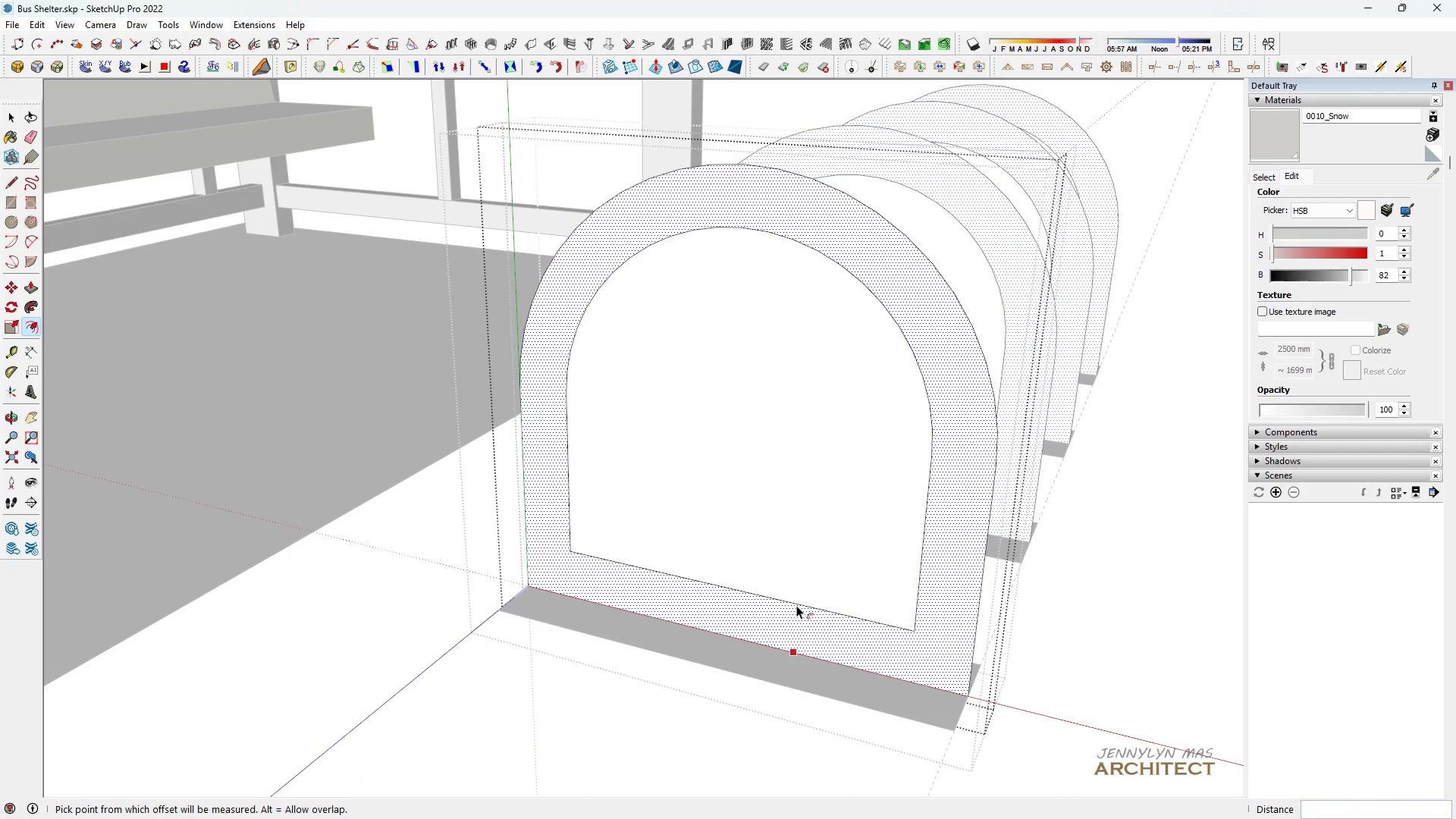 
key(Space)
 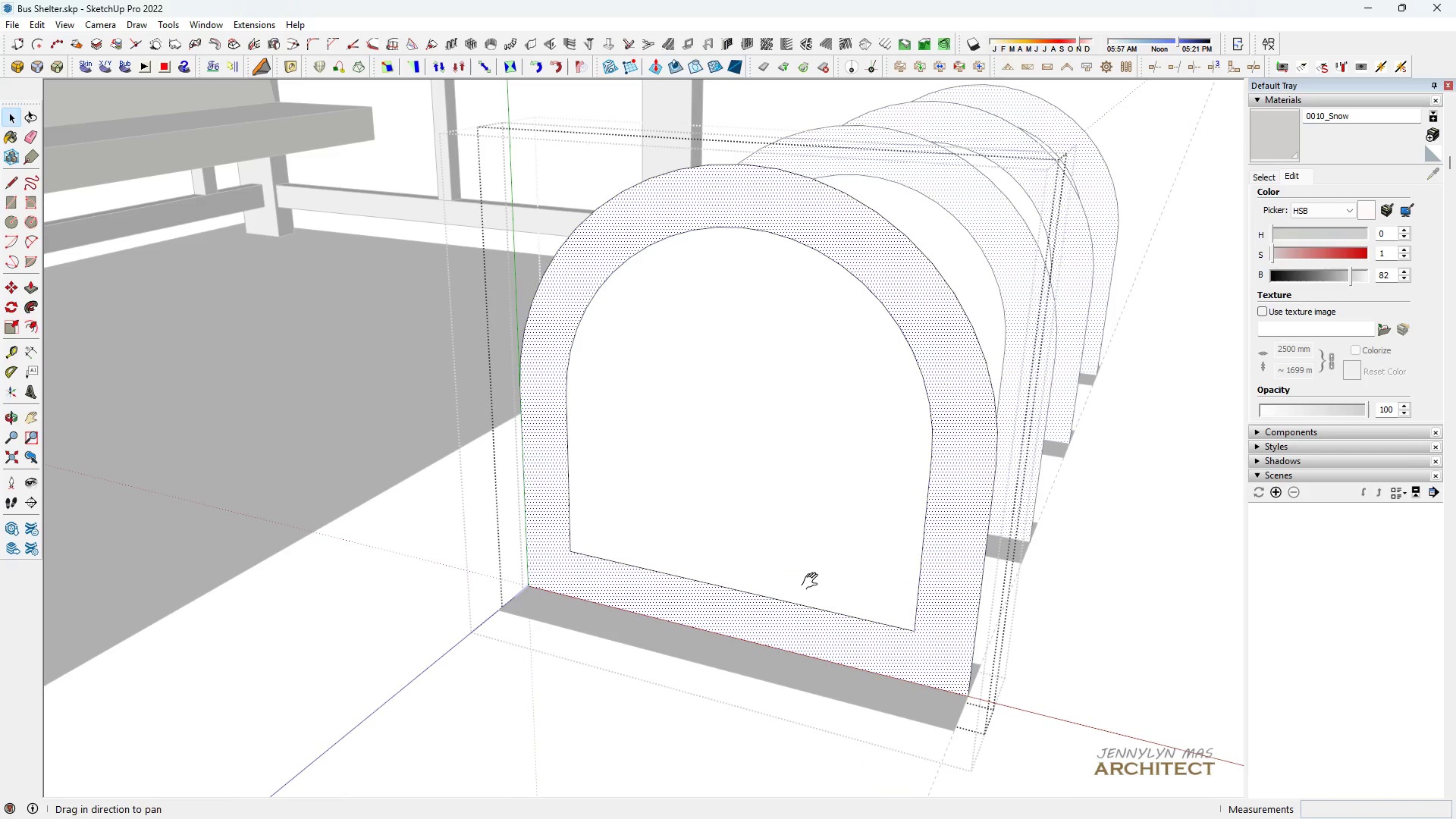 
key(H)
 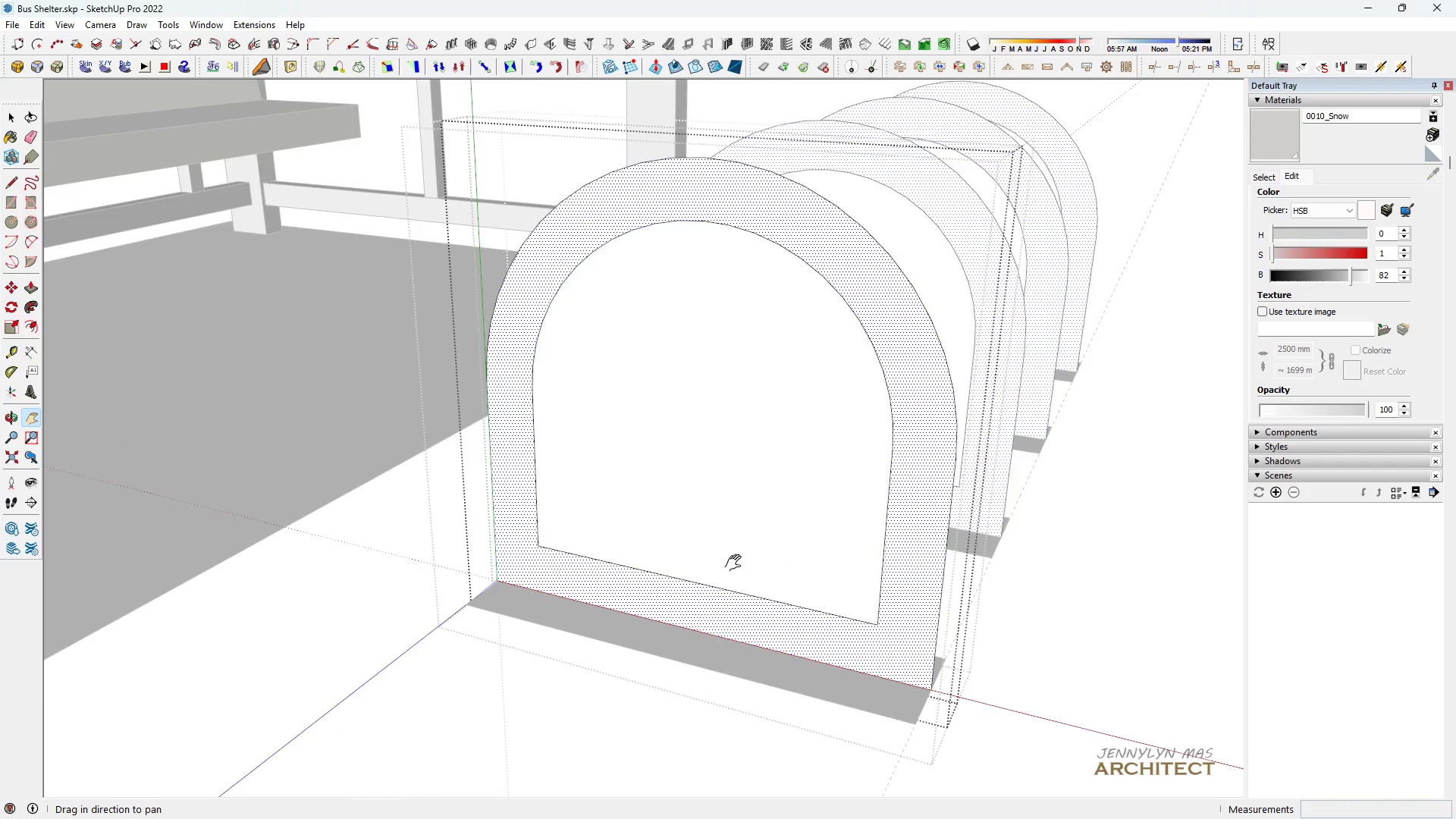 
left_click_drag(start_coordinate=[802, 576], to_coordinate=[565, 535])
 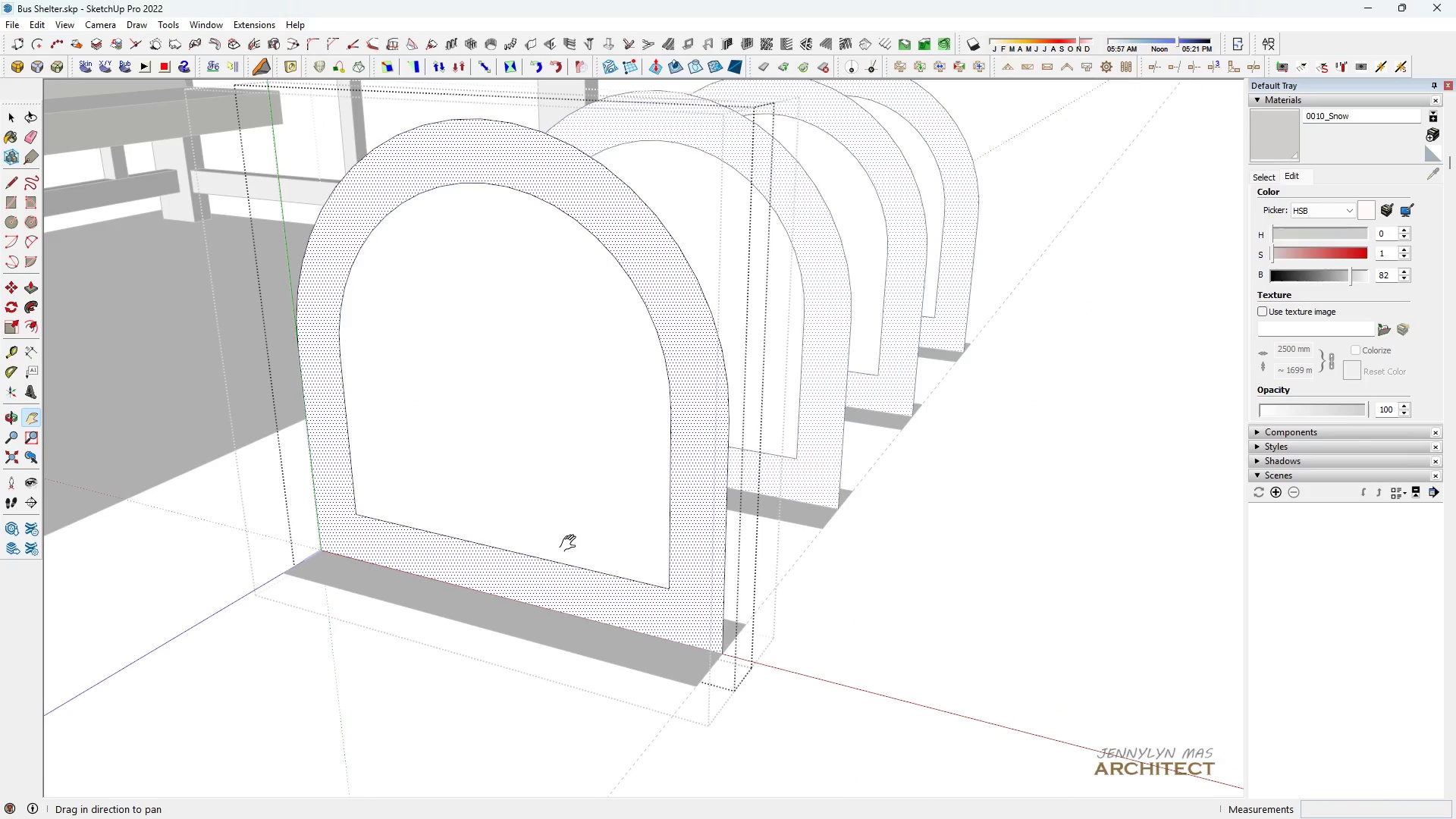 
key(Control+Z)
 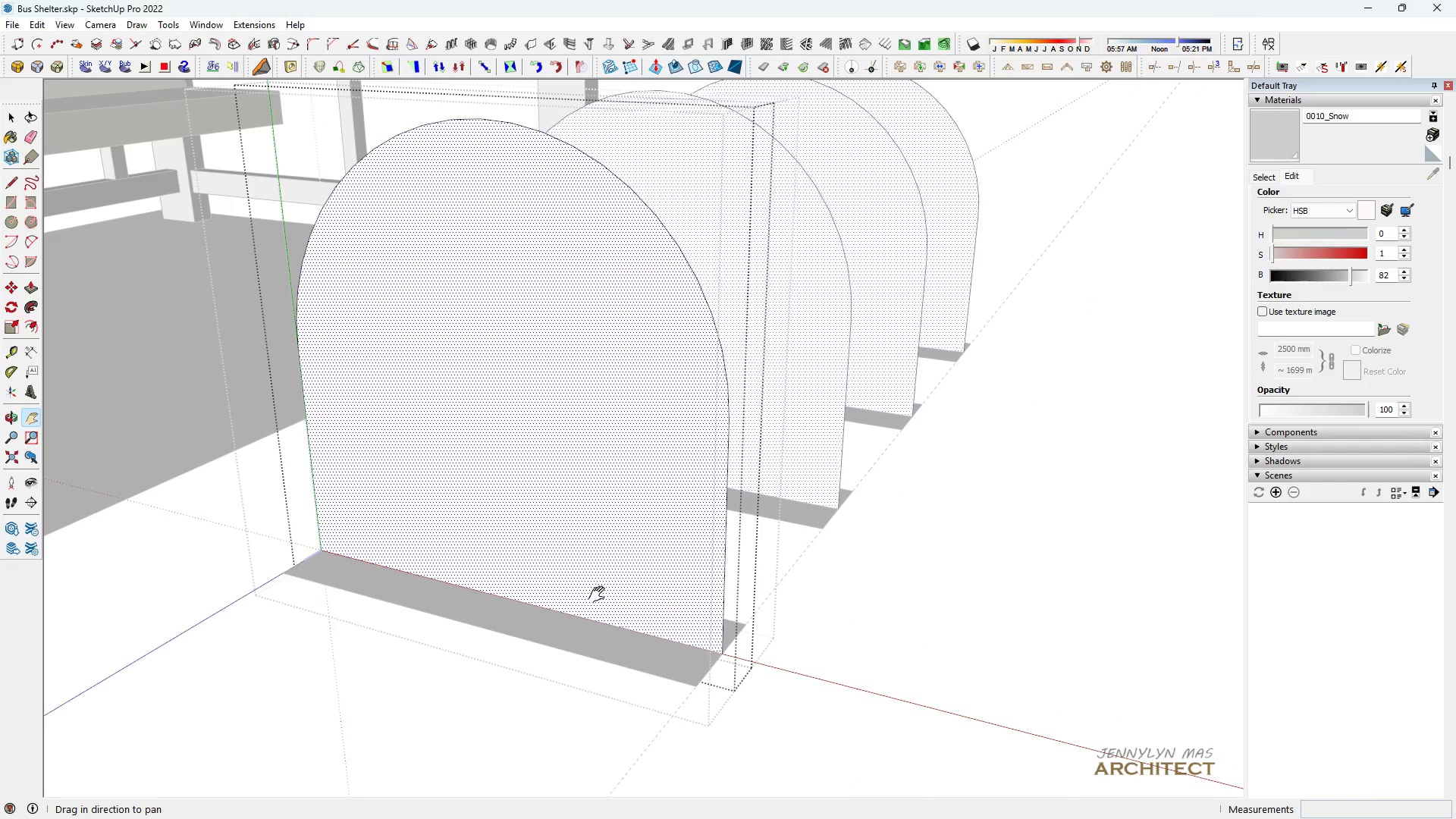 
key(Space)
 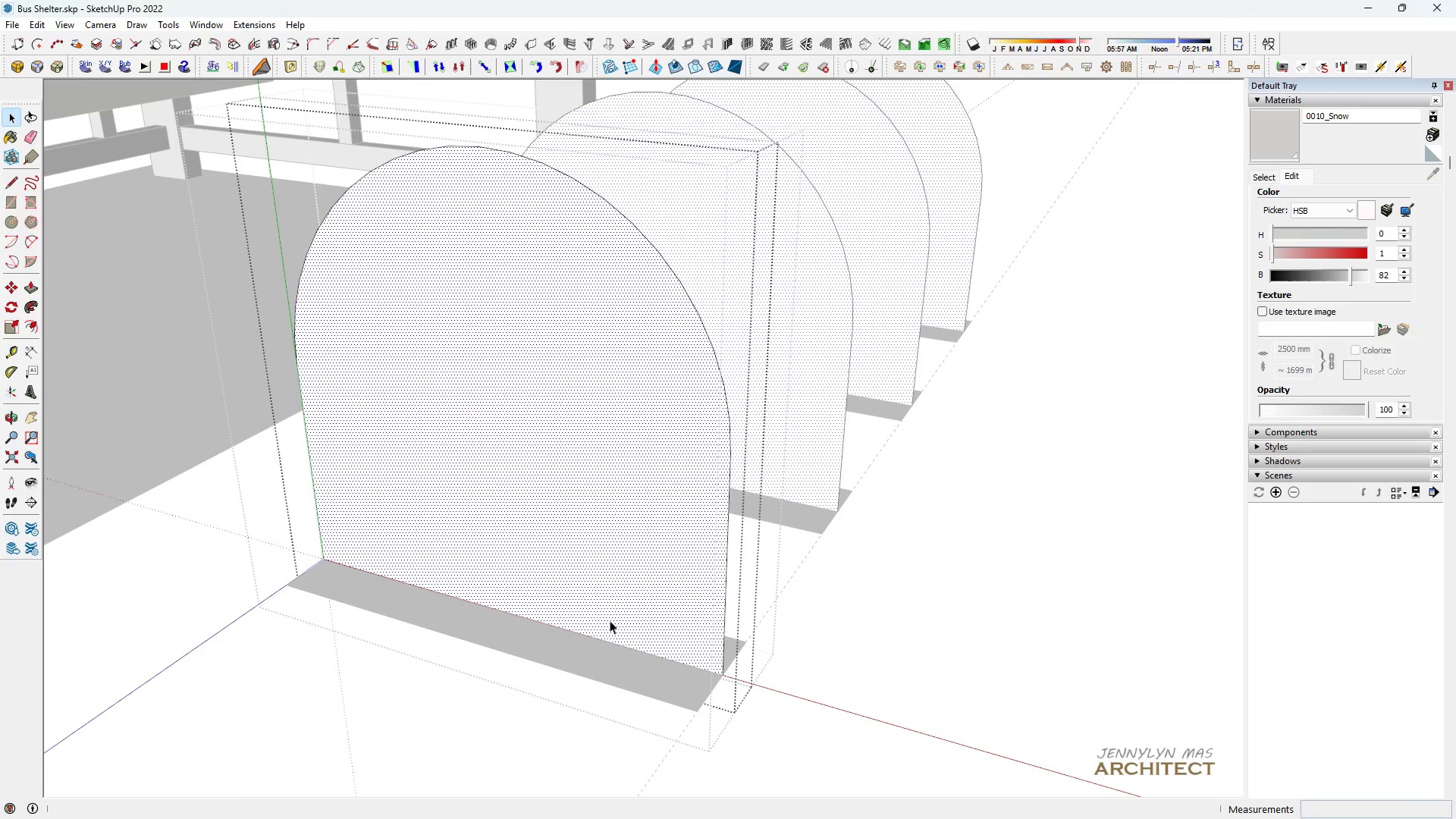 
key(E)
 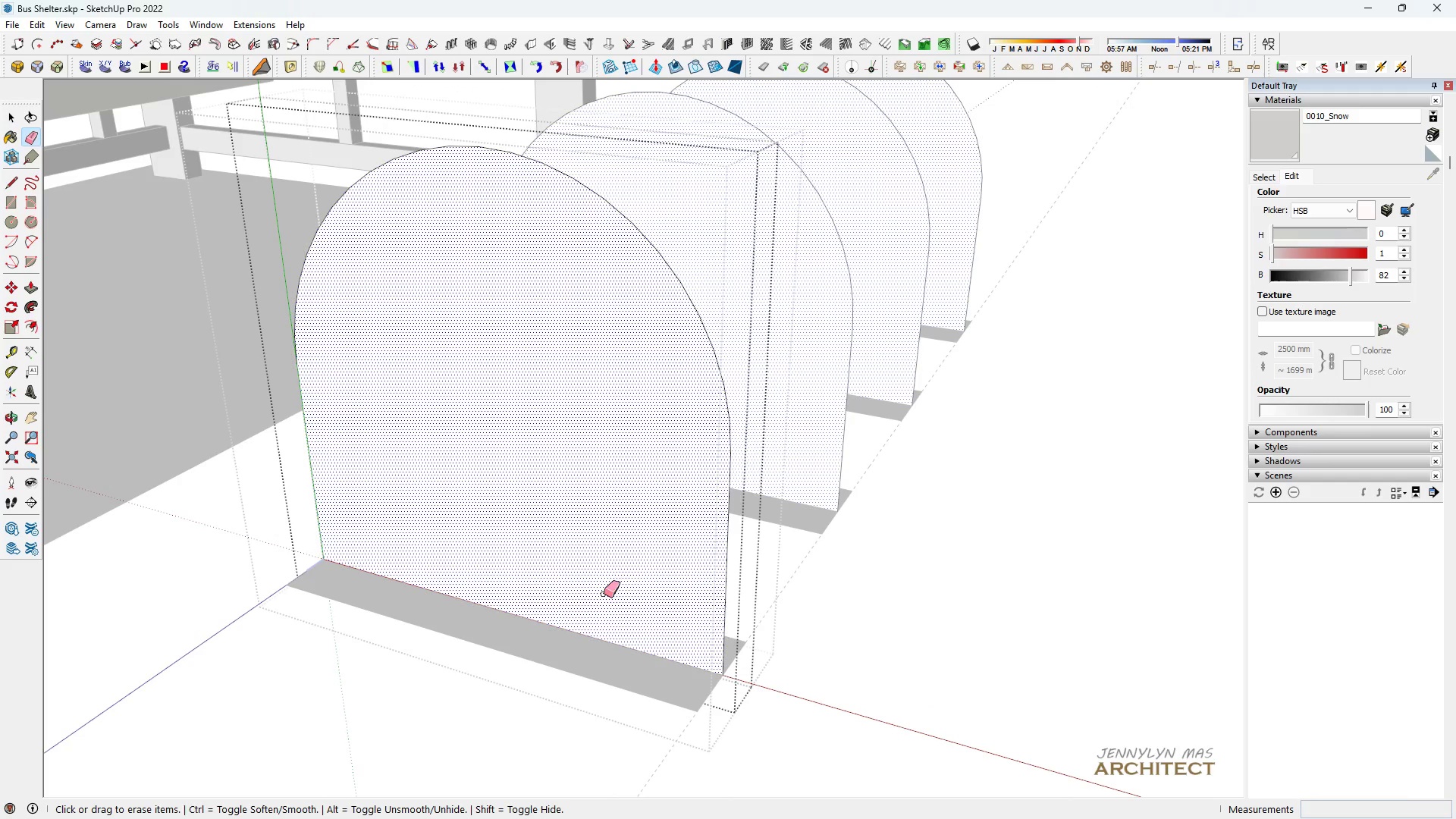 
left_click_drag(start_coordinate=[604, 597], to_coordinate=[563, 661])
 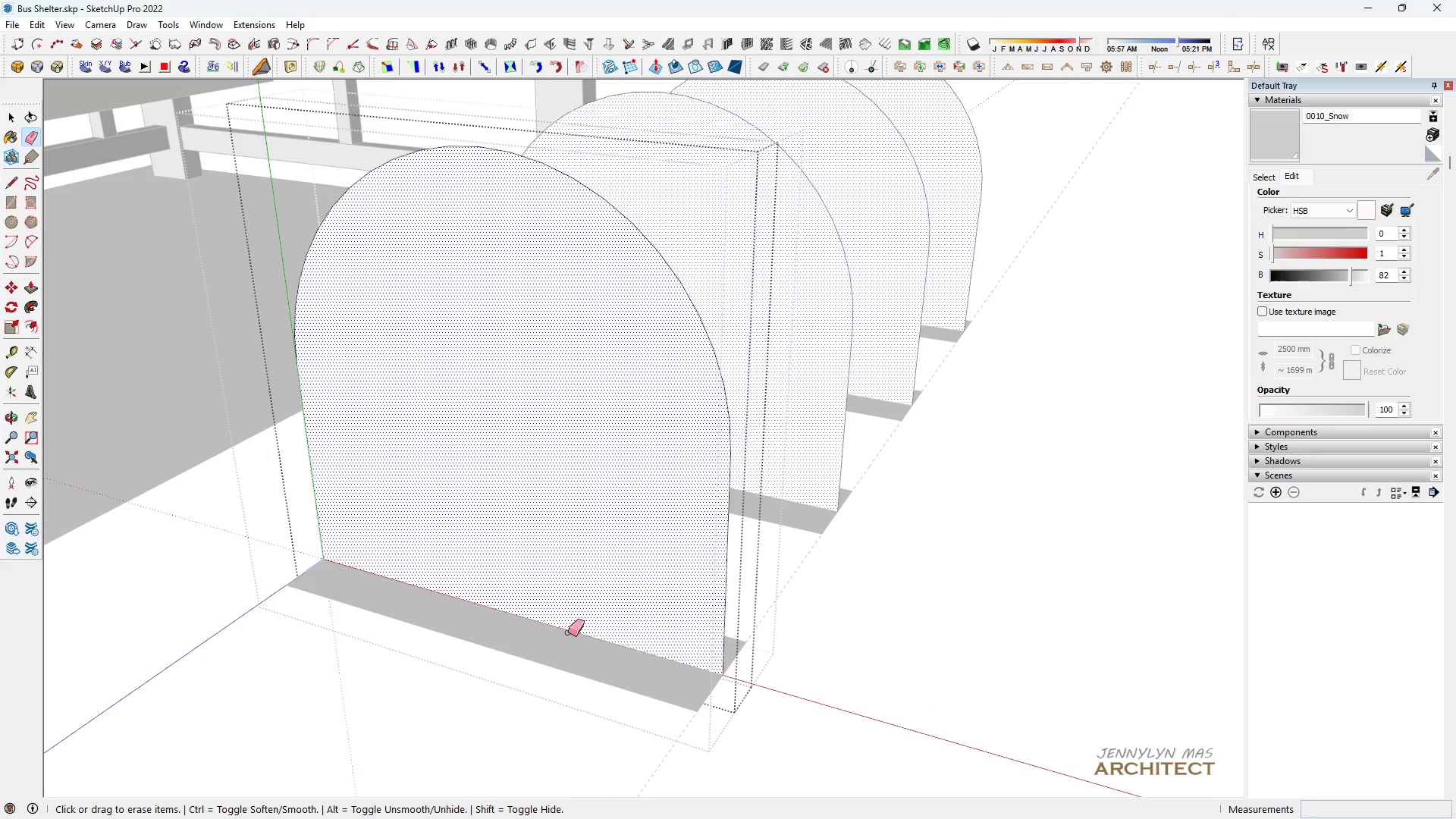 
left_click_drag(start_coordinate=[568, 632], to_coordinate=[562, 641])
 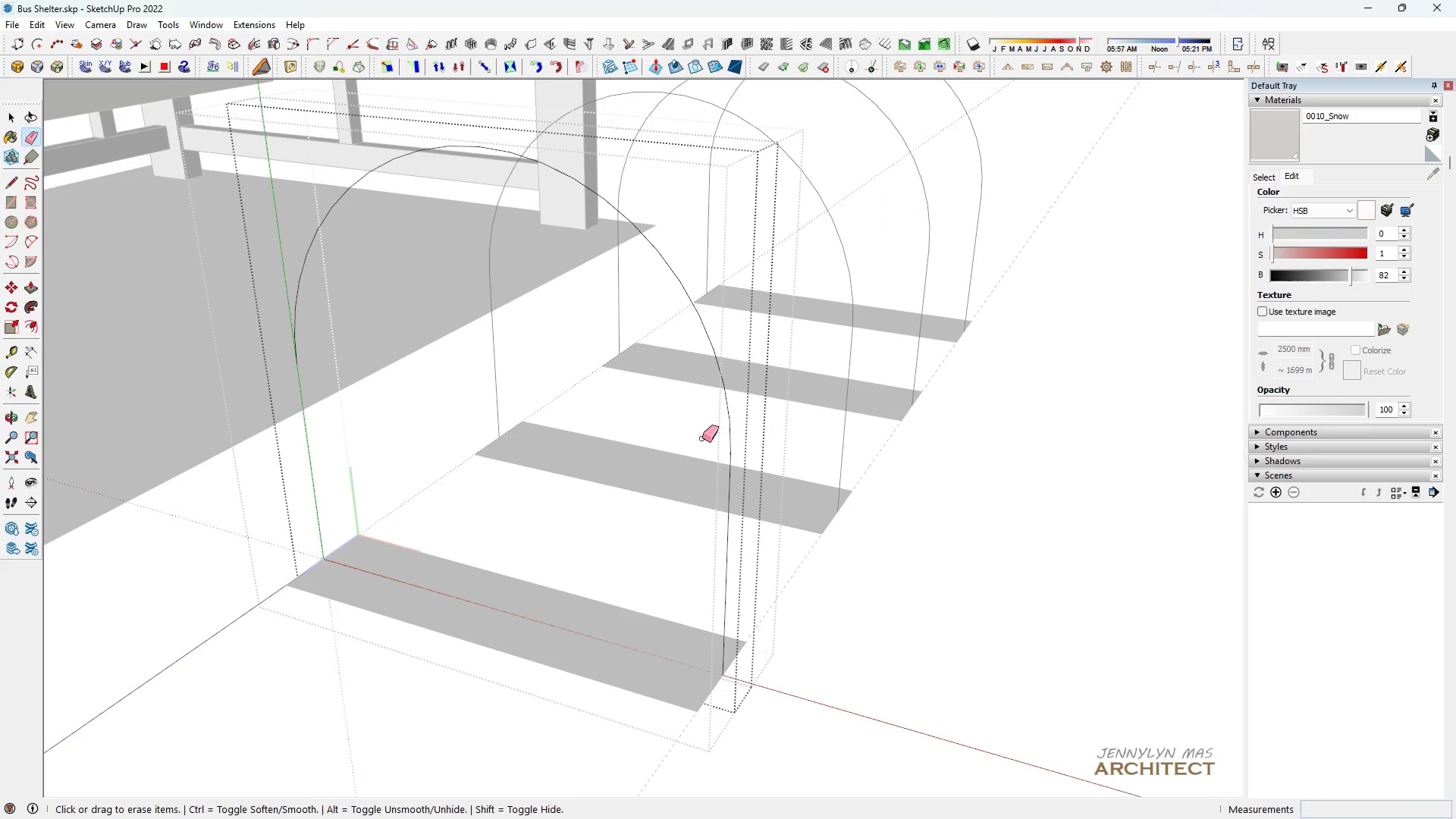 
key(Space)
 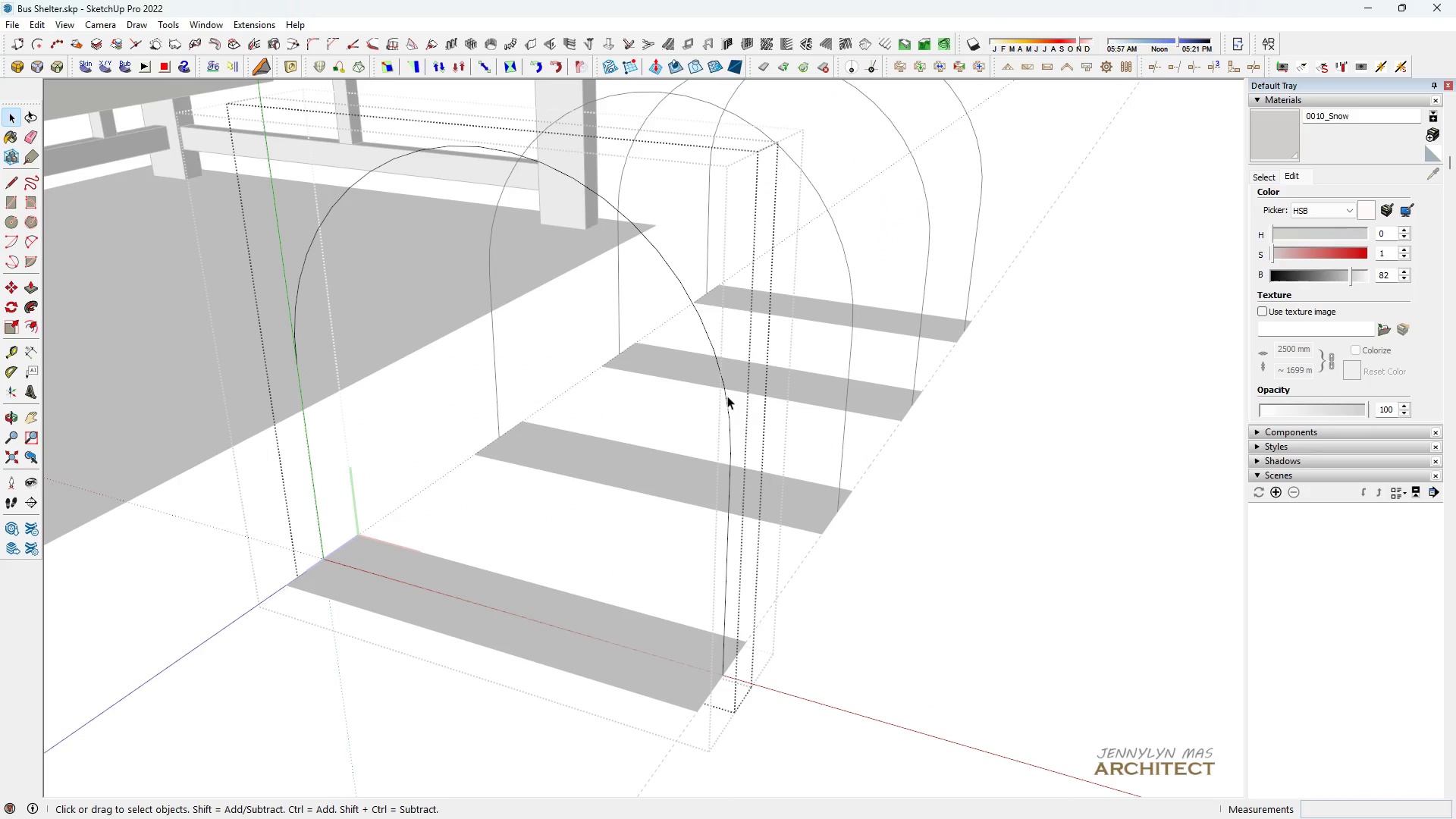 
double_click([728, 396])
 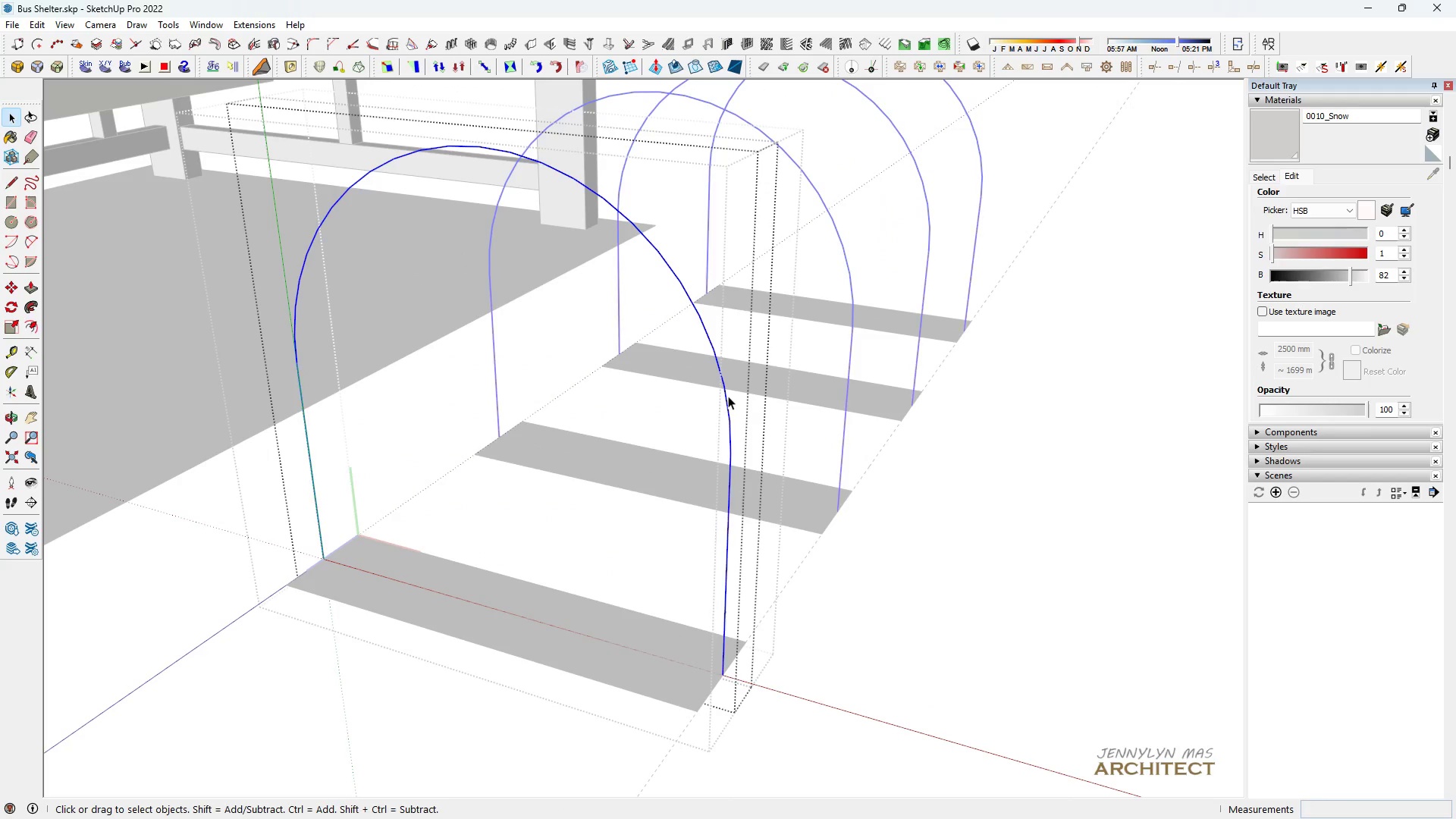 
triple_click([728, 396])
 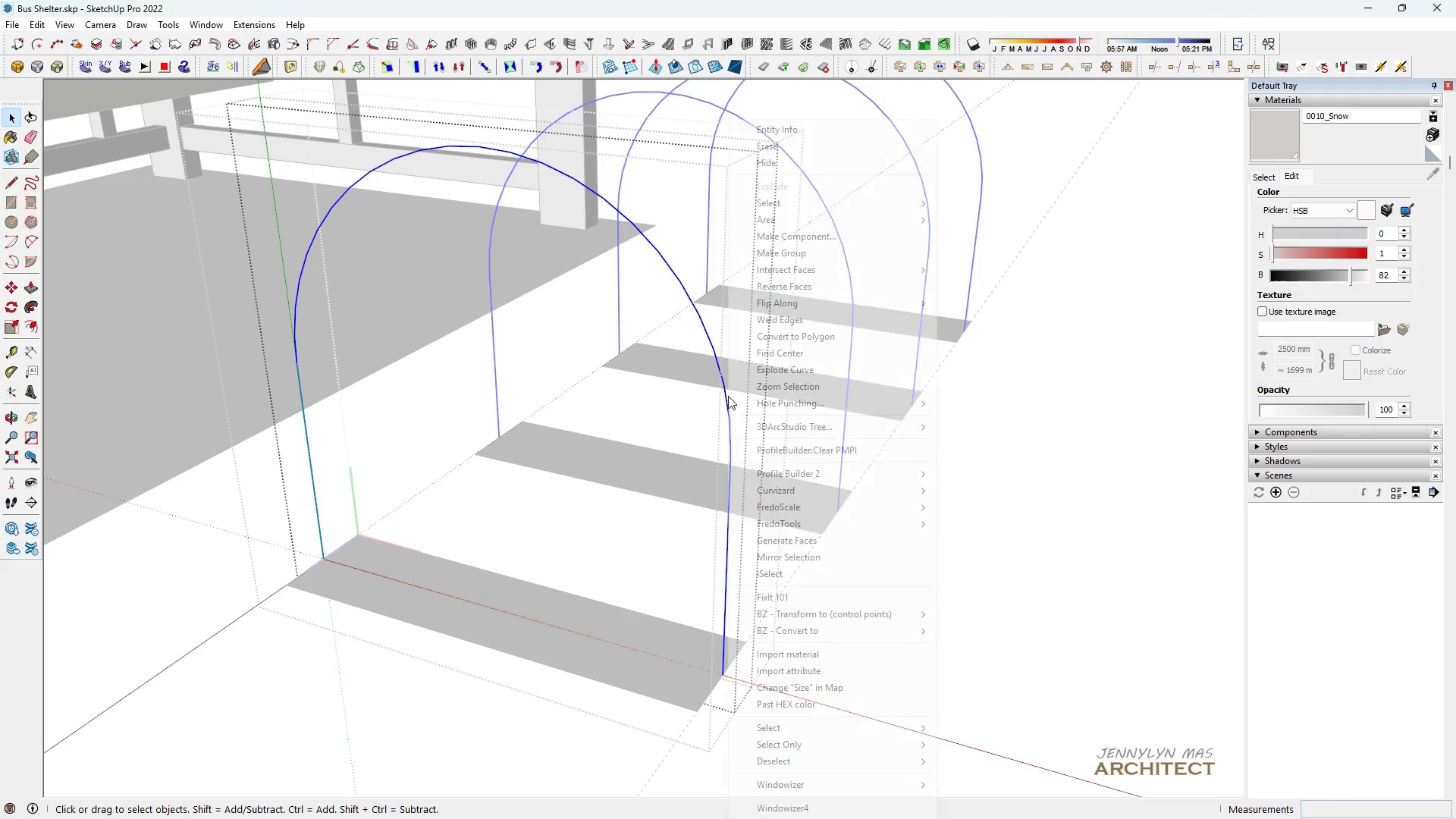 
right_click([728, 396])
 